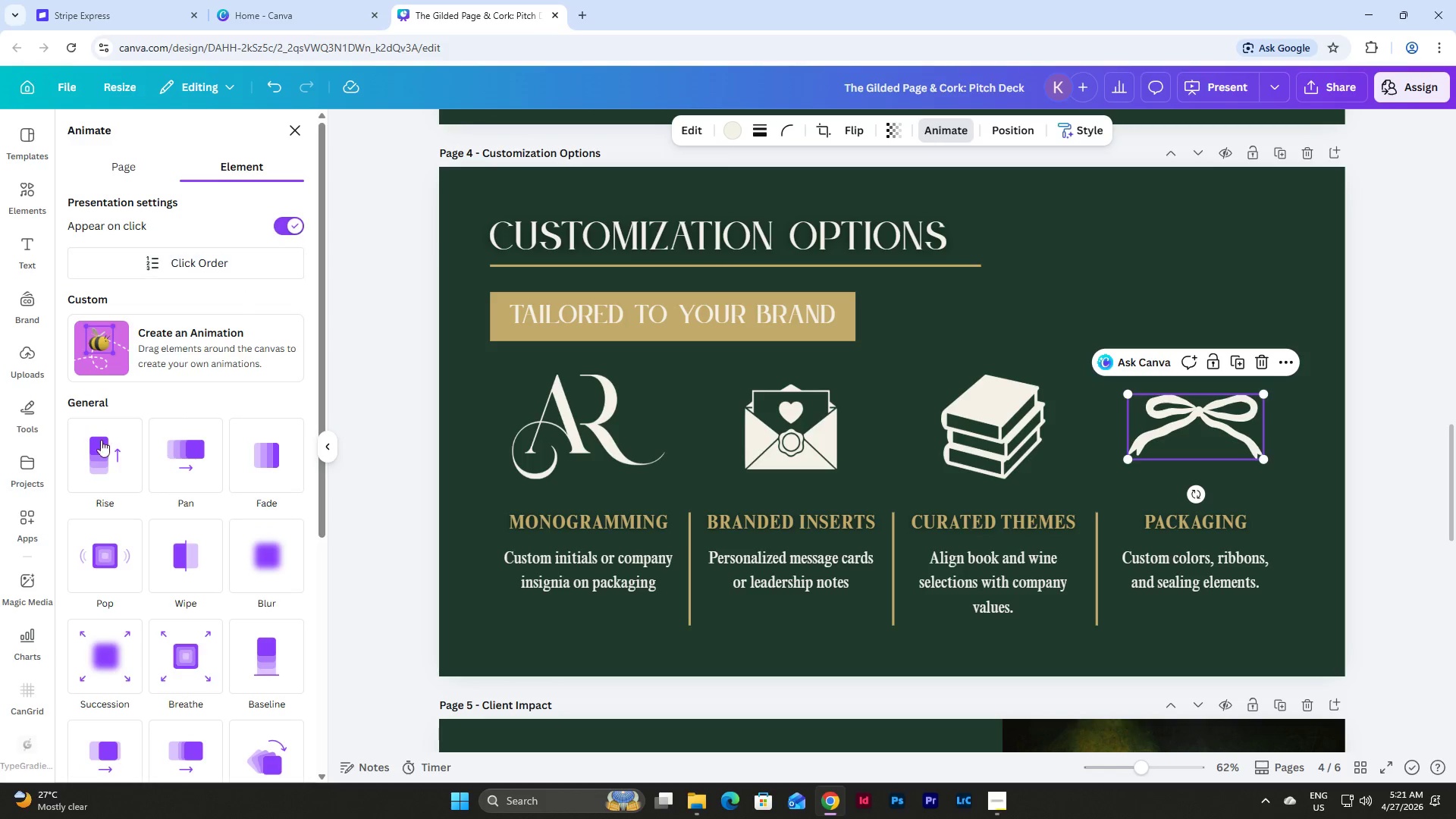 
left_click([93, 462])
 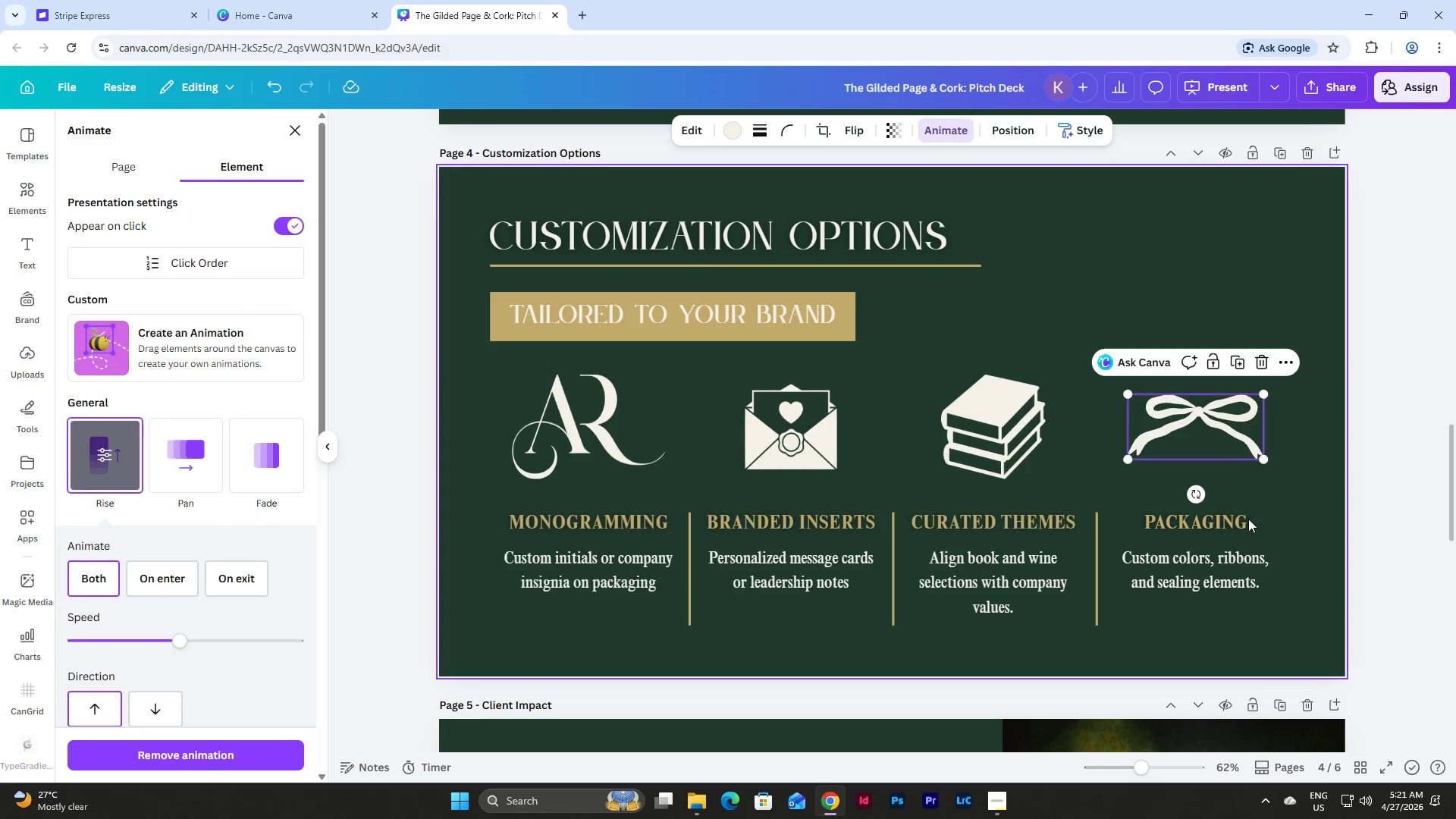 
left_click([1228, 523])
 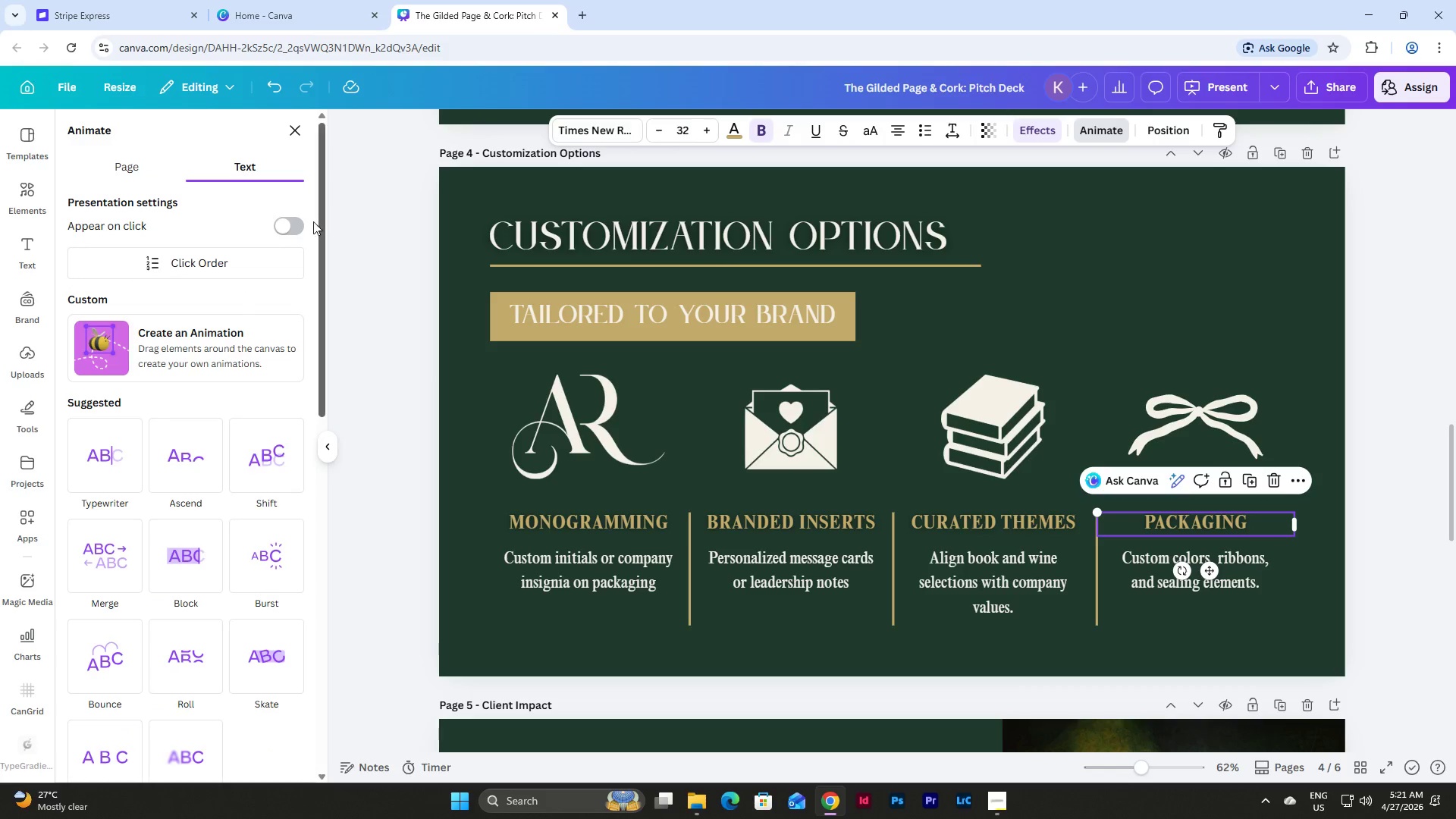 
left_click([302, 228])
 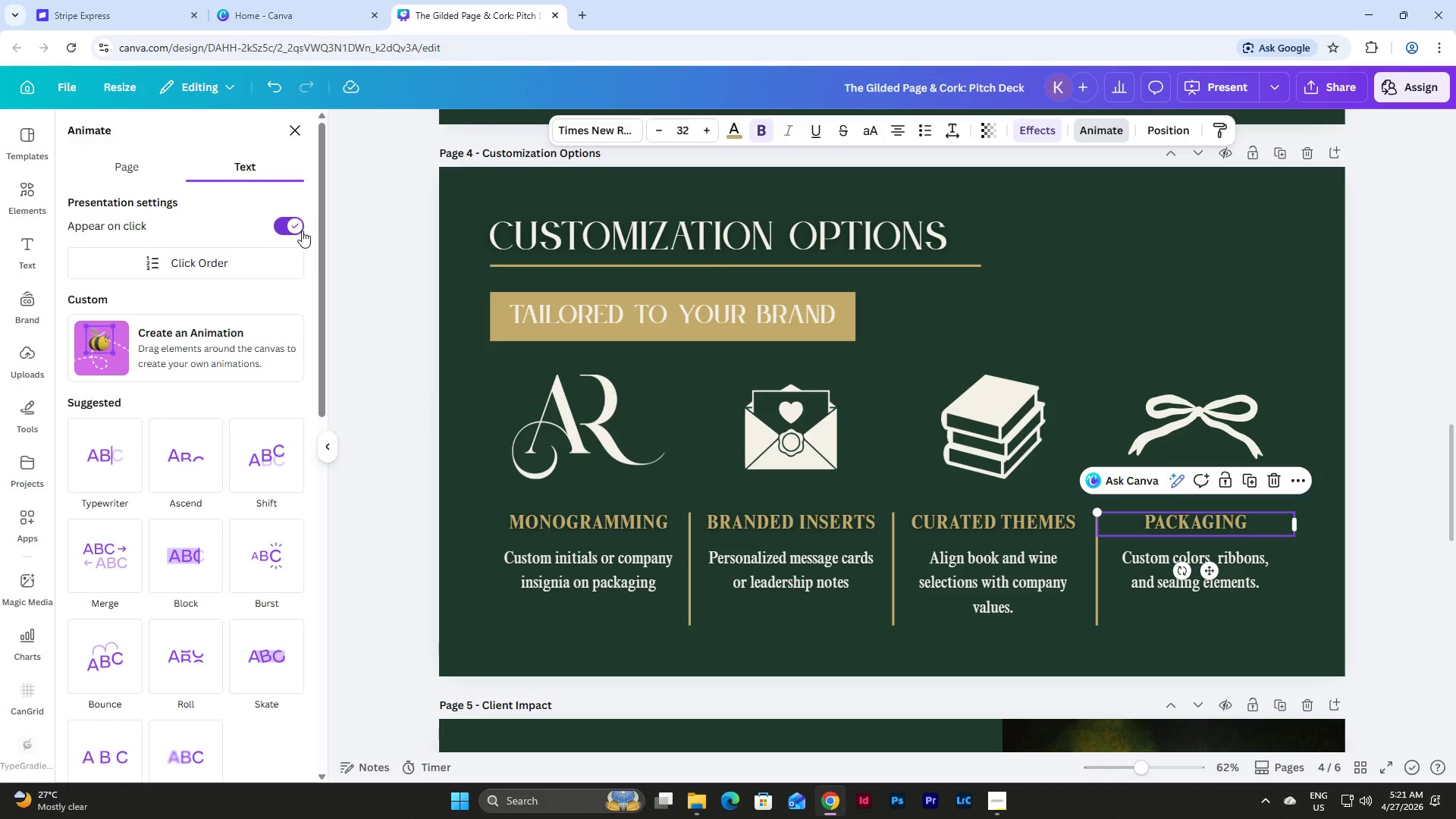 
scroll: coordinate [318, 259], scroll_direction: down, amount: 4.0
 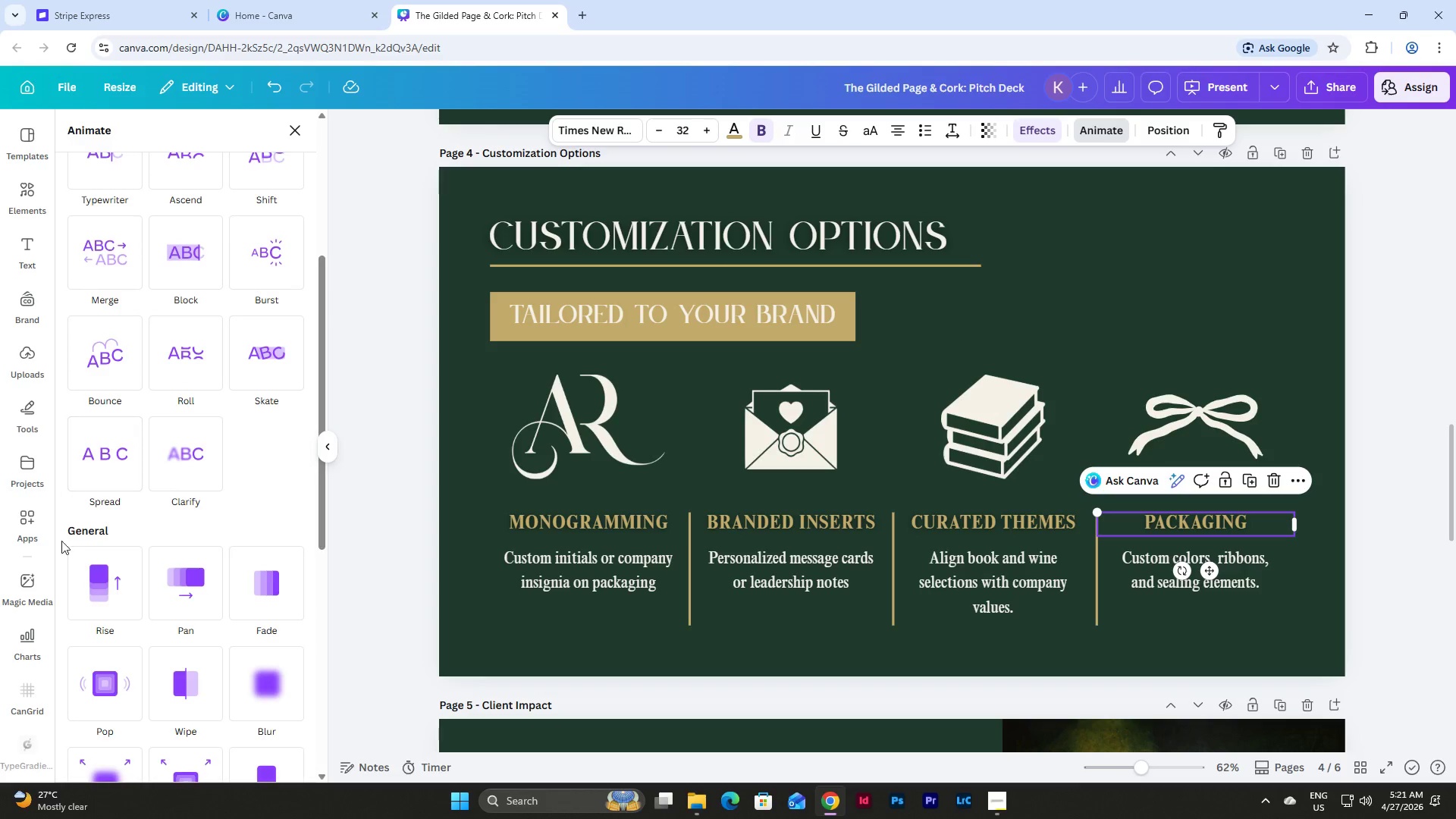 
left_click([99, 568])
 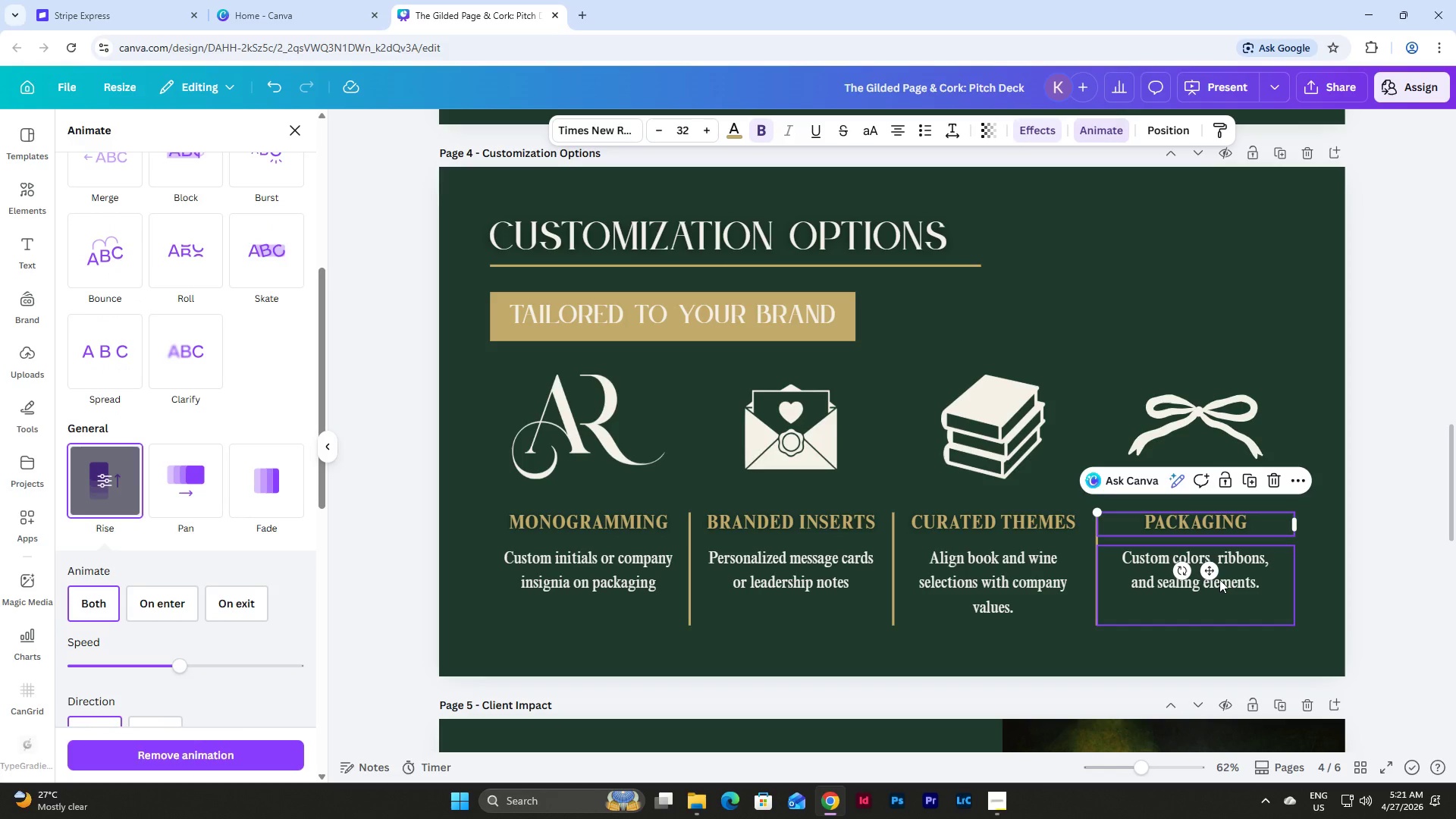 
left_click([1228, 579])
 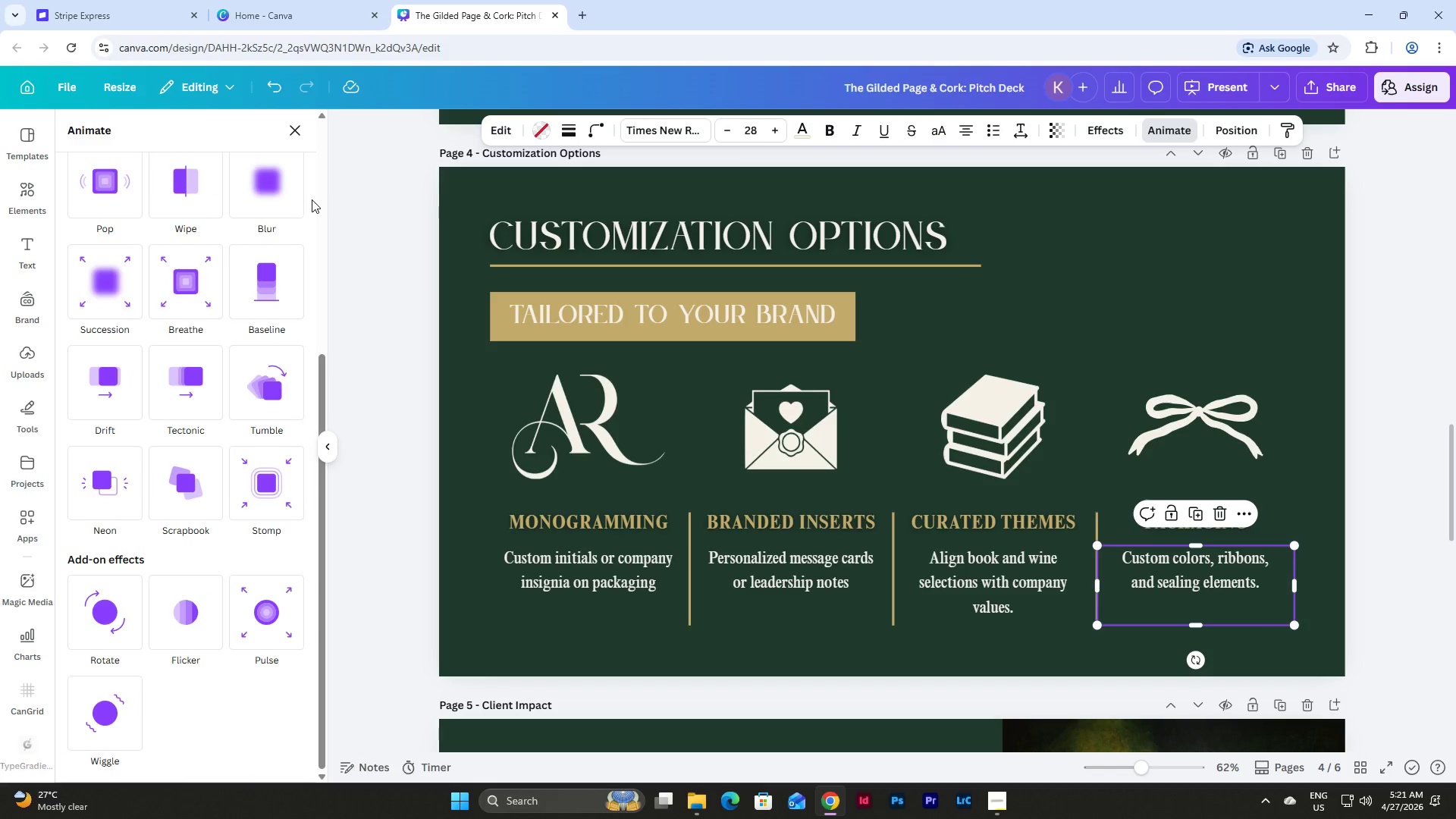 
scroll: coordinate [312, 199], scroll_direction: up, amount: 5.0
 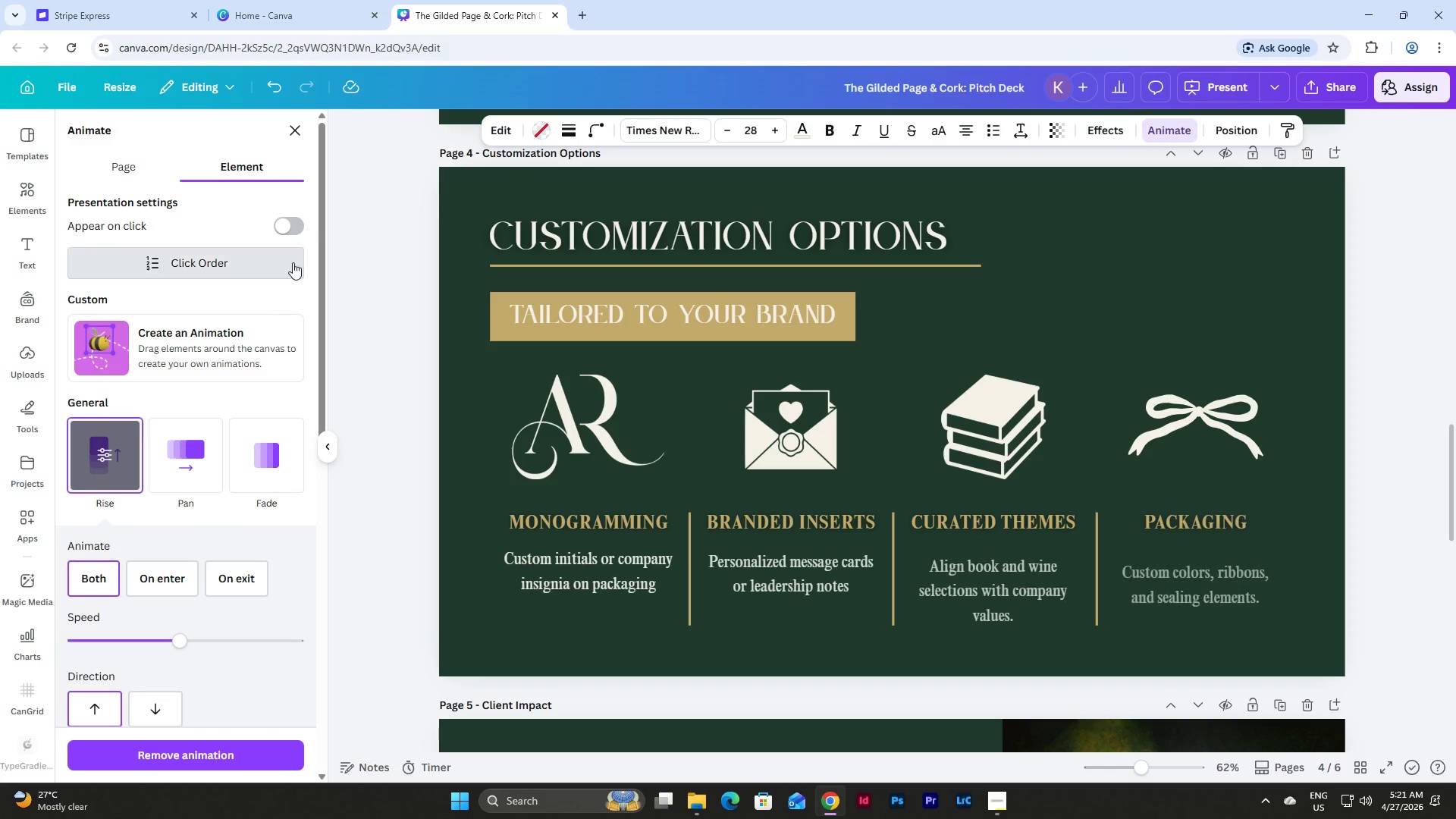 
left_click([287, 224])
 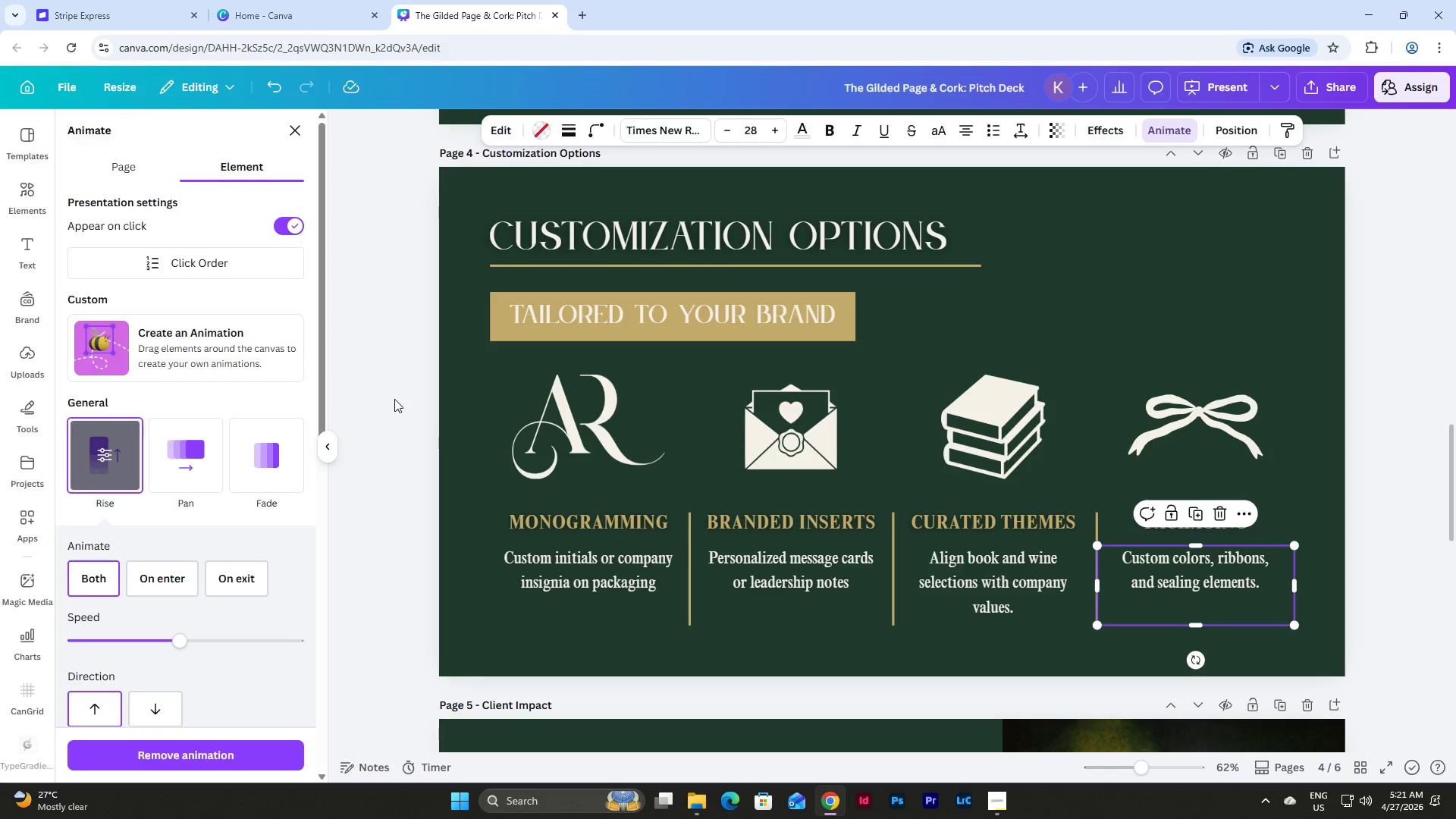 
left_click([452, 413])
 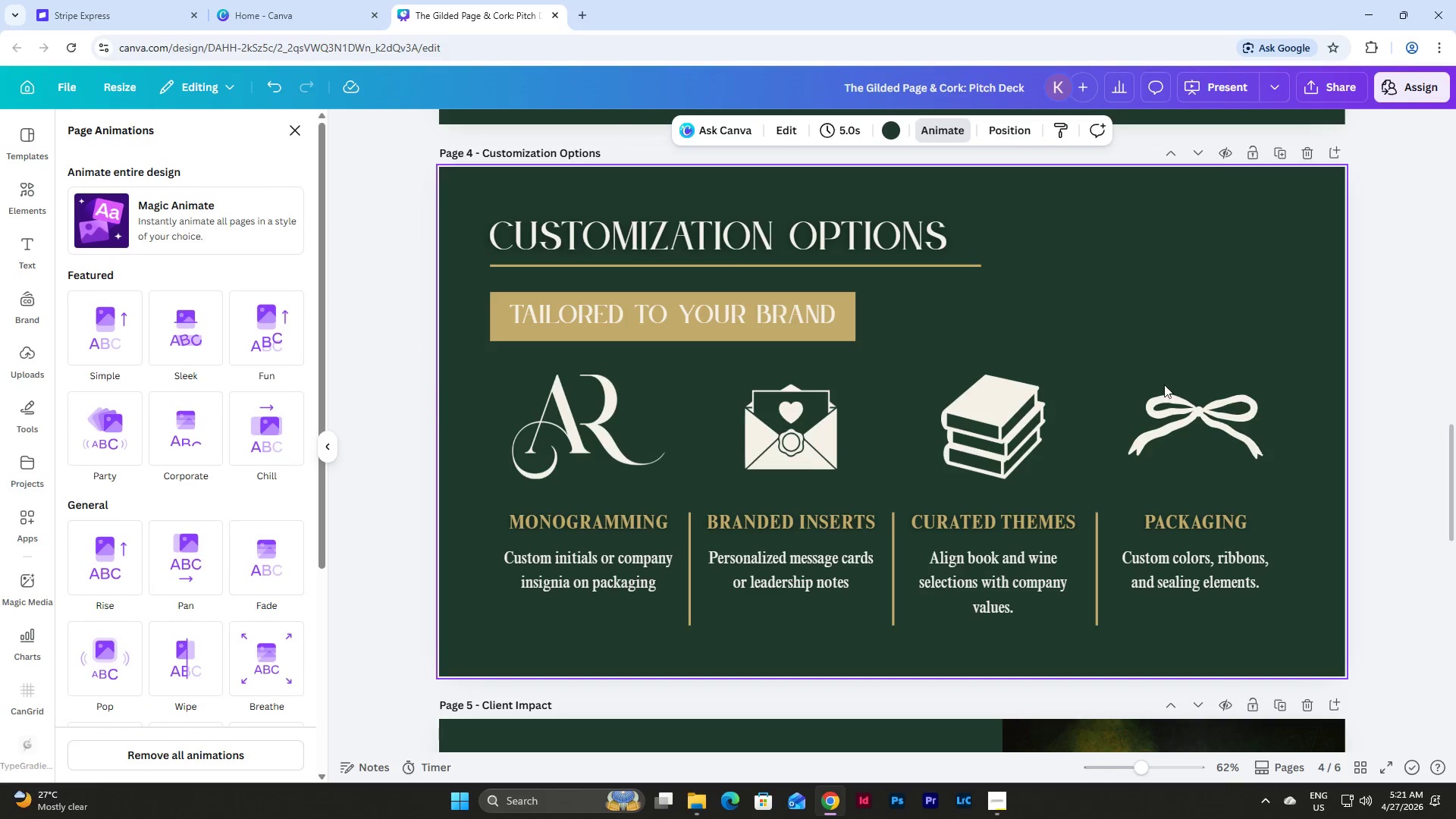 
scroll: coordinate [1157, 381], scroll_direction: down, amount: 8.0
 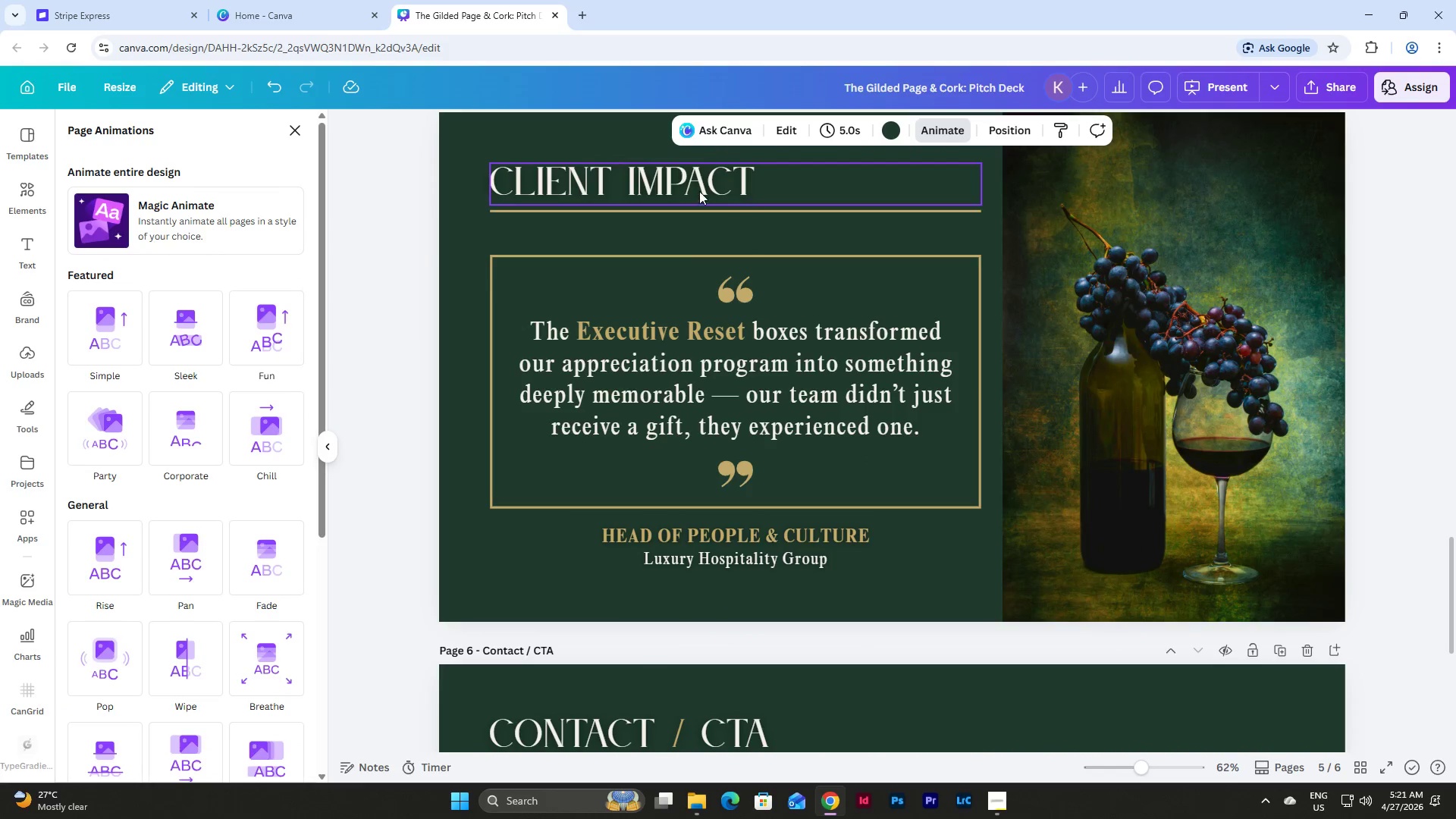 
left_click([699, 191])
 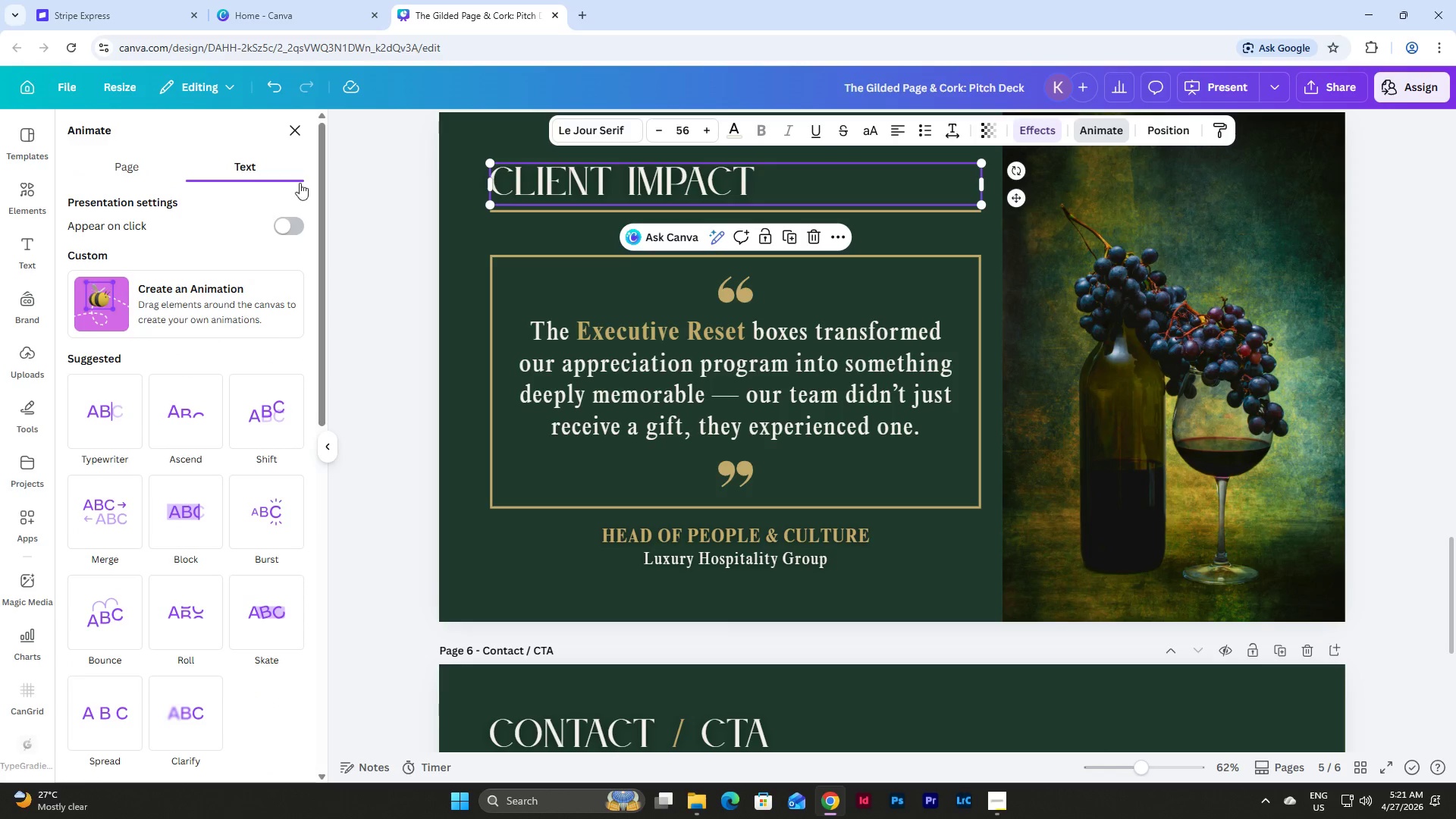 
left_click([288, 218])
 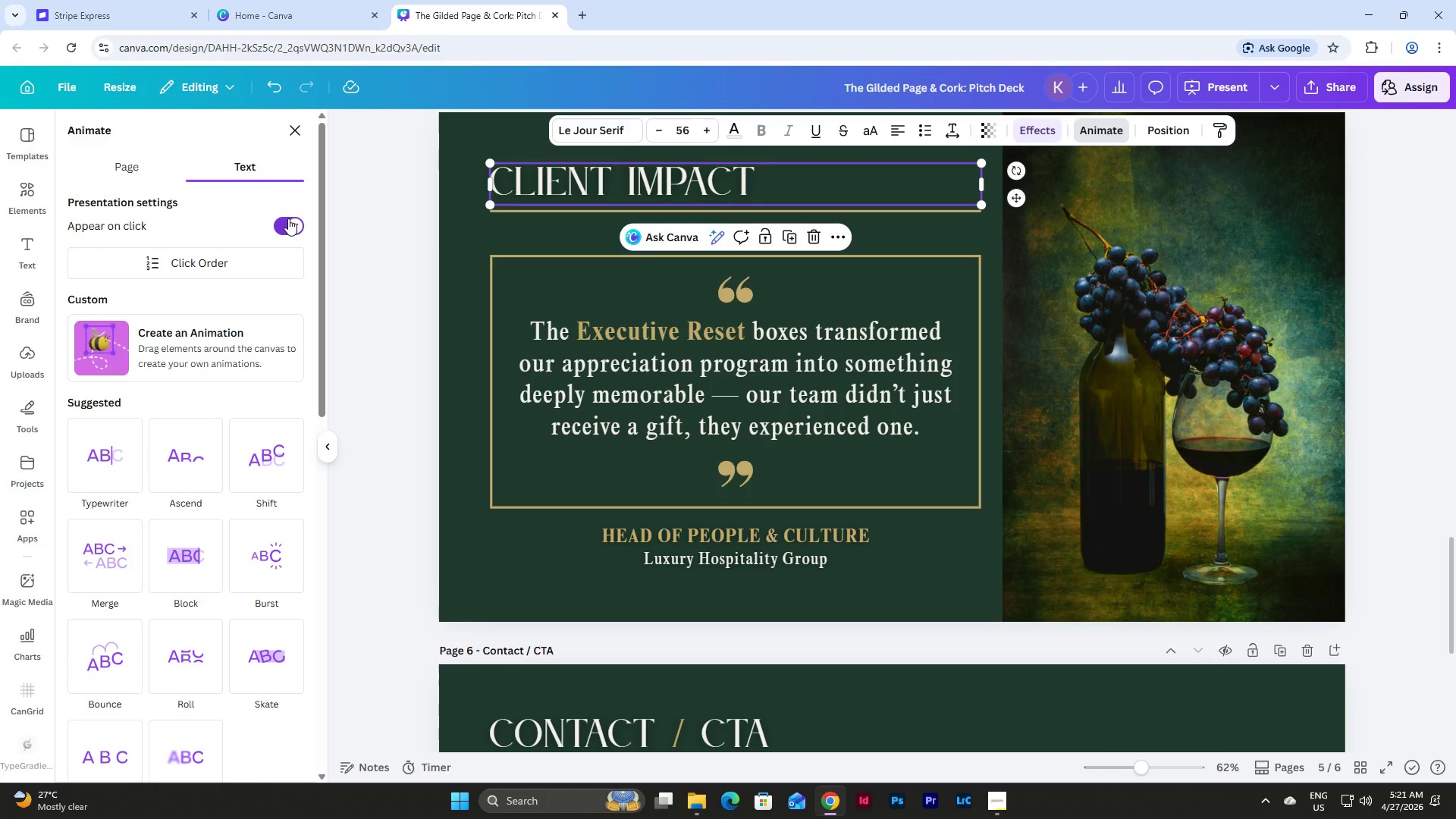 
left_click([288, 218])
 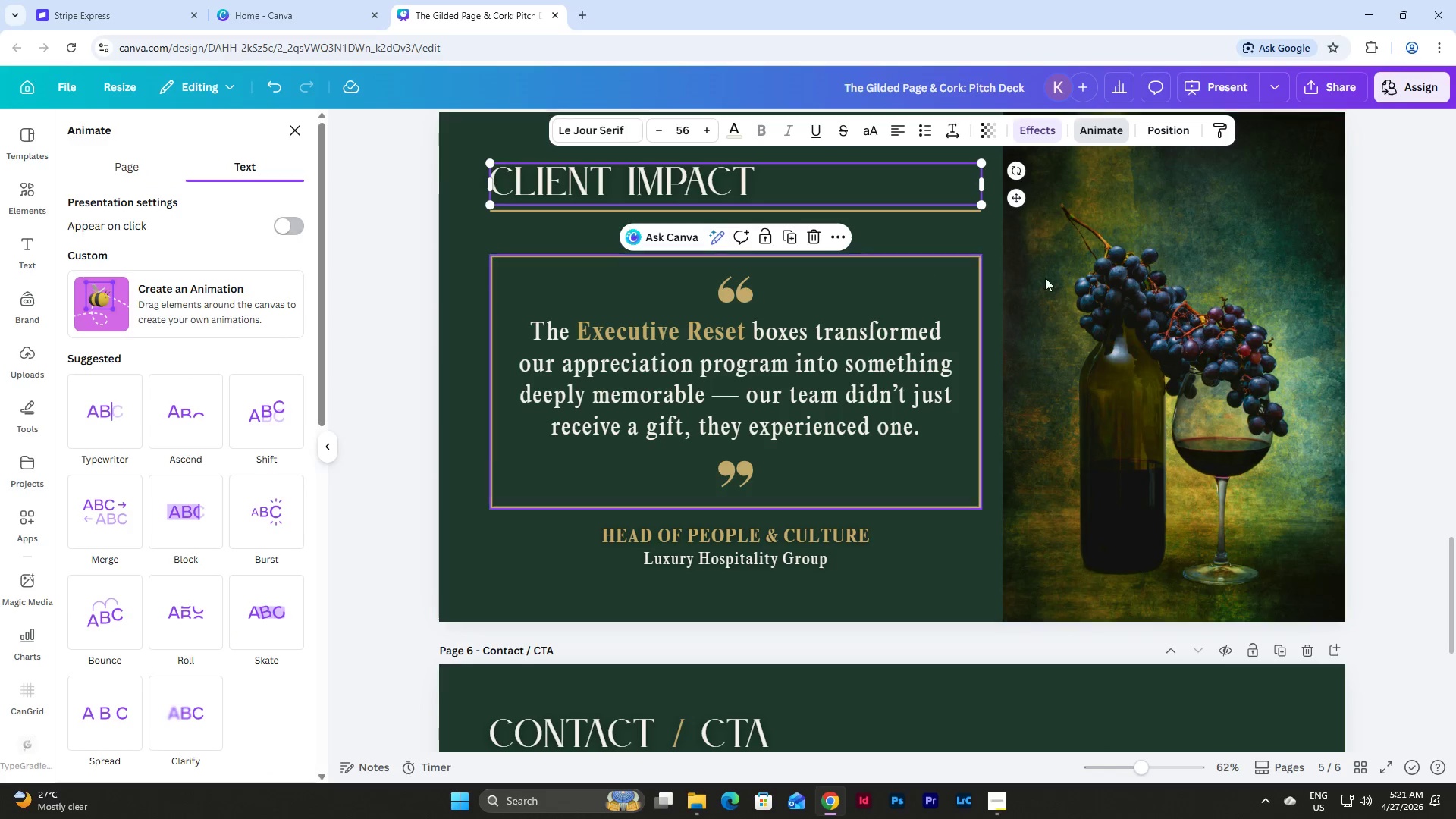 
left_click([1065, 278])
 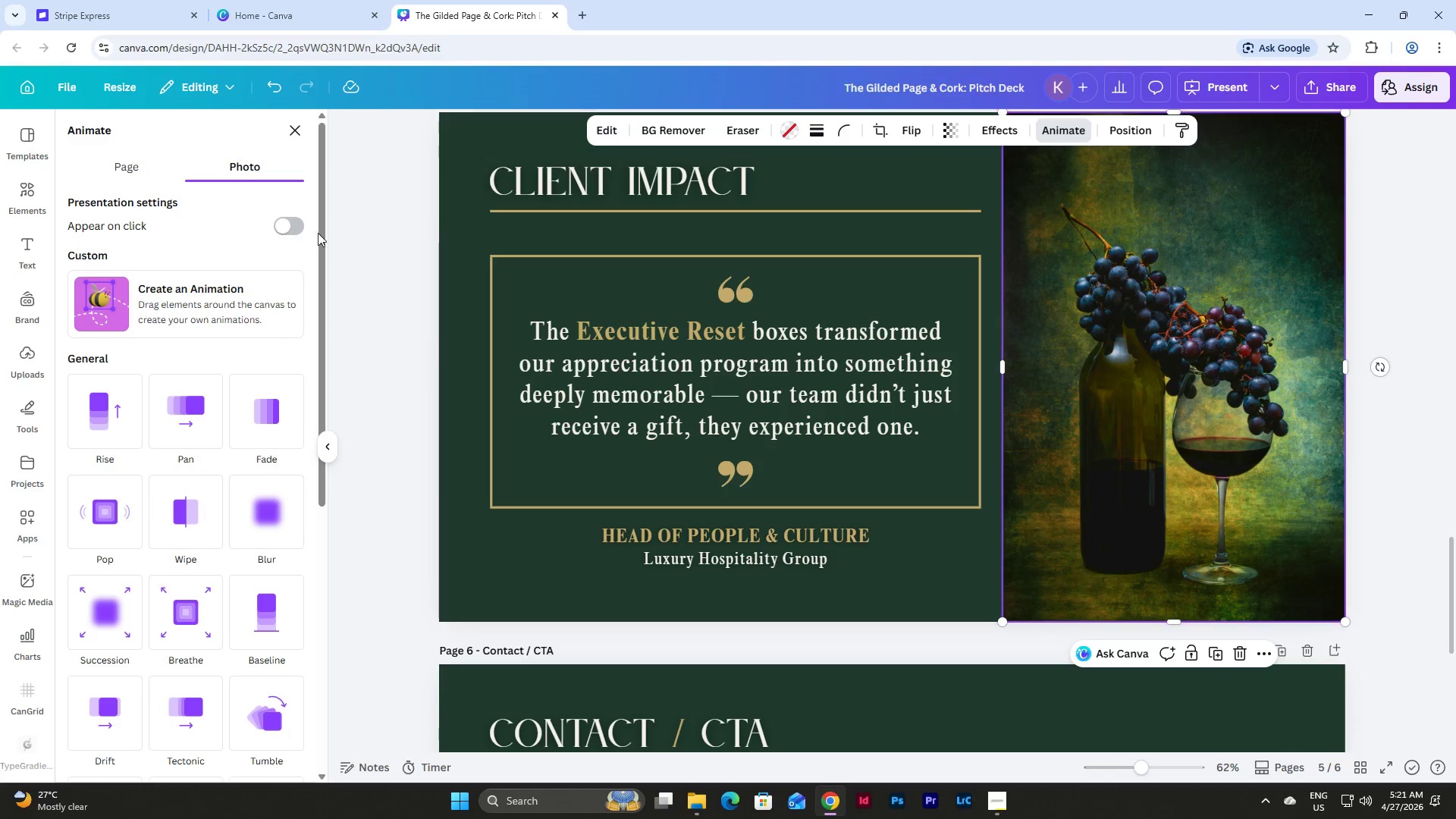 
left_click([291, 233])
 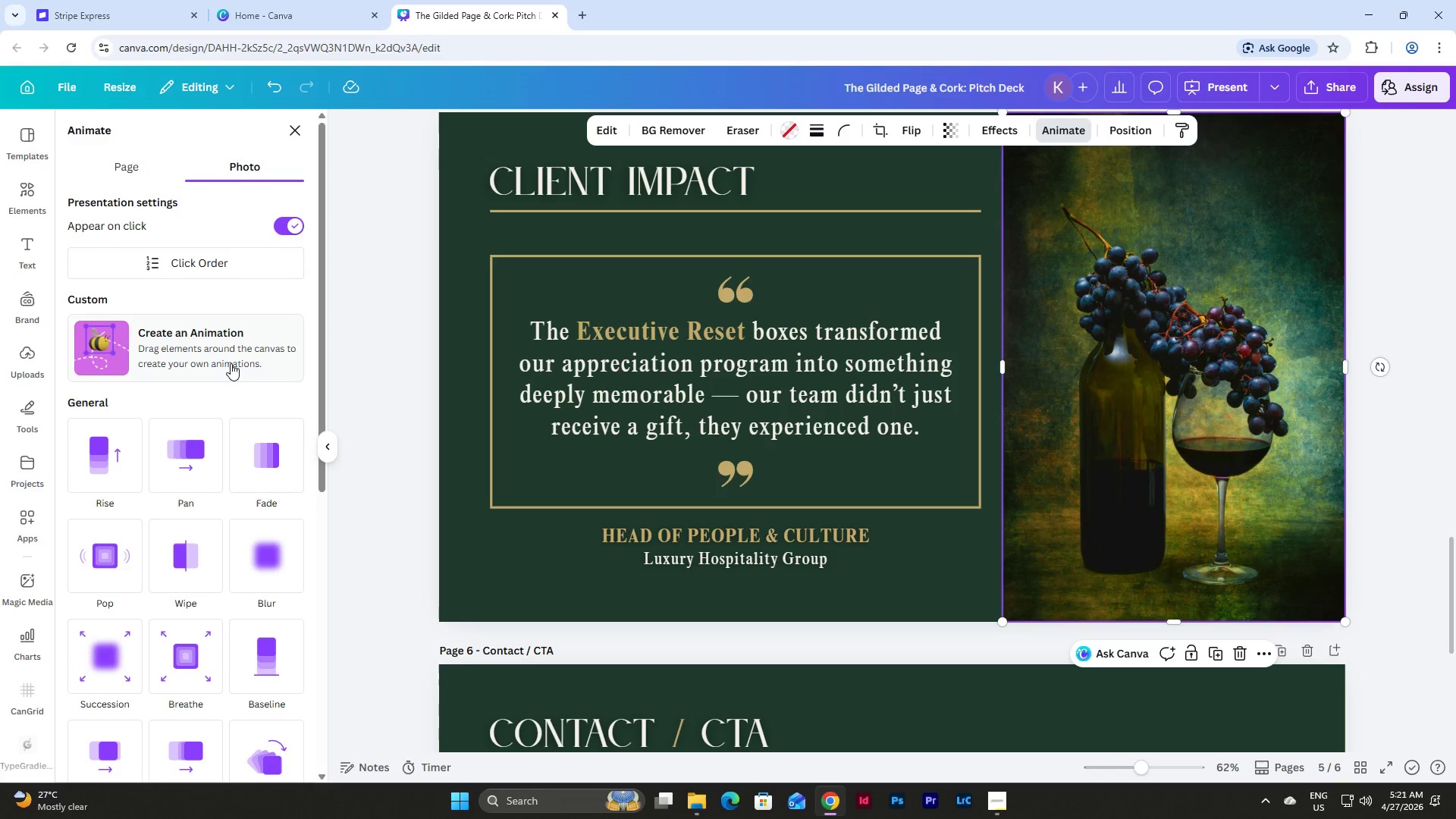 
left_click([184, 450])
 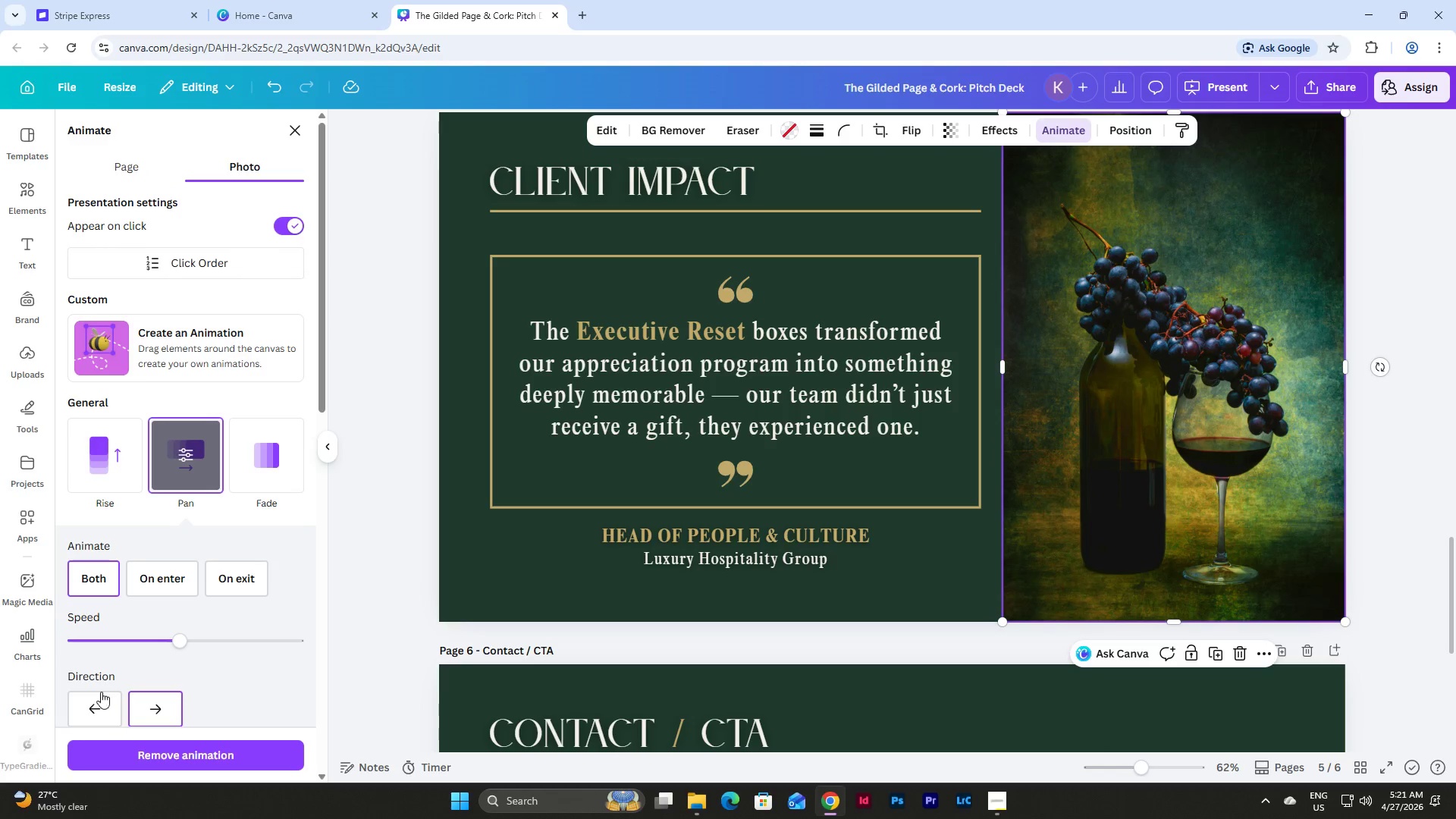 
left_click([105, 711])
 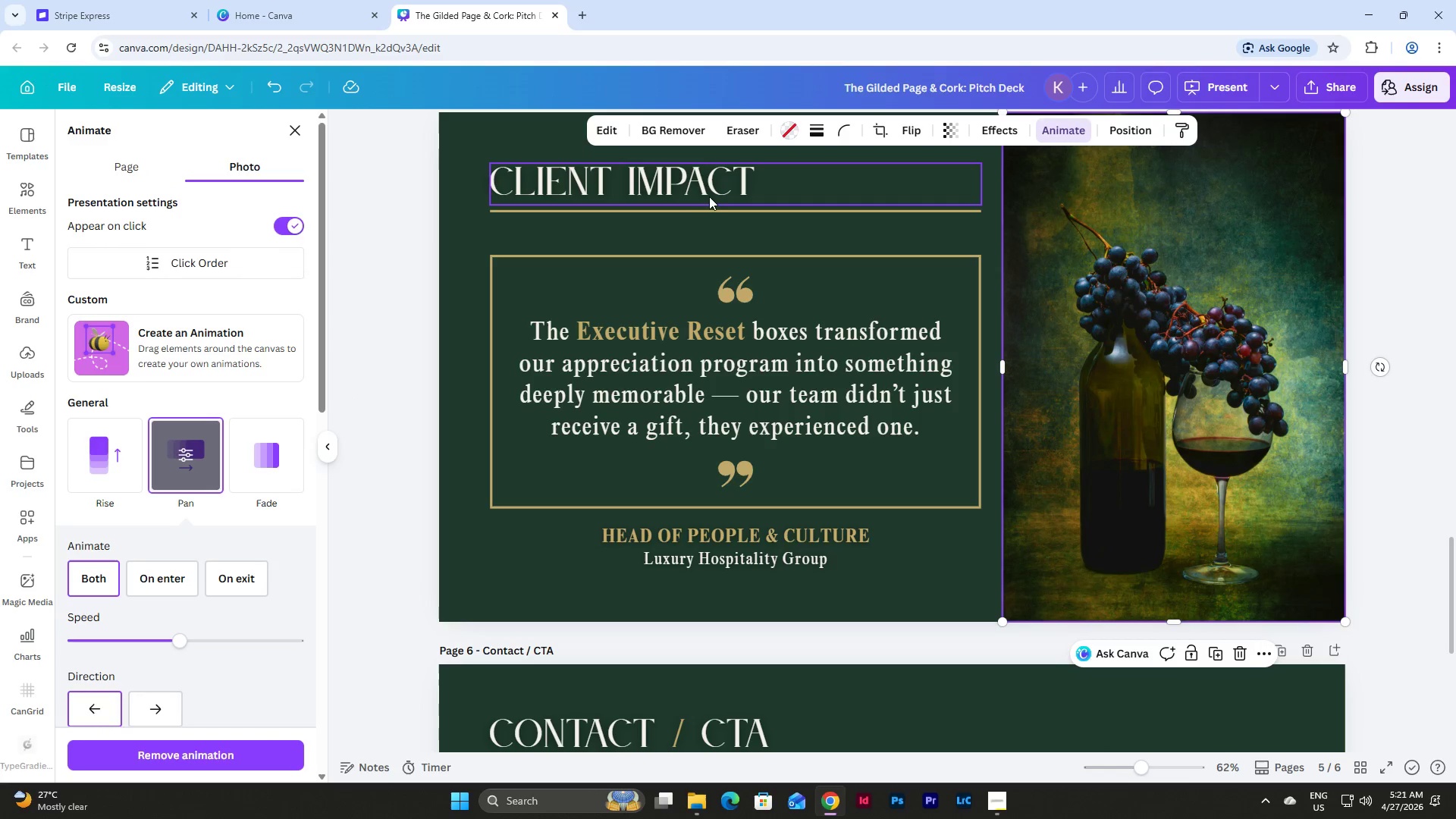 
left_click([683, 181])
 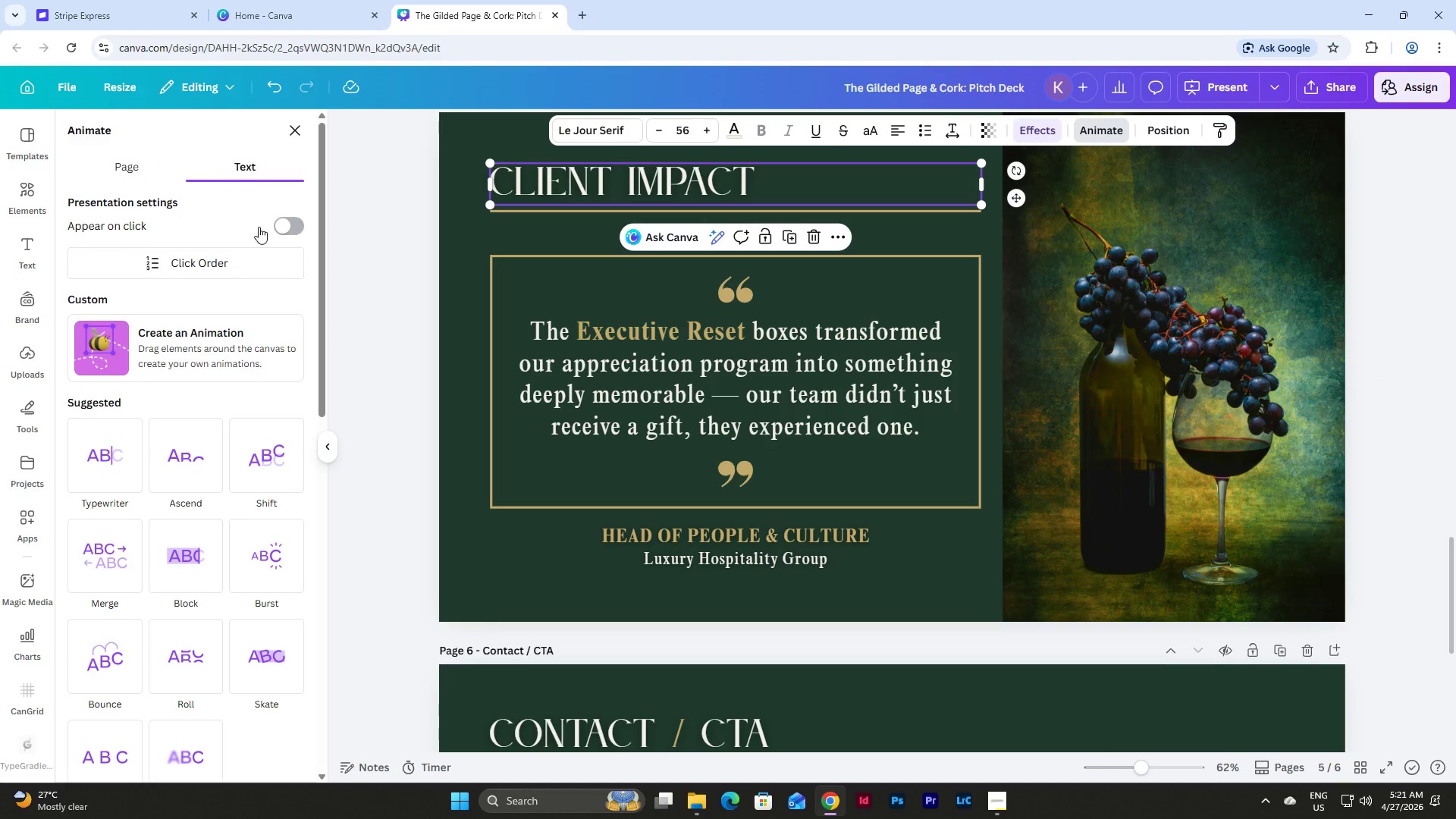 
left_click([300, 227])
 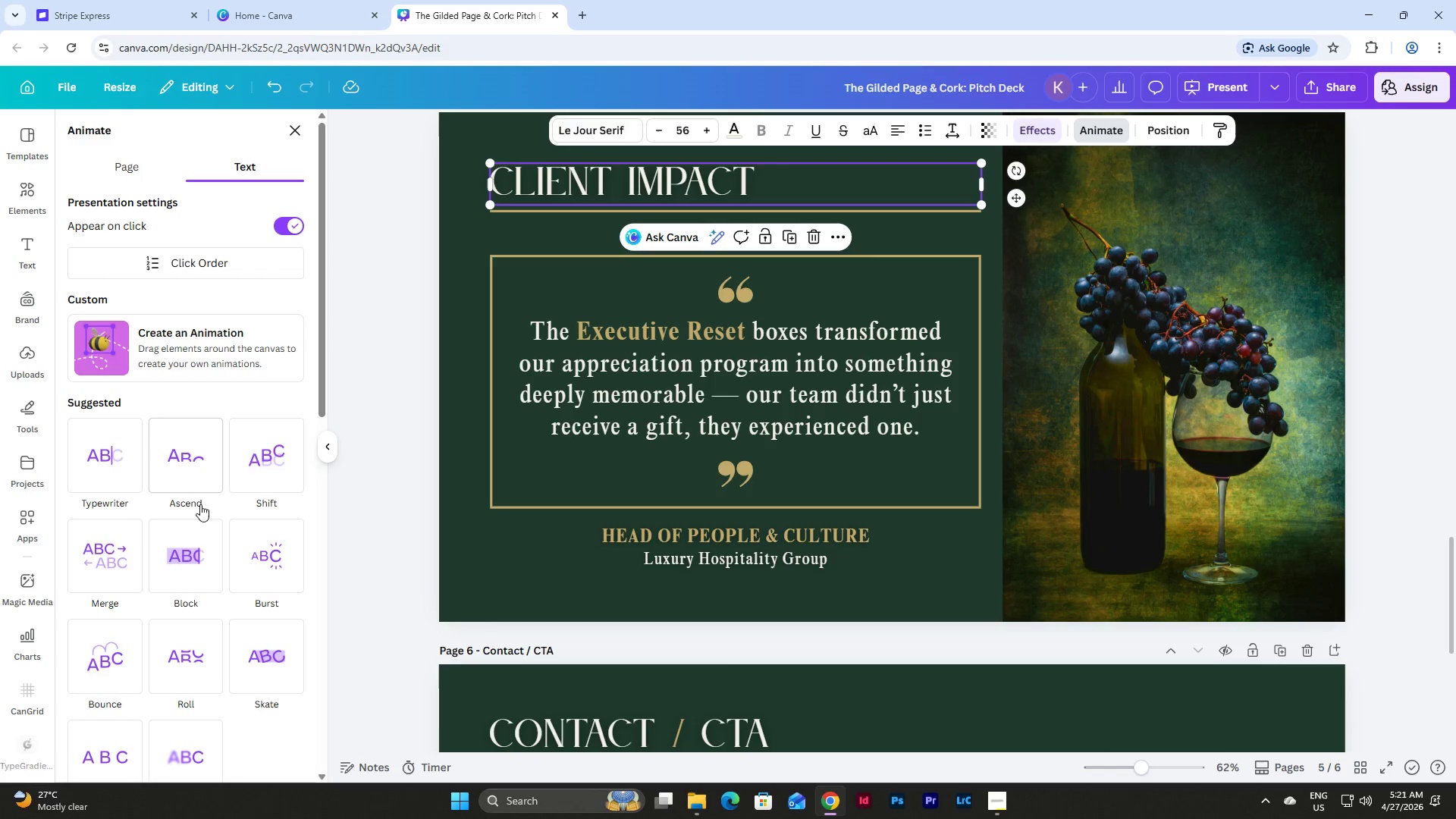 
left_click([198, 544])
 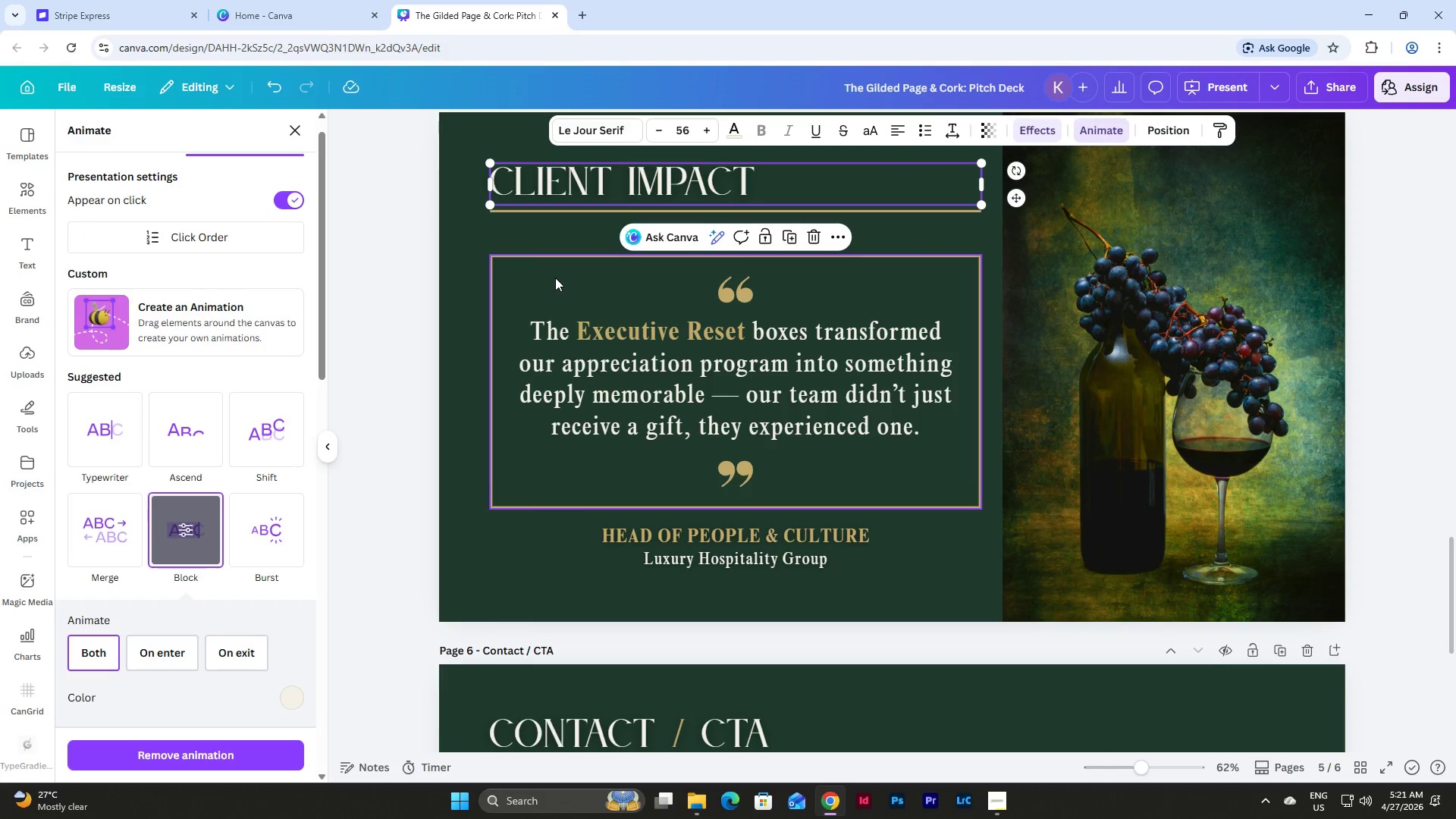 
left_click([555, 278])
 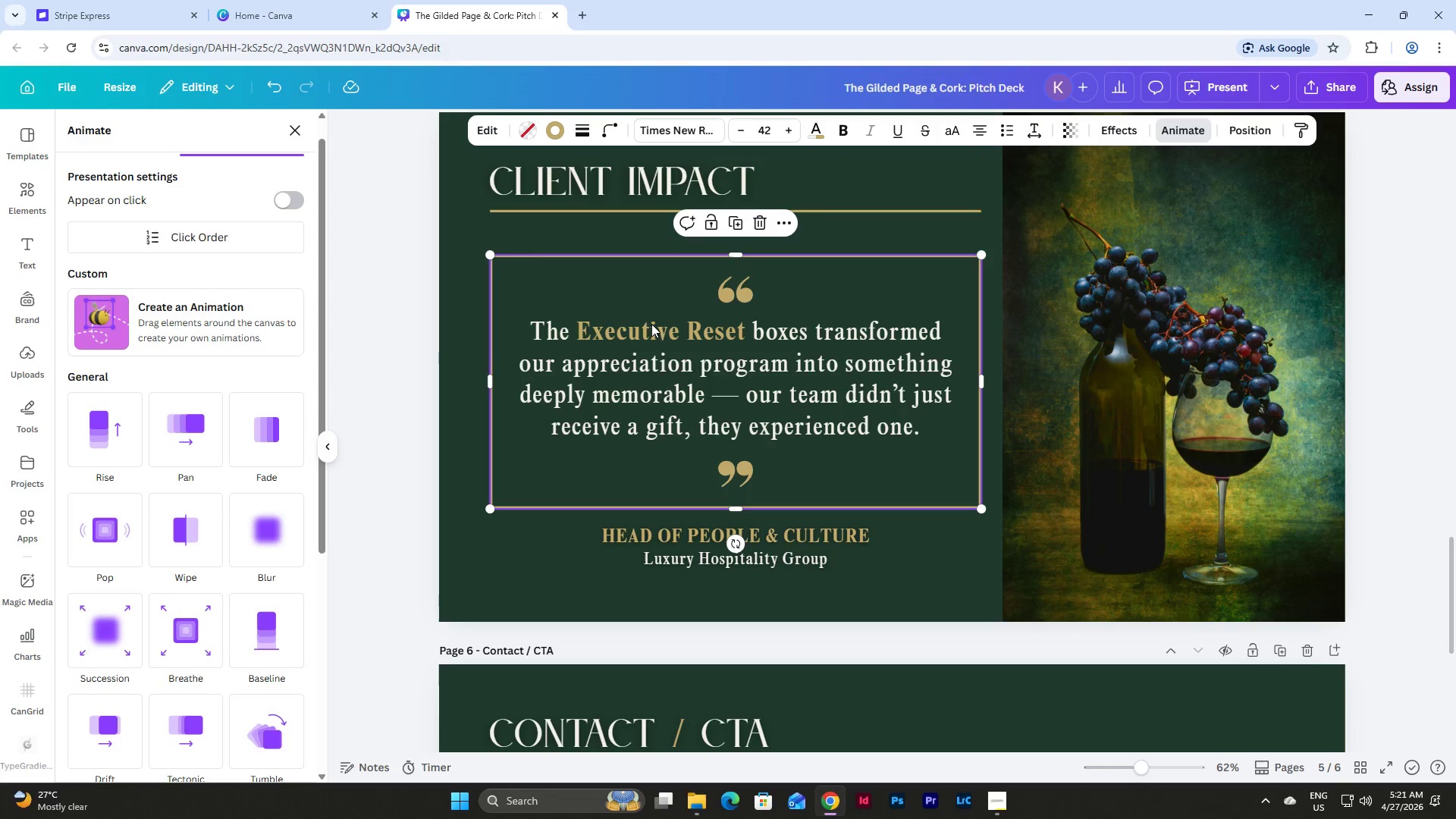 
left_click([450, 309])
 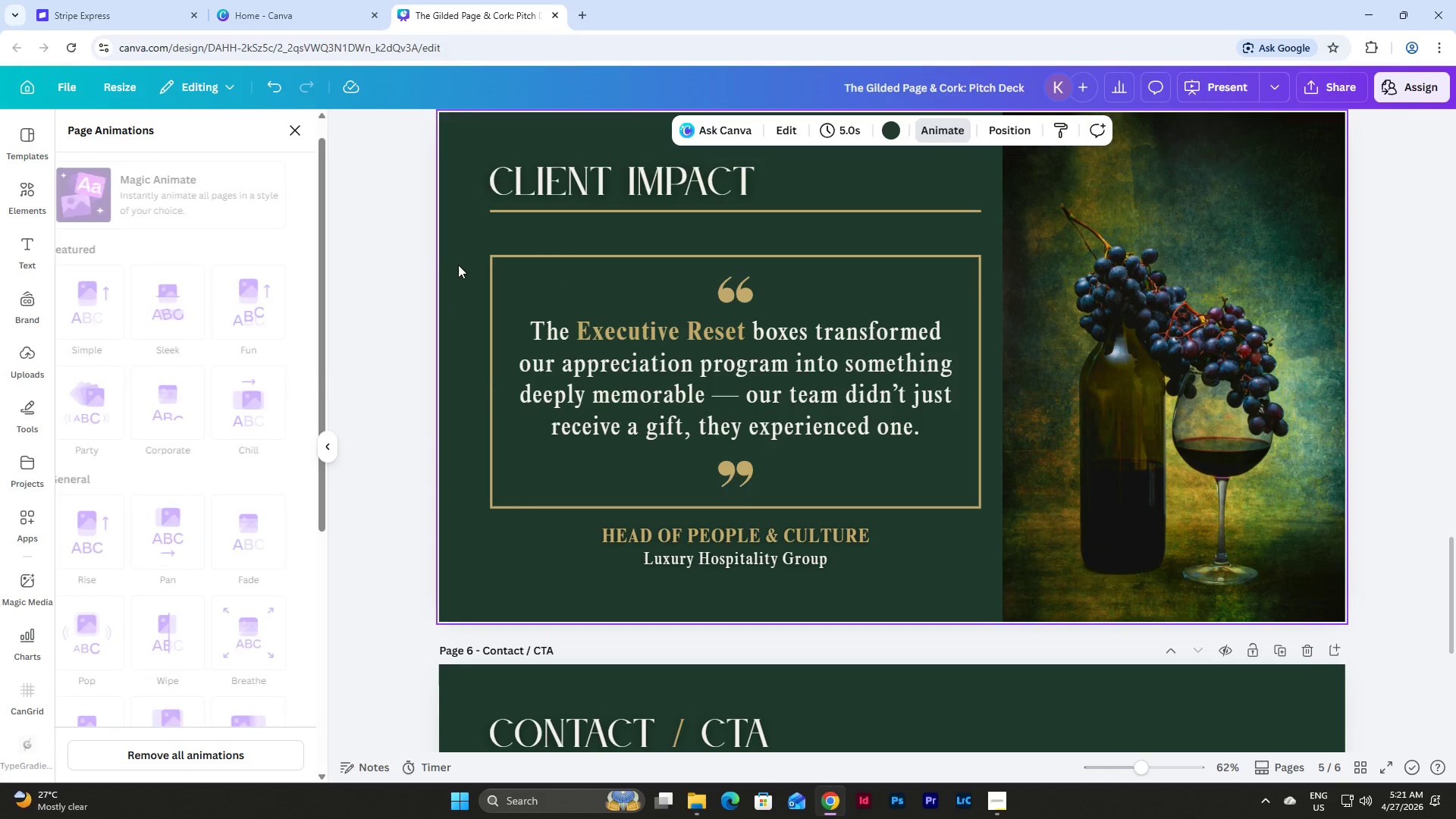 
left_click_drag(start_coordinate=[459, 263], to_coordinate=[824, 489])
 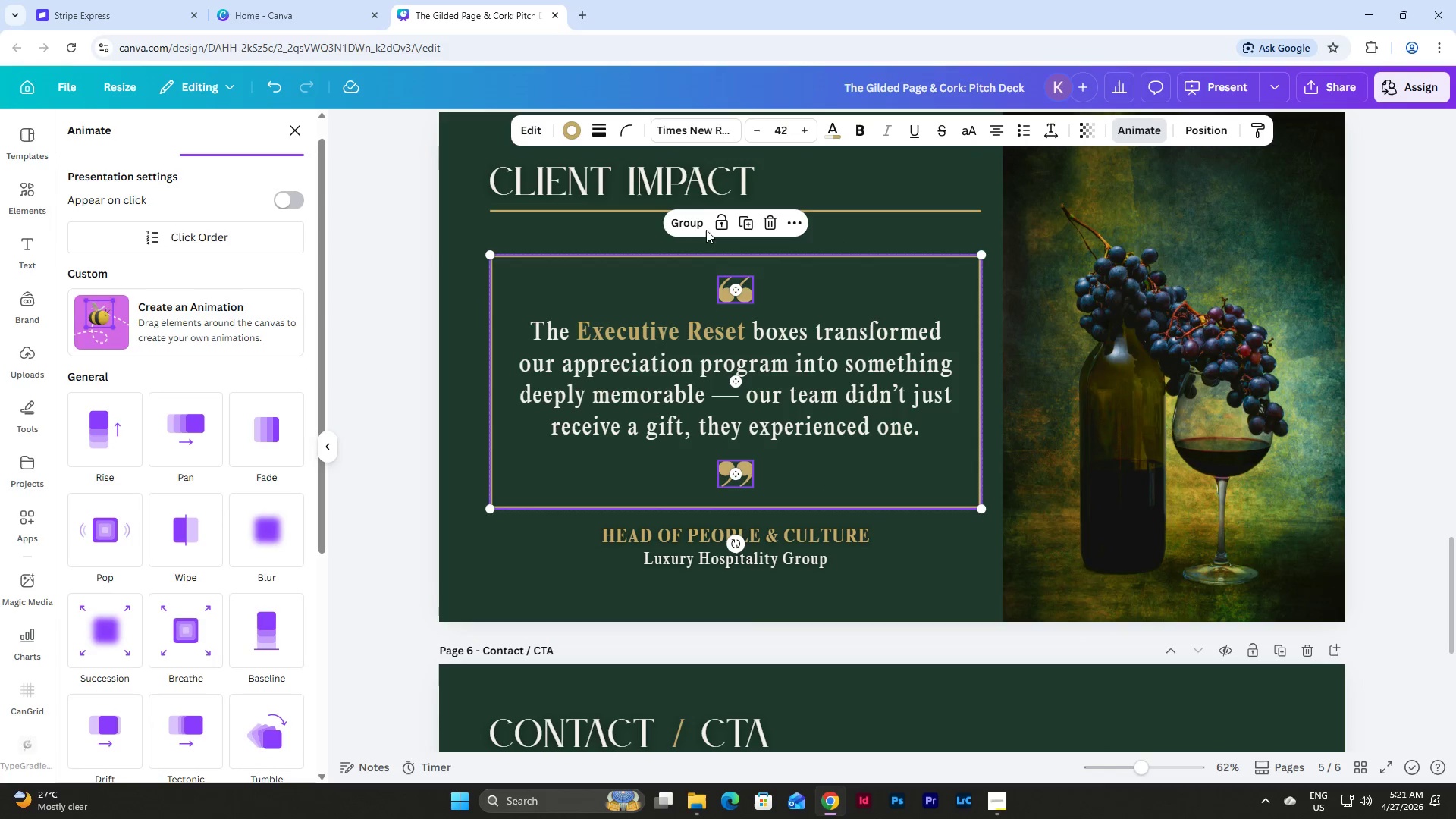 
left_click([704, 217])
 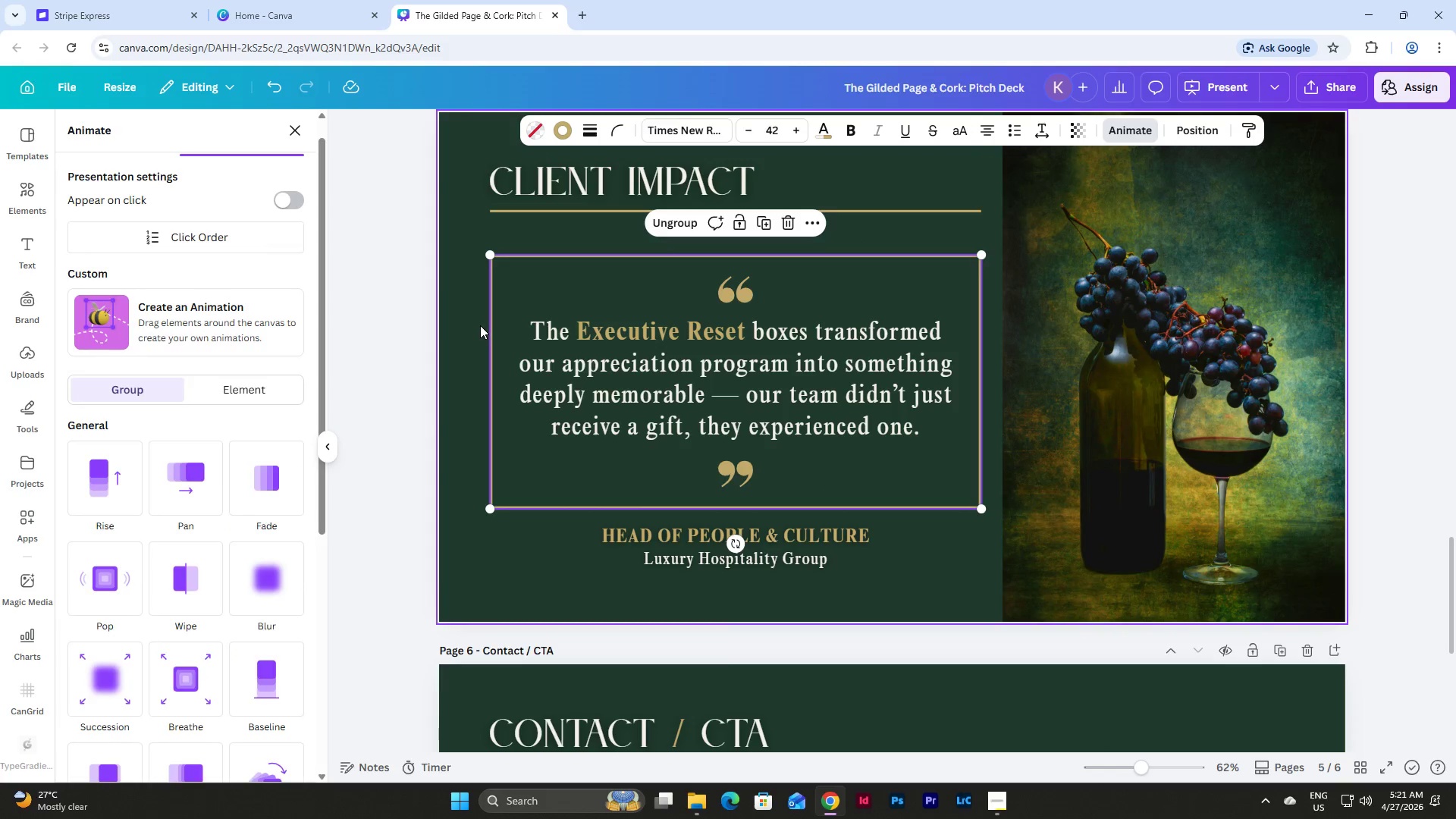 
left_click_drag(start_coordinate=[479, 303], to_coordinate=[840, 463])
 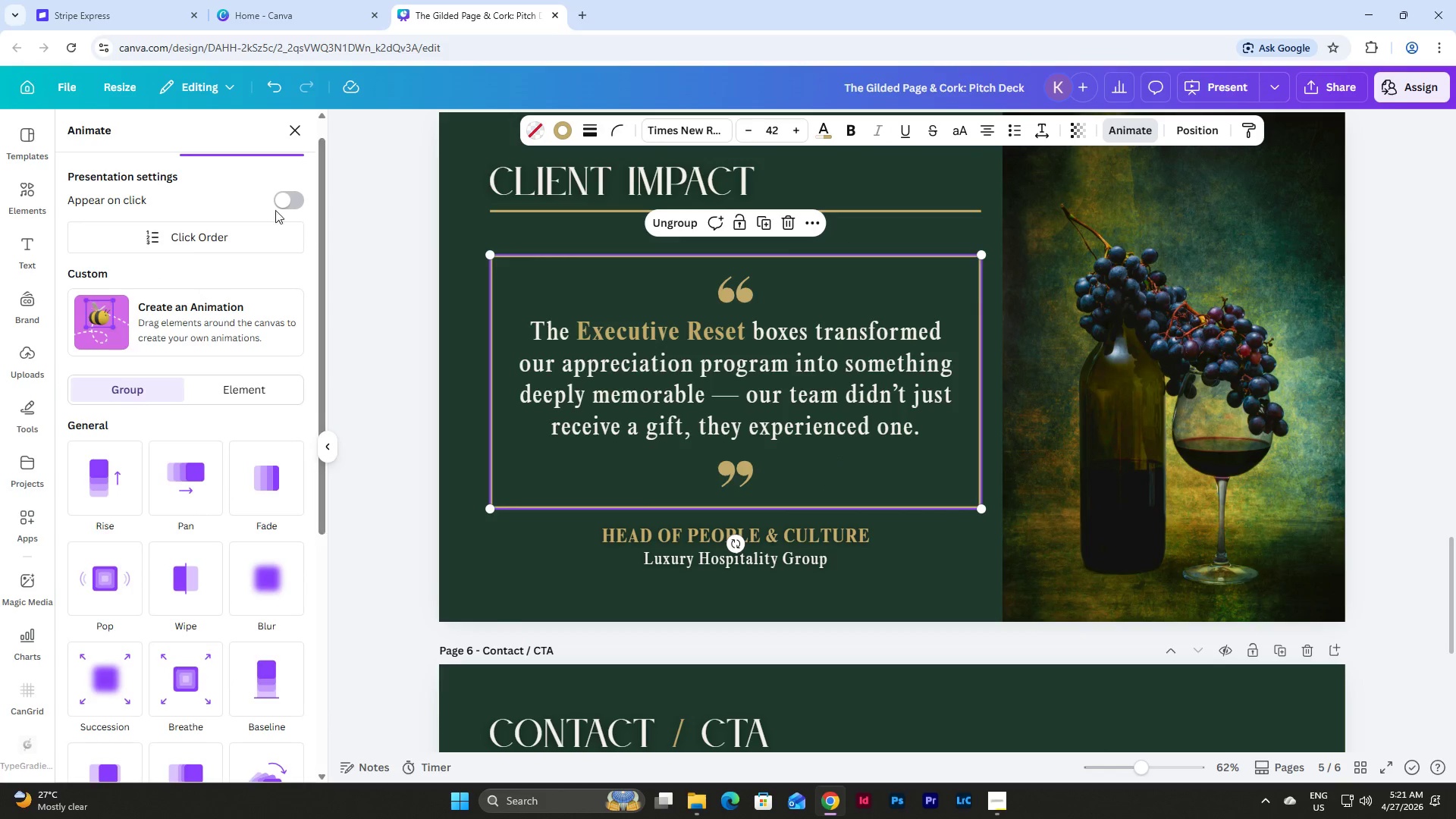 
left_click([279, 198])
 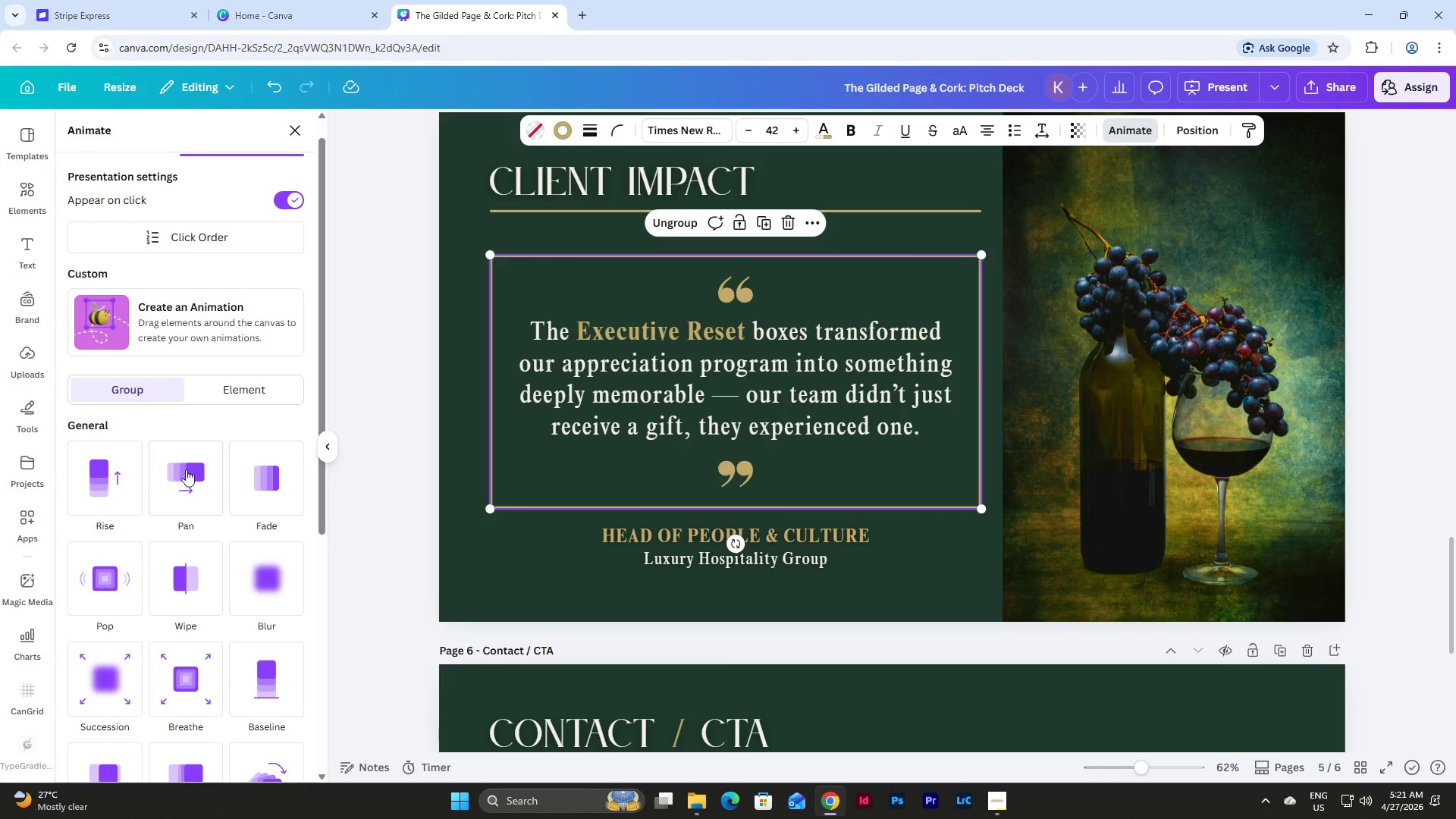 
left_click([187, 485])
 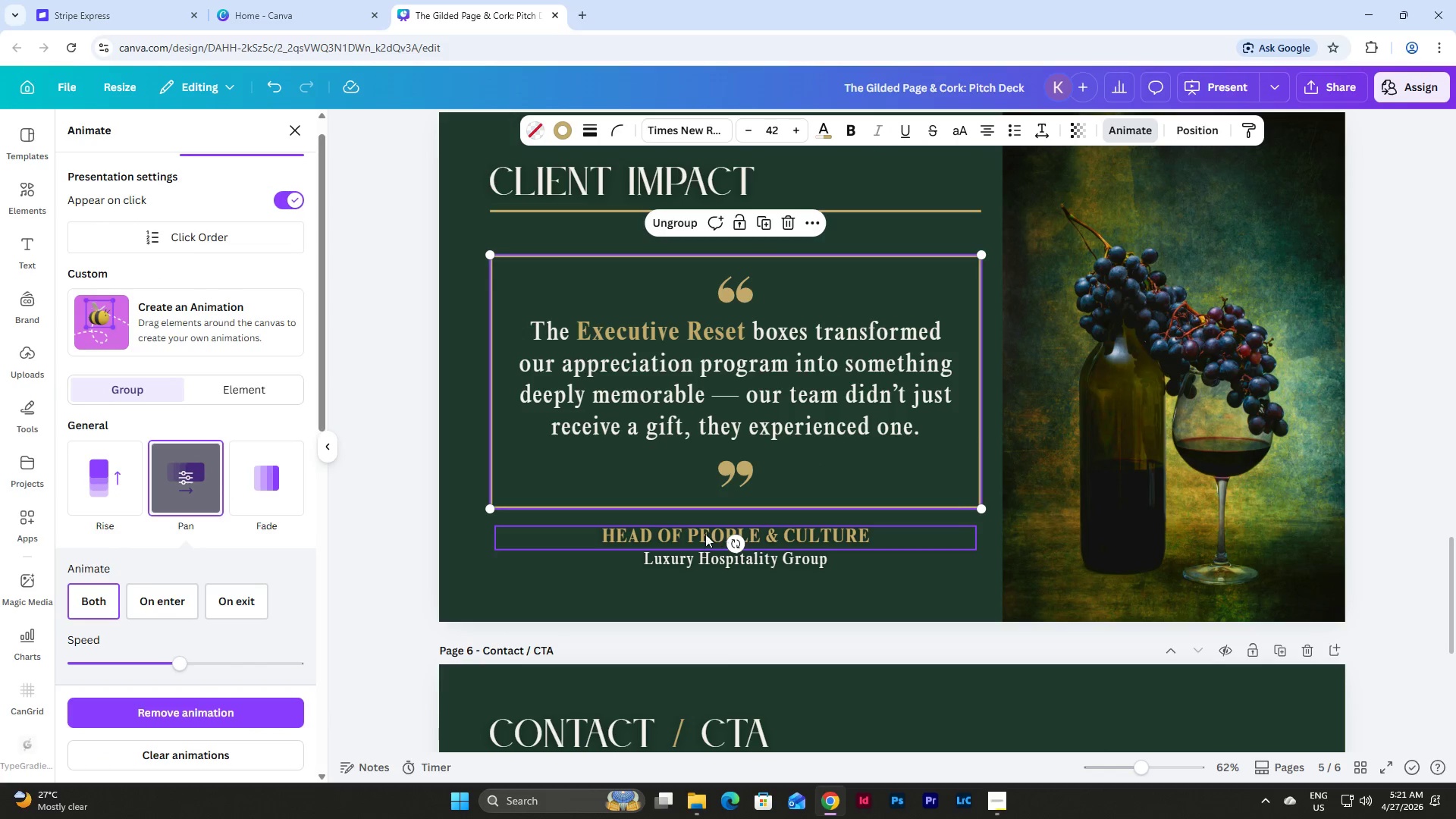 
left_click([703, 534])
 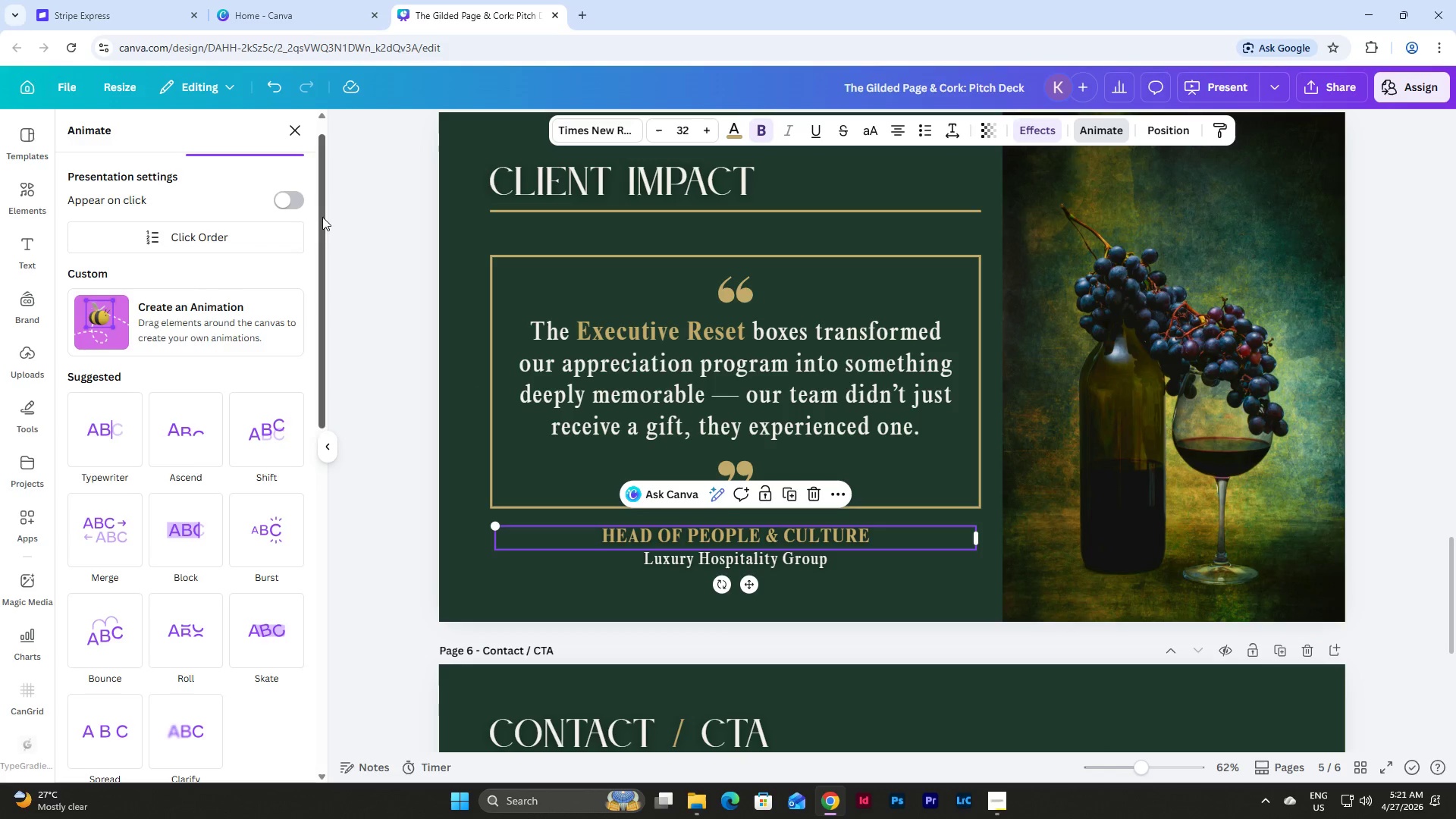 
left_click([302, 196])
 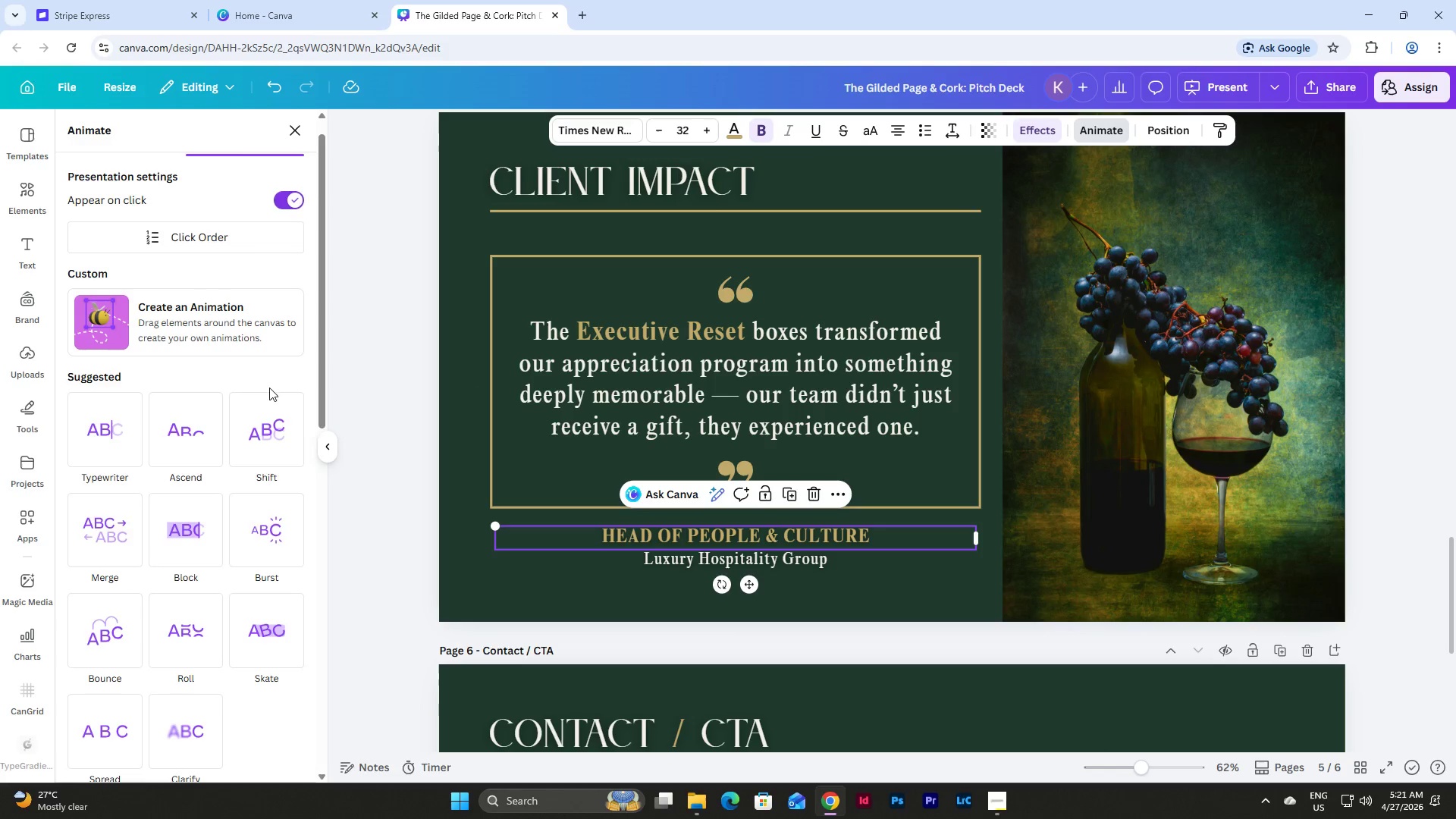 
scroll: coordinate [282, 476], scroll_direction: down, amount: 3.0
 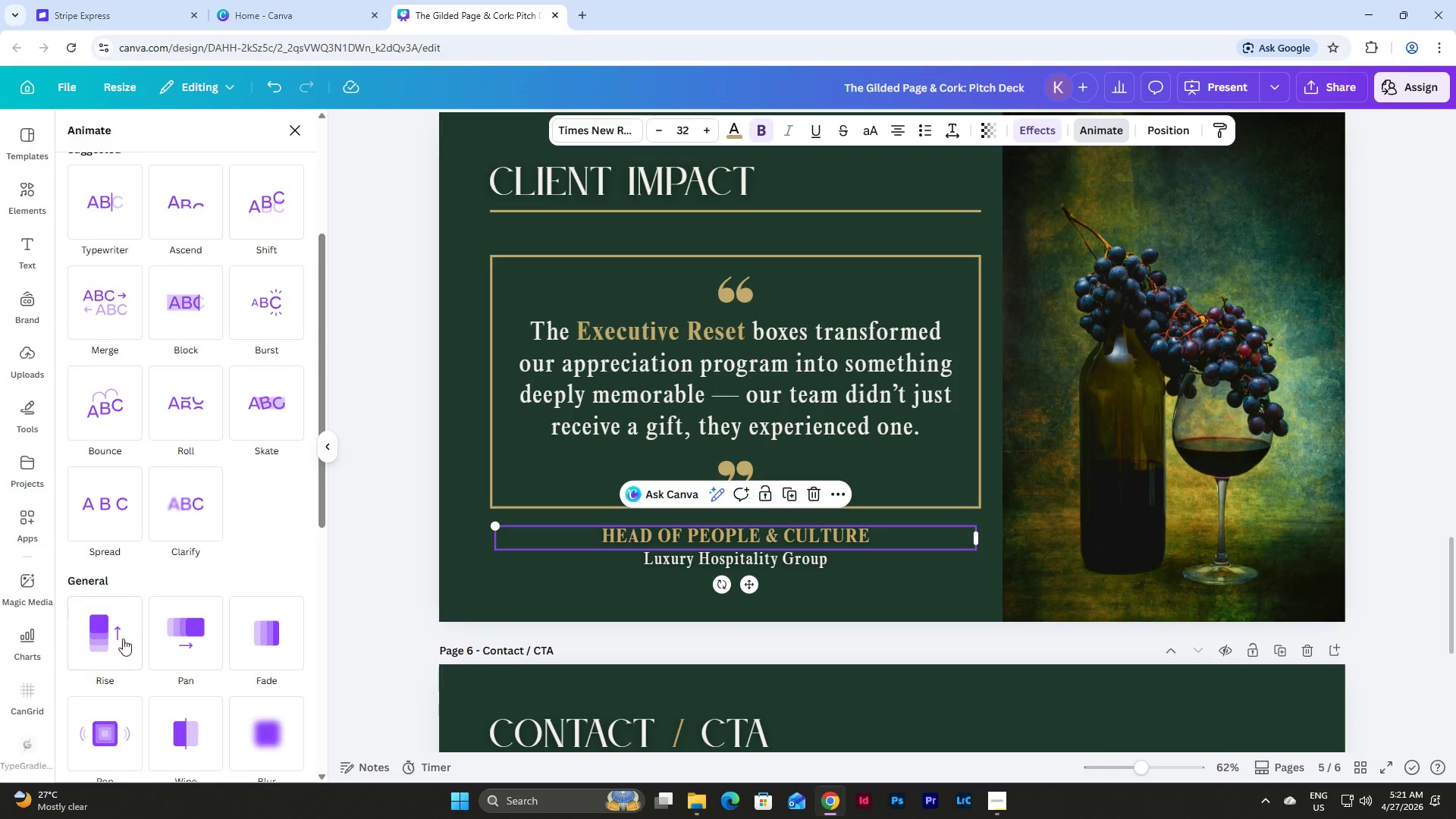 
left_click([108, 640])
 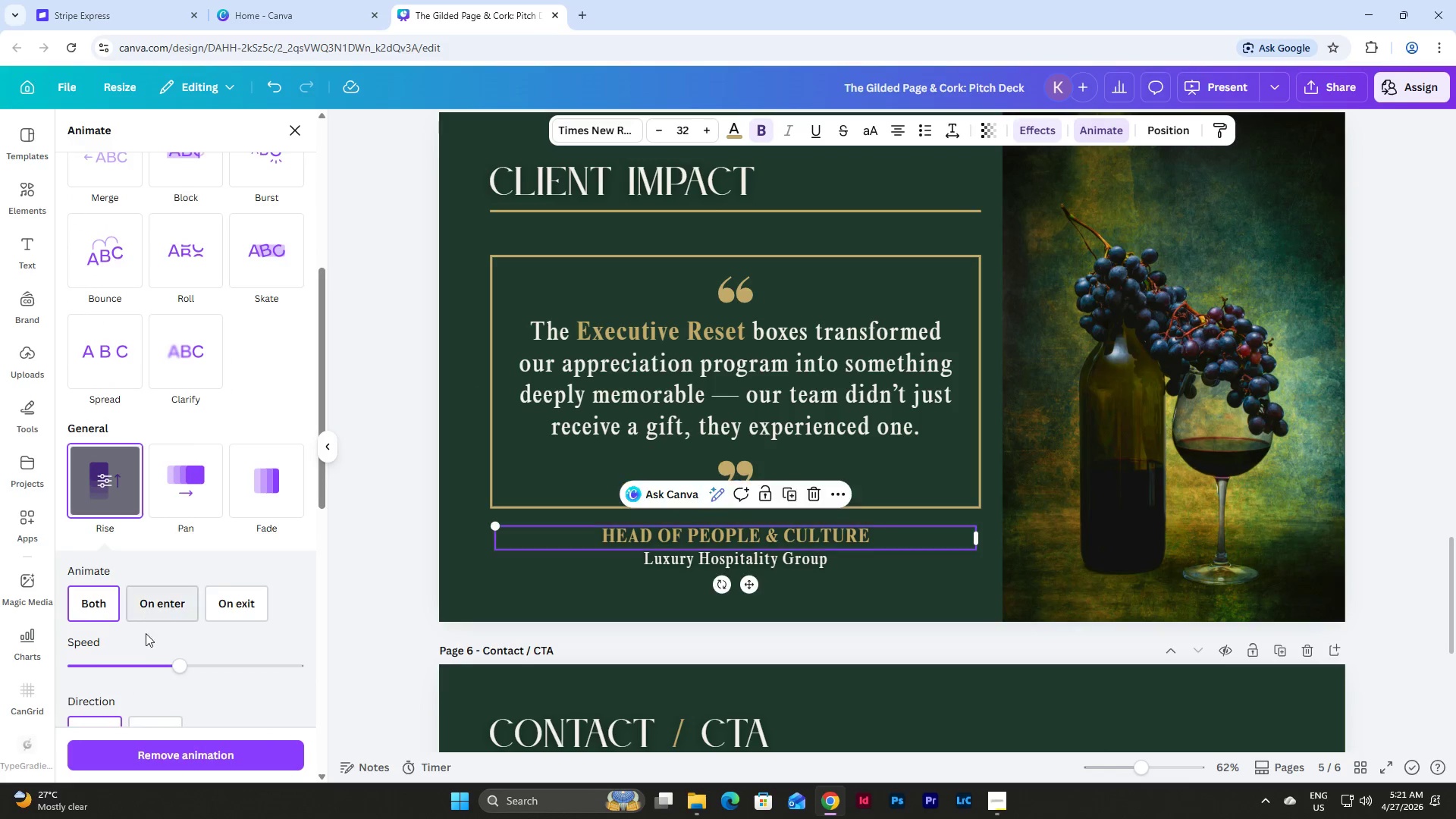 
scroll: coordinate [142, 648], scroll_direction: down, amount: 2.0
 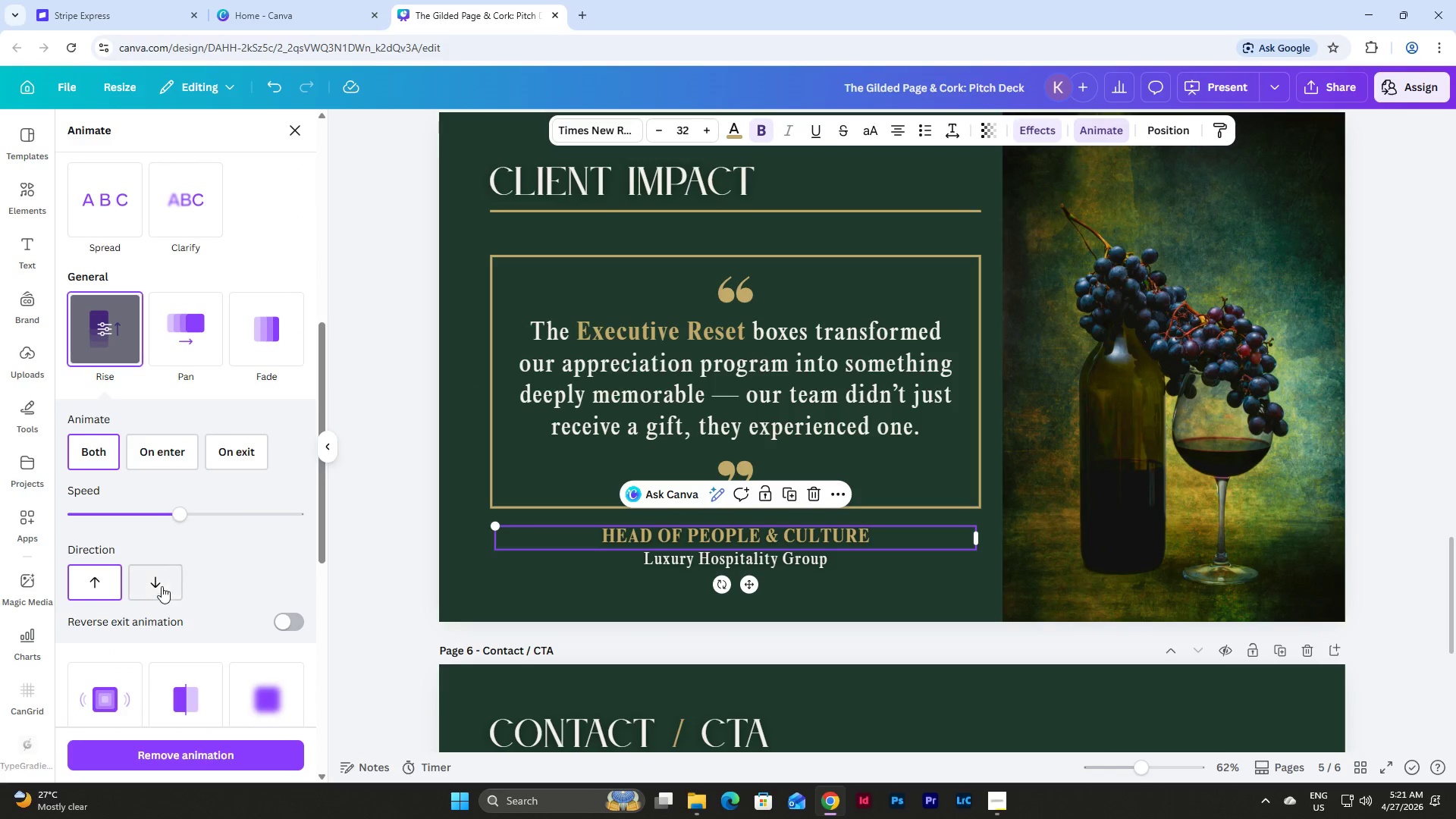 
left_click([162, 581])
 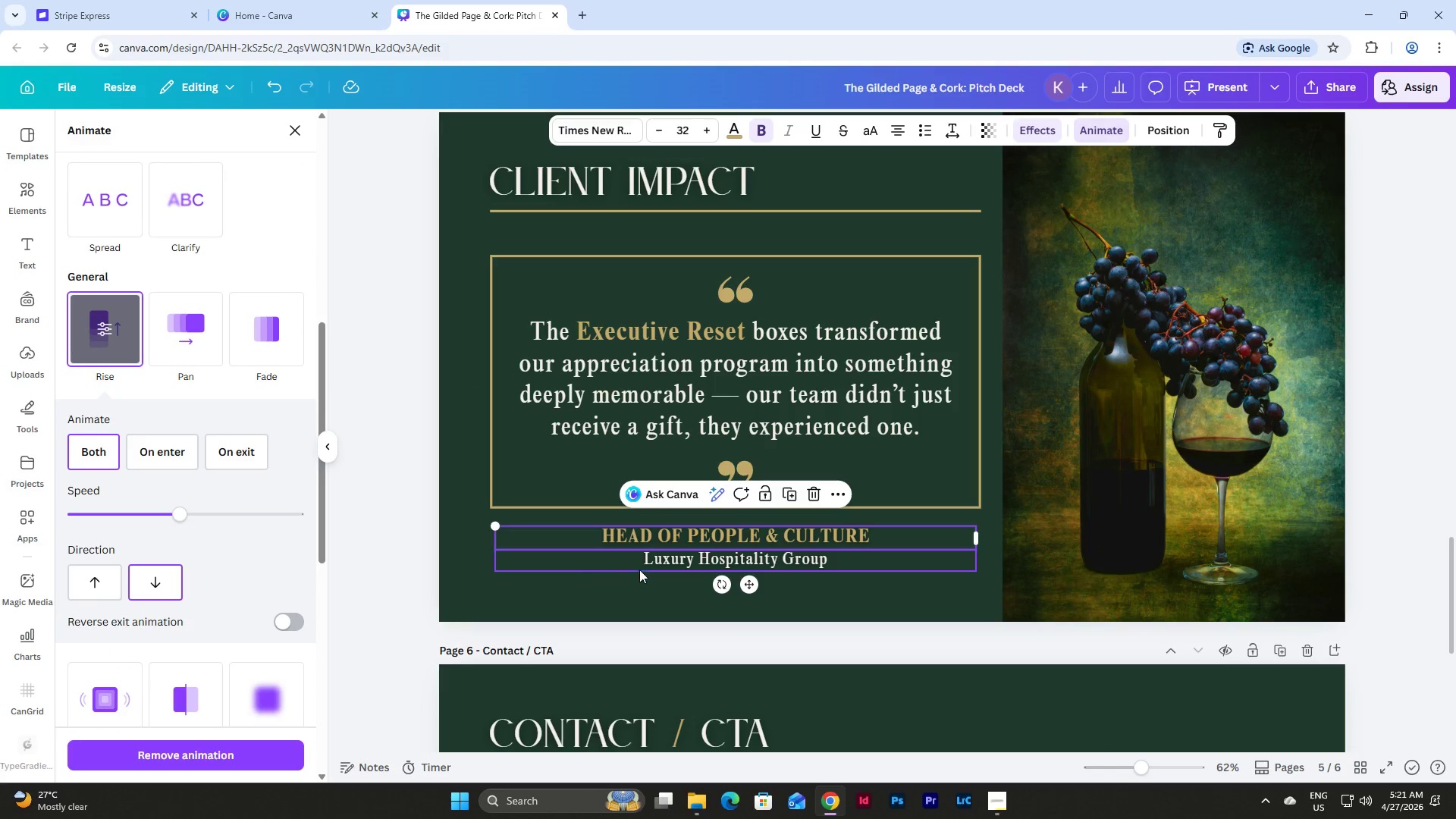 
left_click([649, 560])
 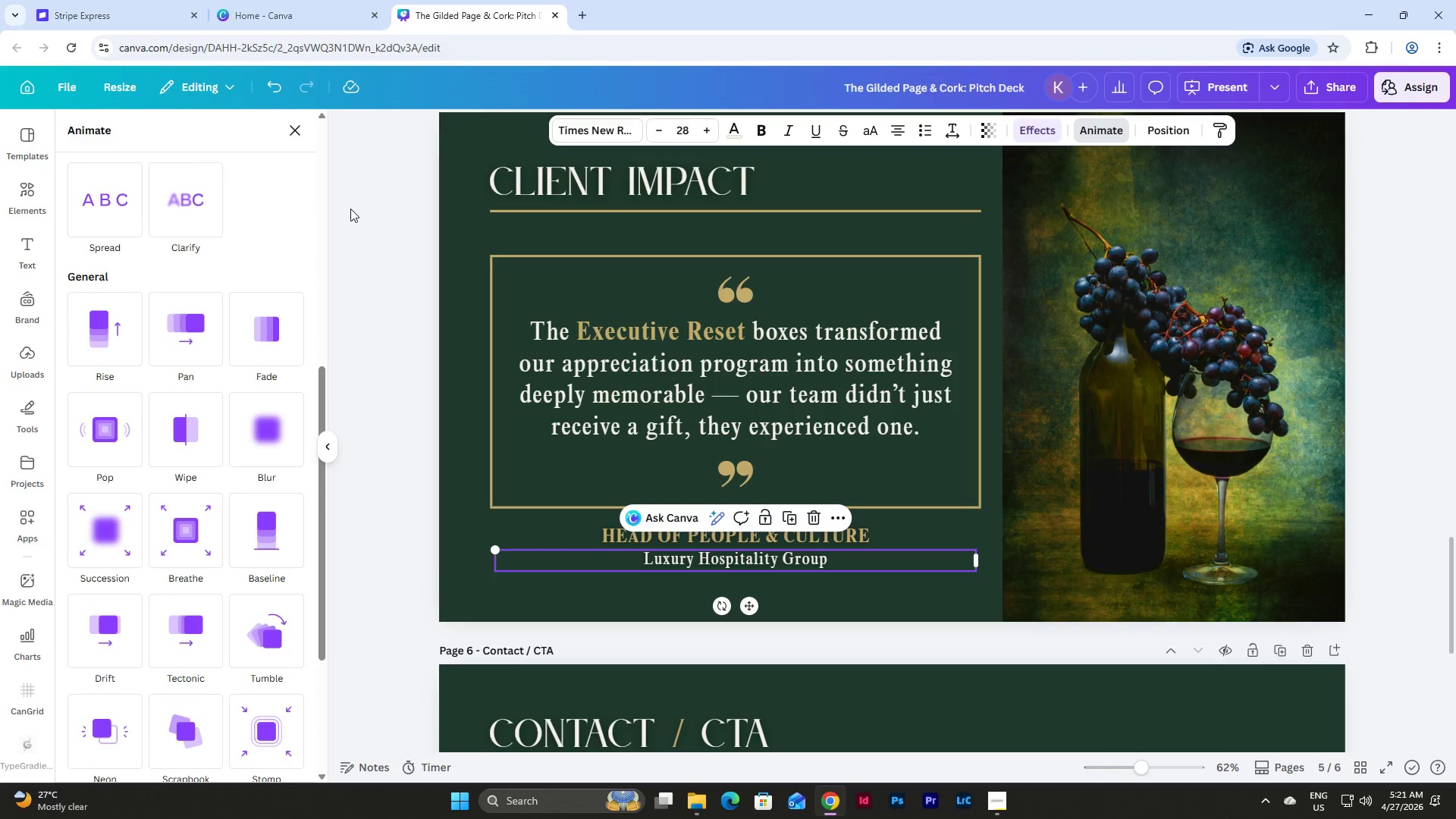 
scroll: coordinate [335, 202], scroll_direction: up, amount: 4.0
 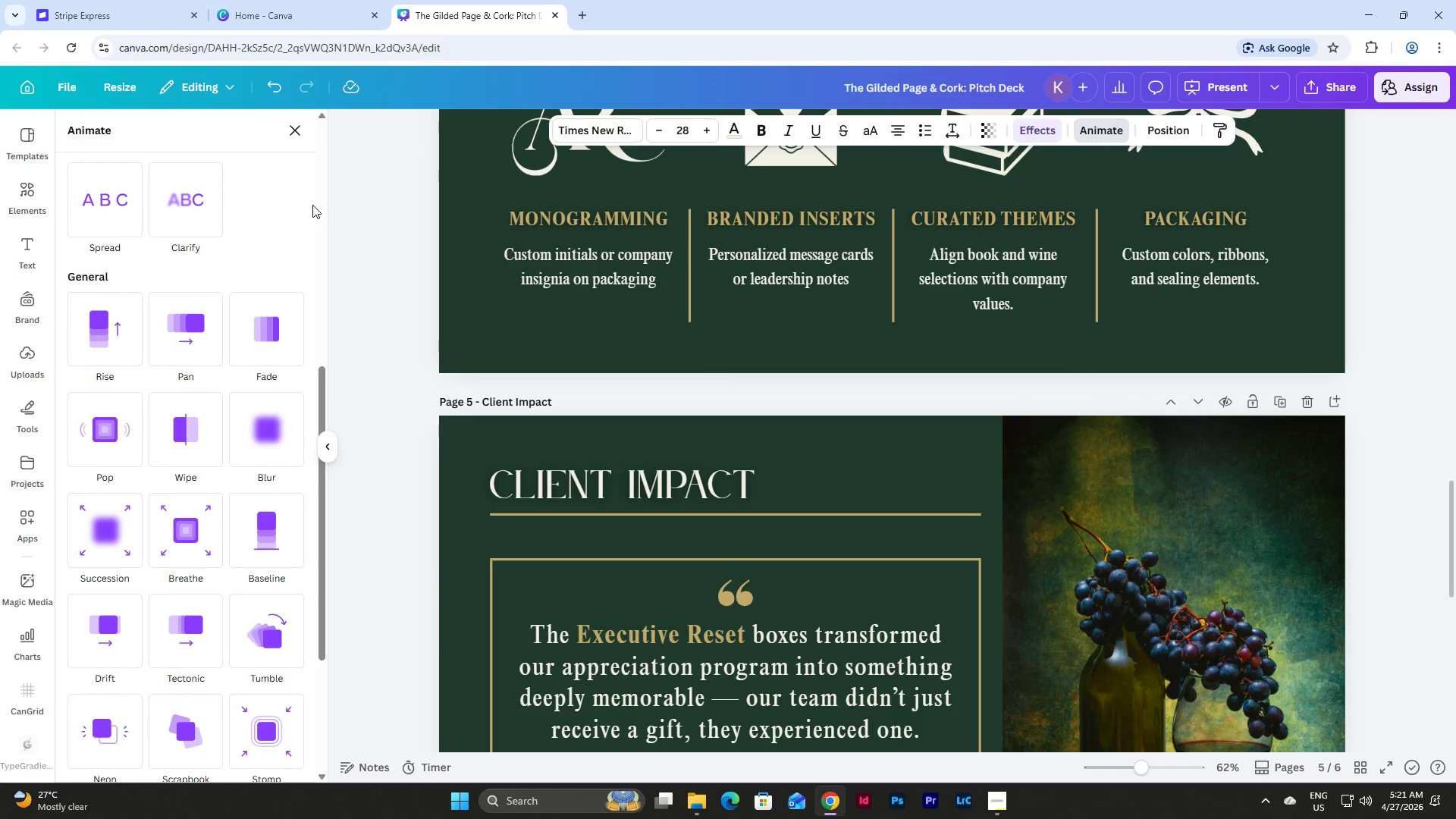 
scroll: coordinate [570, 451], scroll_direction: down, amount: 7.0
 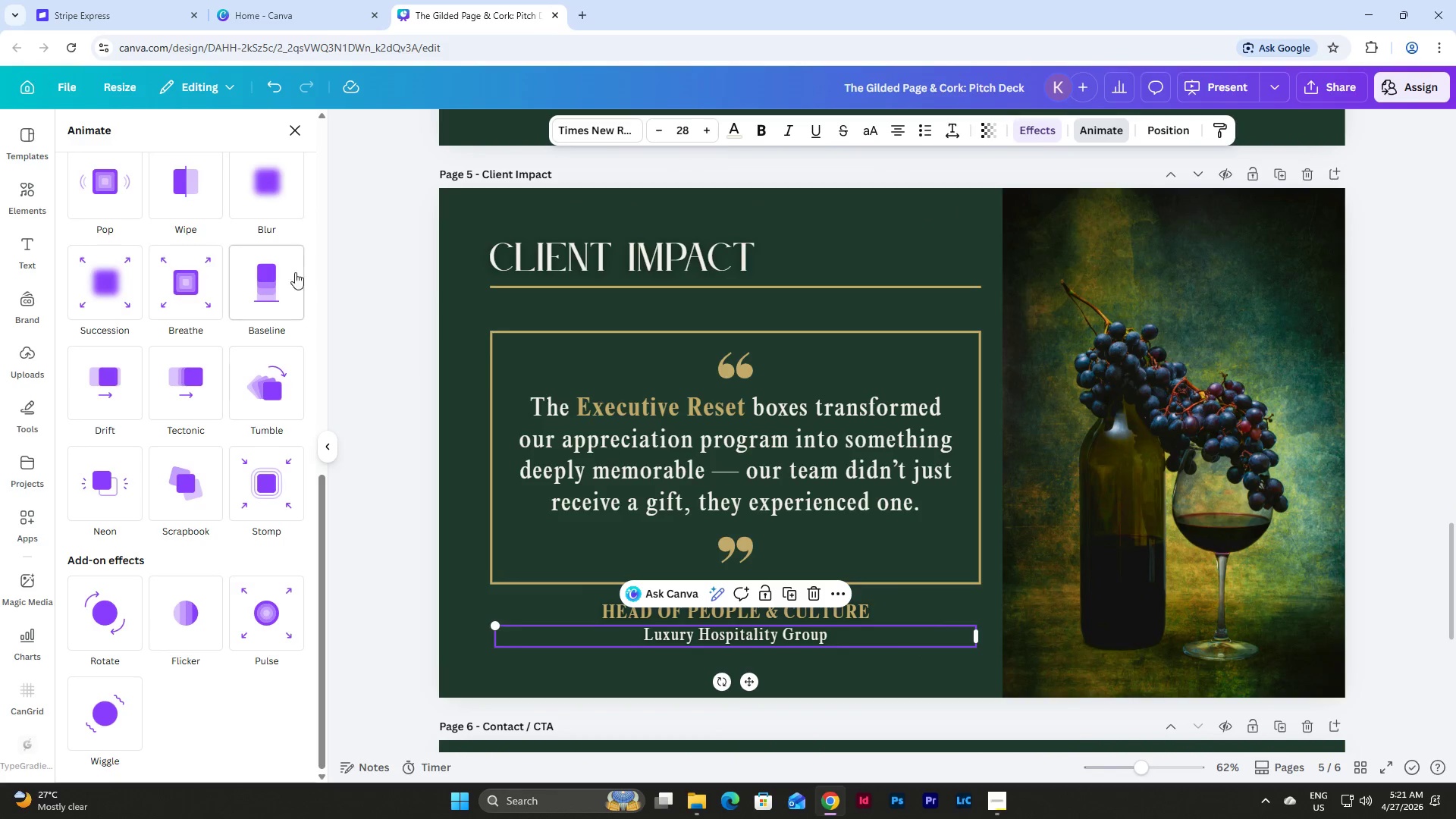 
scroll: coordinate [273, 283], scroll_direction: up, amount: 13.0
 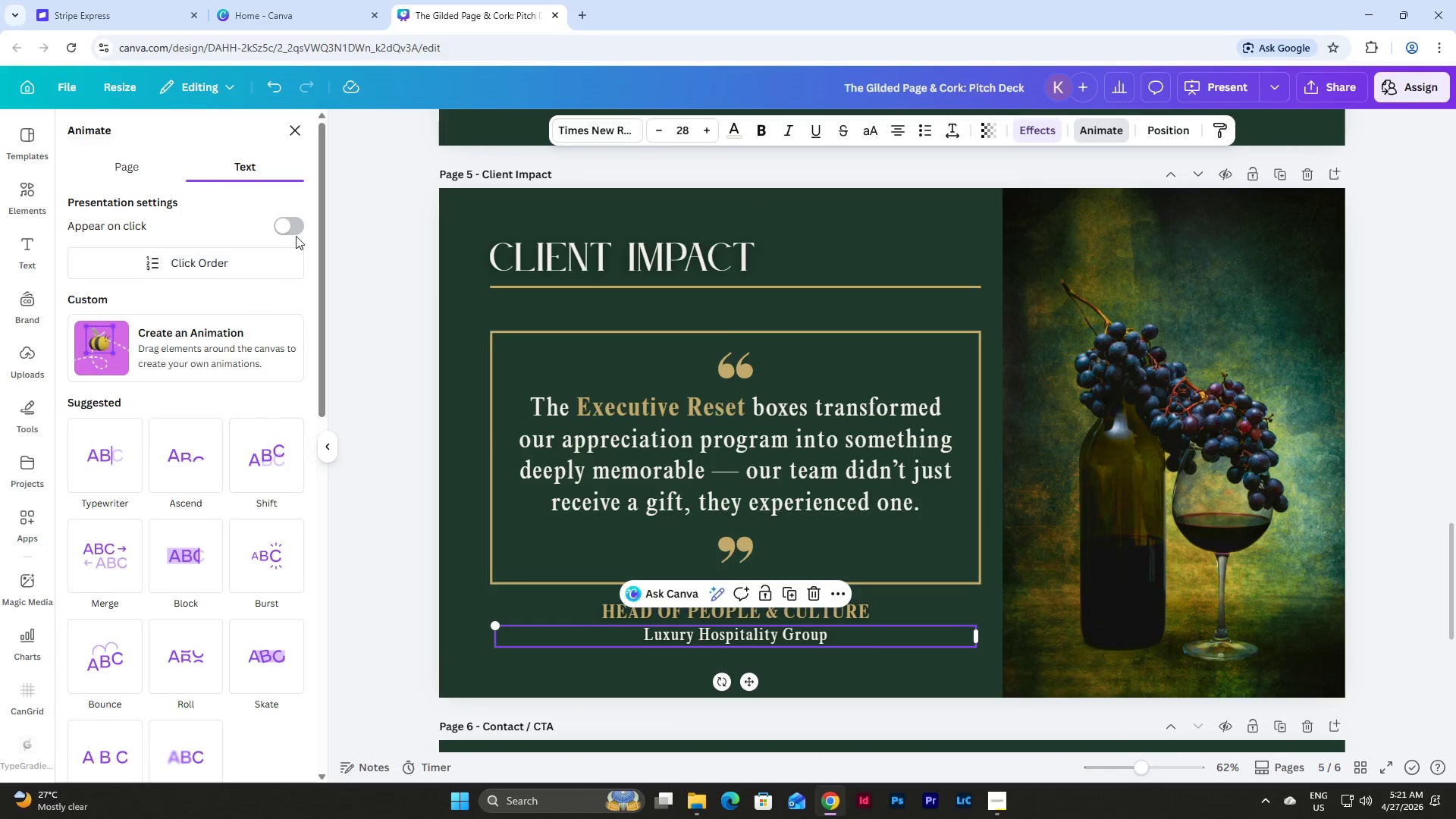 
left_click([297, 228])
 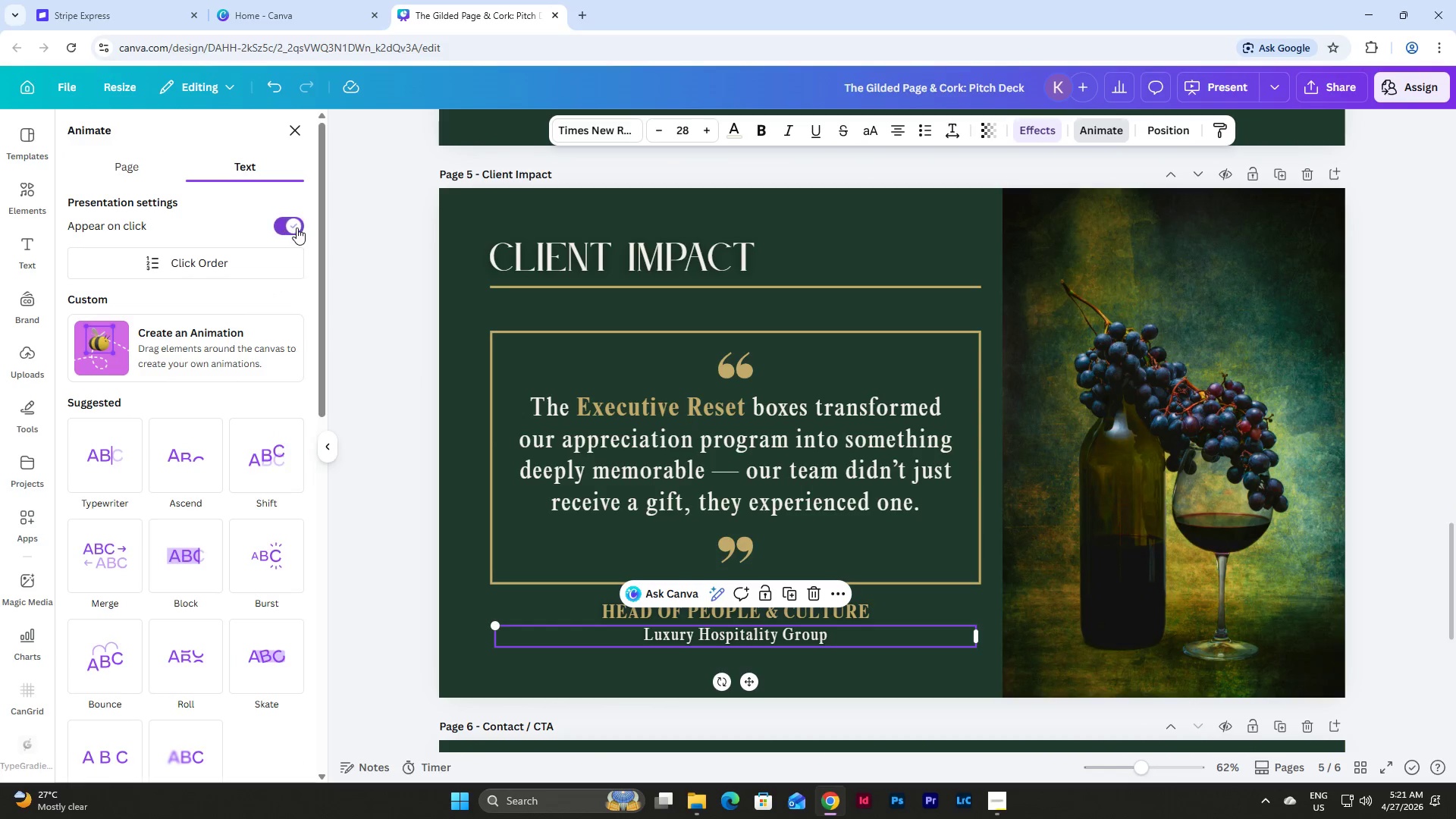 
scroll: coordinate [297, 228], scroll_direction: down, amount: 4.0
 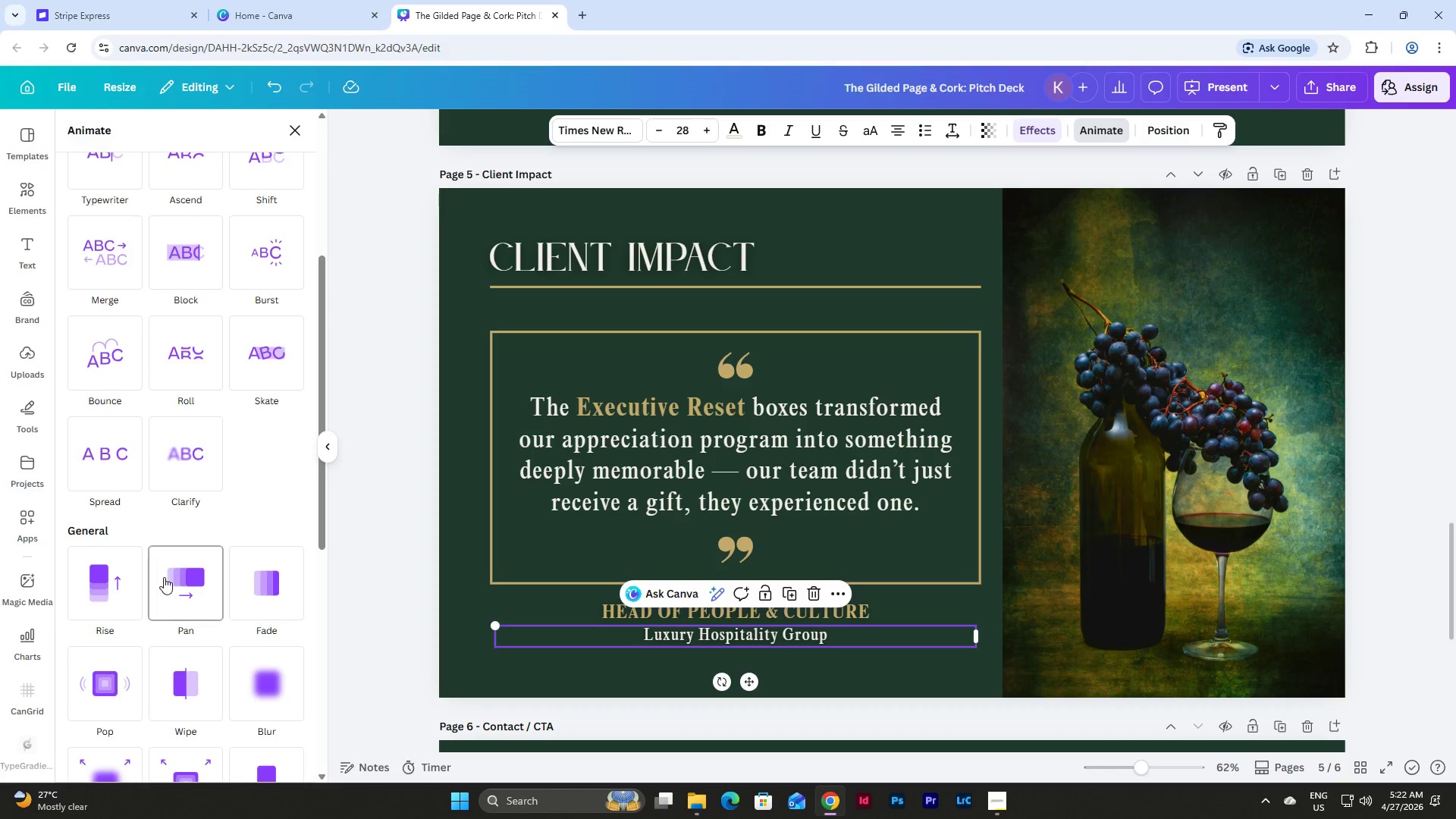 
left_click([112, 572])
 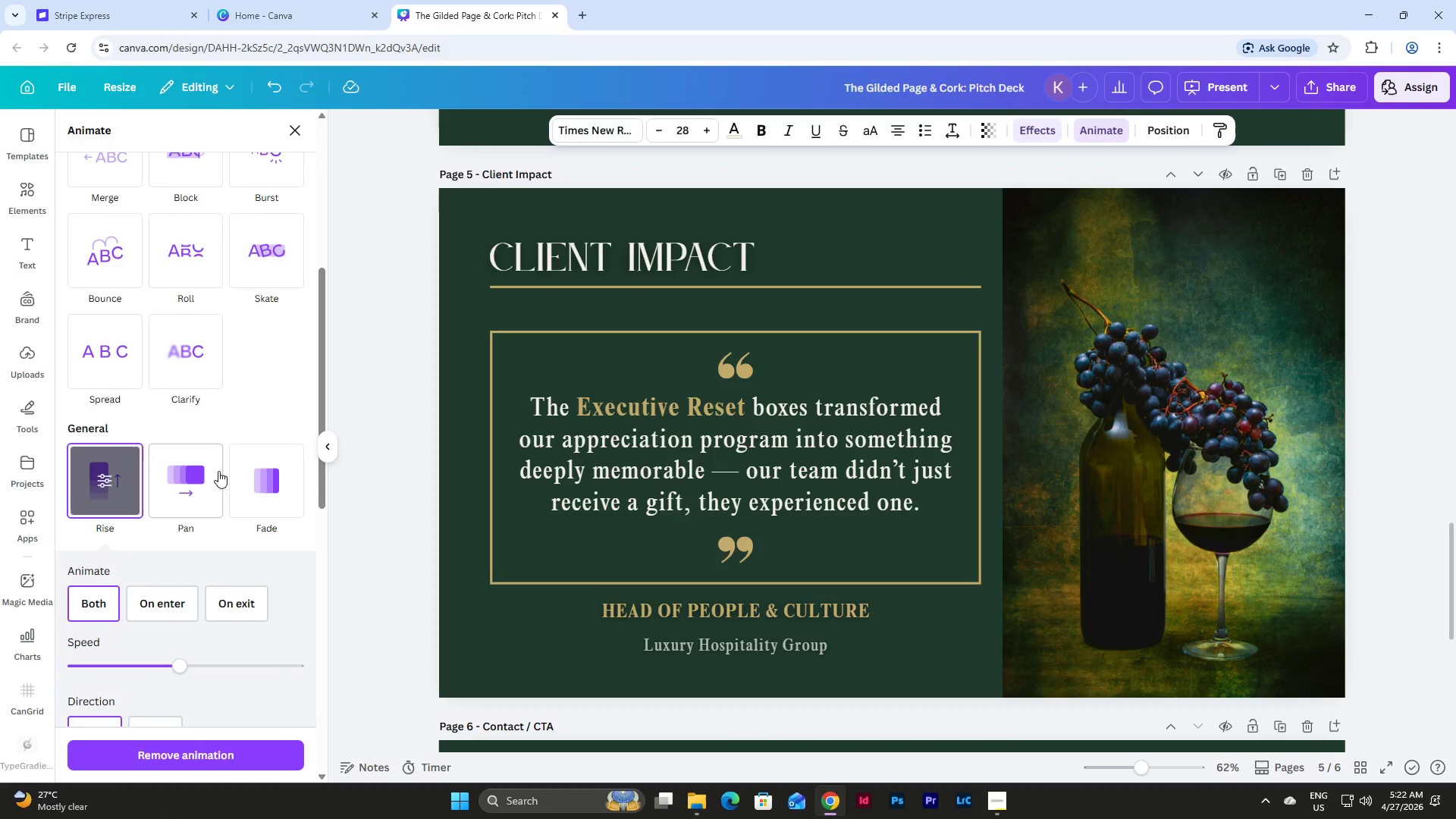 
scroll: coordinate [224, 468], scroll_direction: down, amount: 3.0
 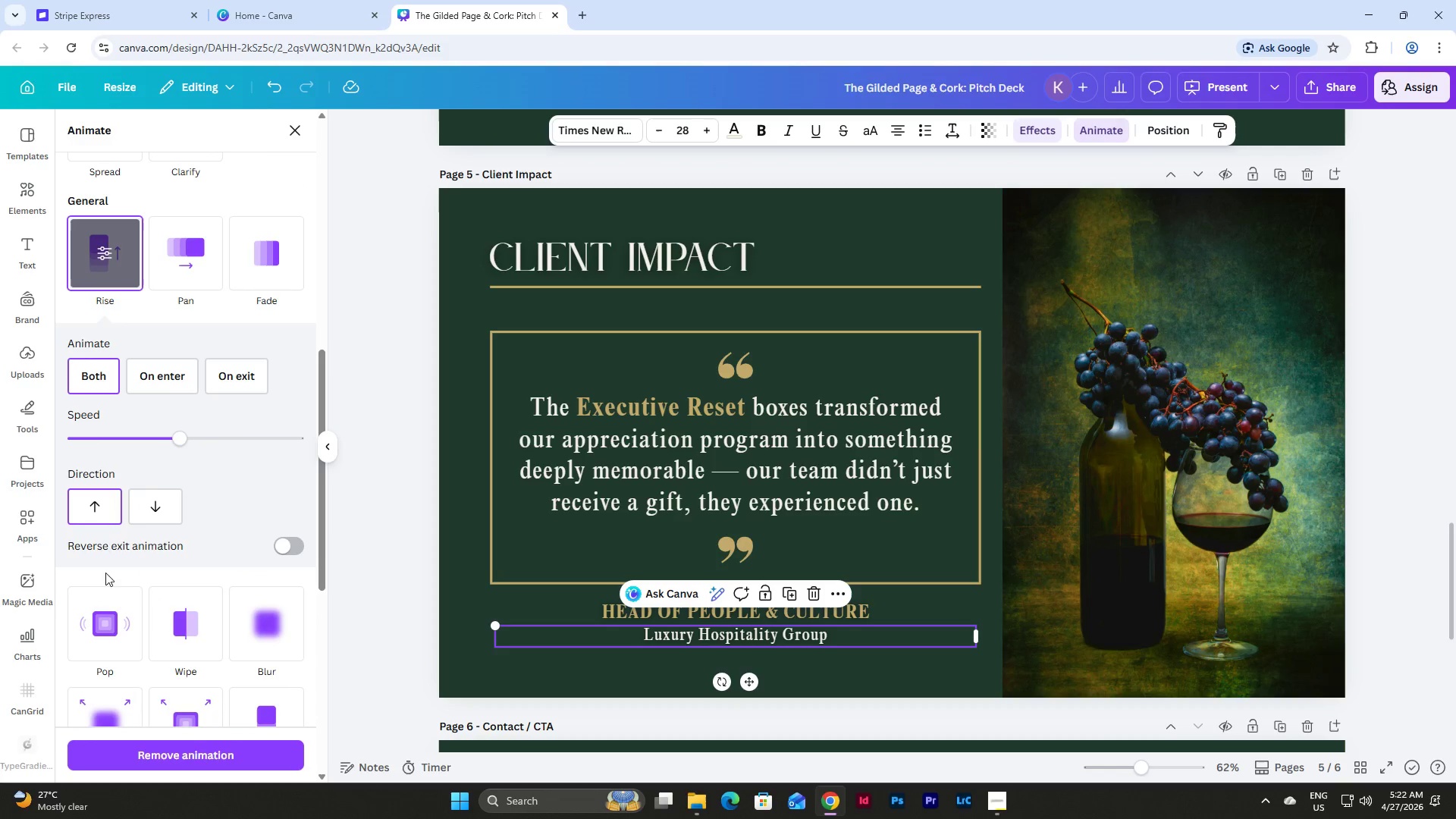 
left_click([155, 499])
 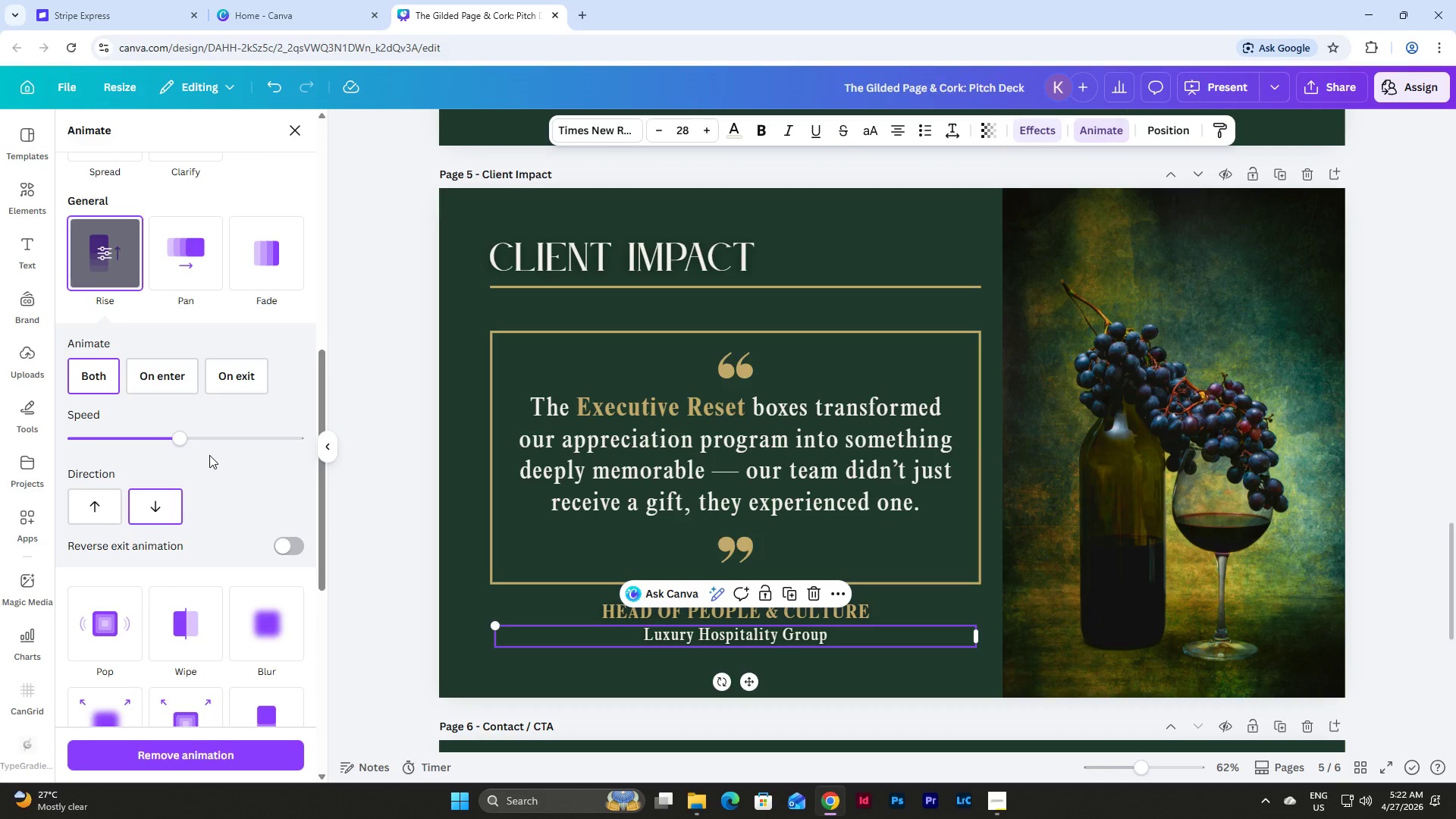 
left_click([100, 505])
 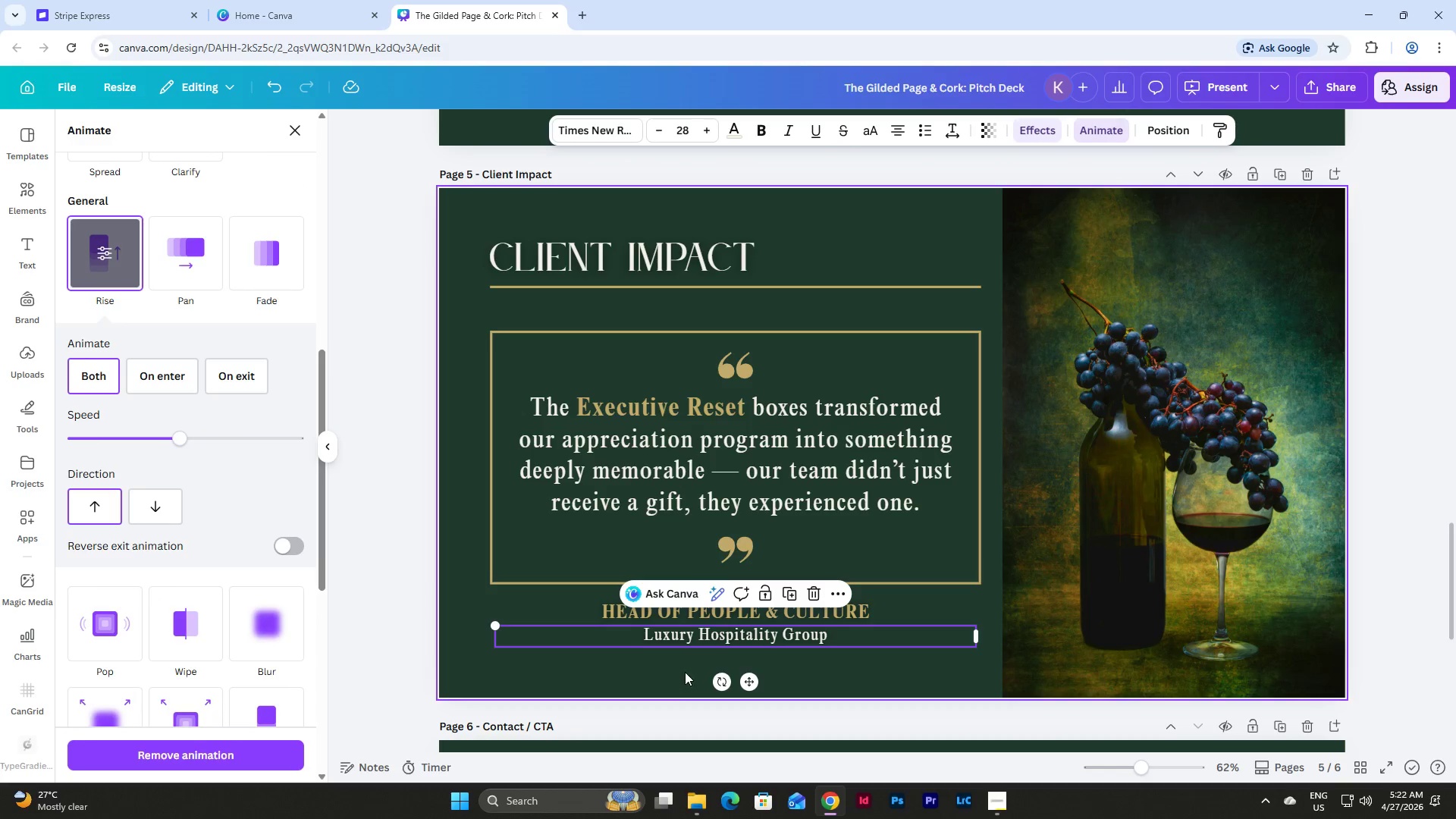 
left_click([601, 606])
 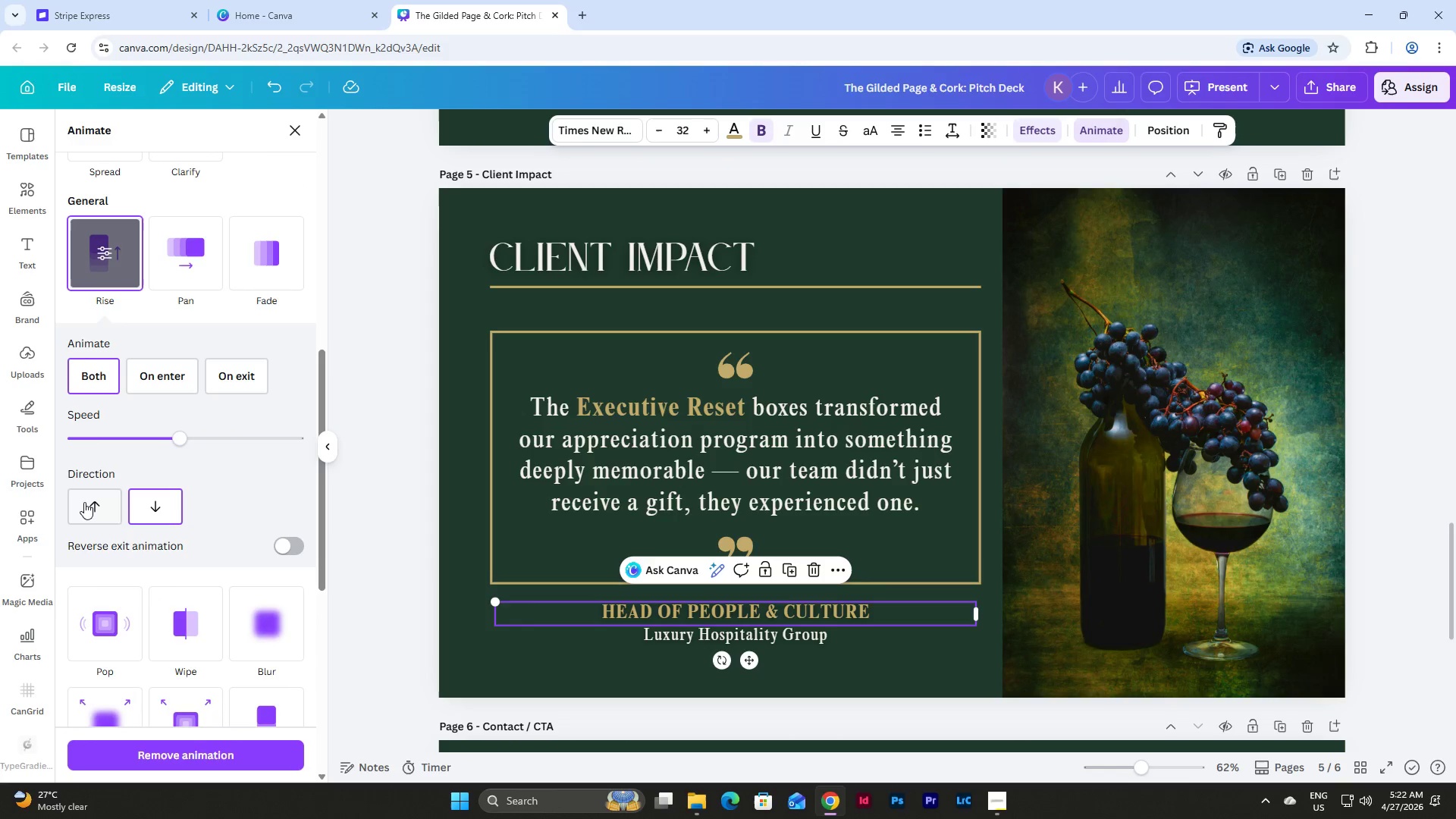 
left_click([84, 502])
 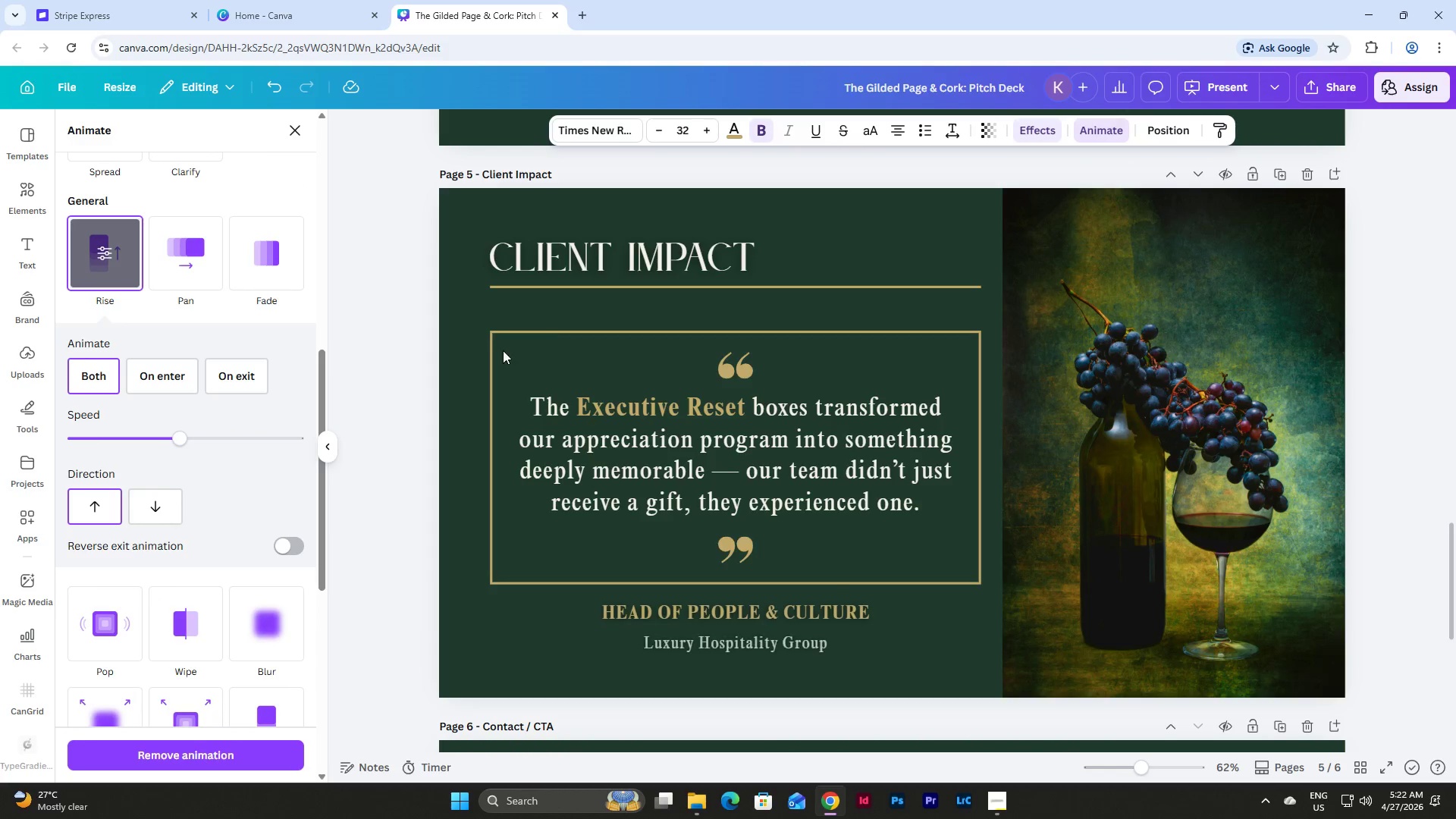 
scroll: coordinate [463, 350], scroll_direction: down, amount: 1.0
 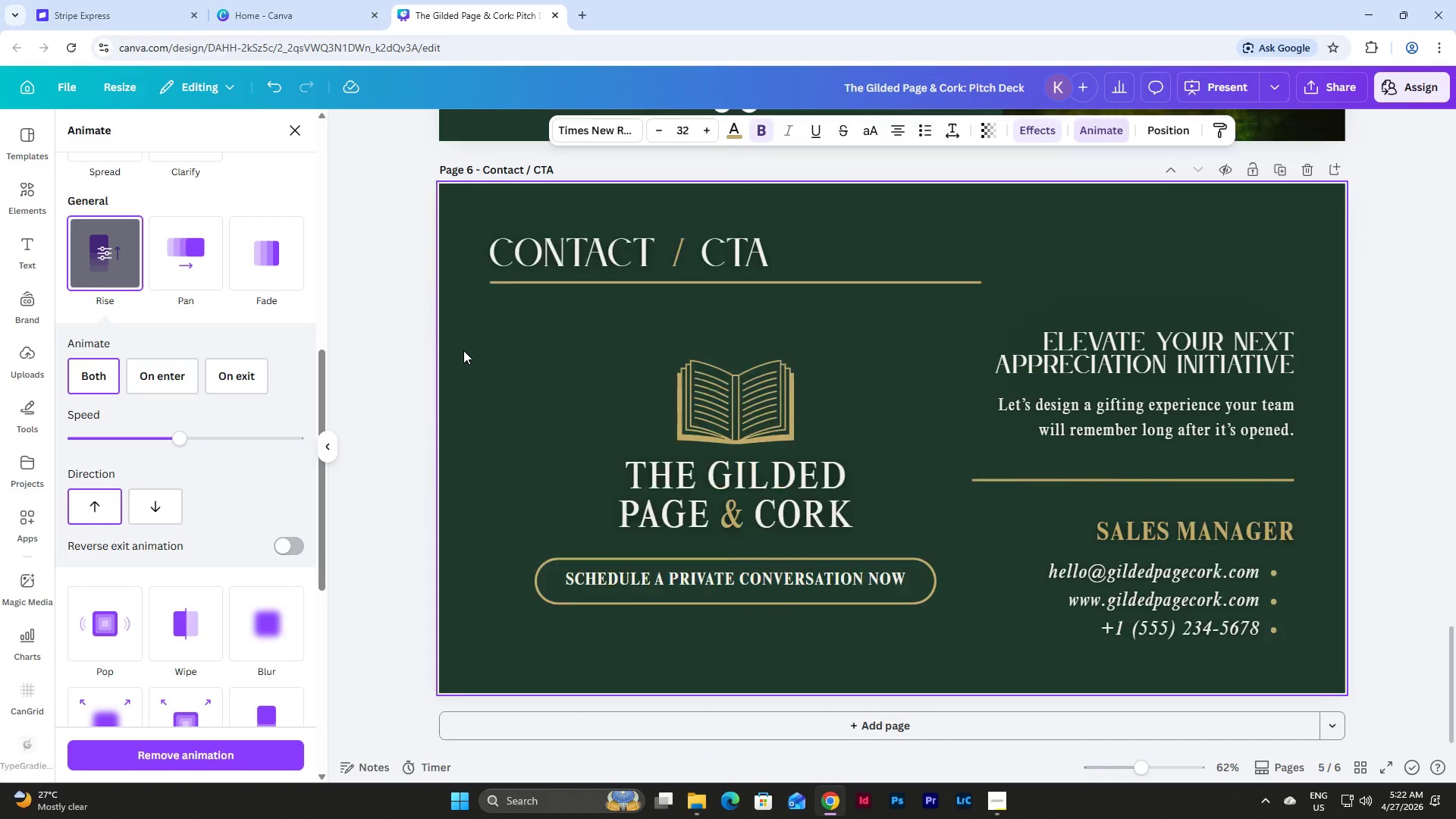 
left_click([632, 237])
 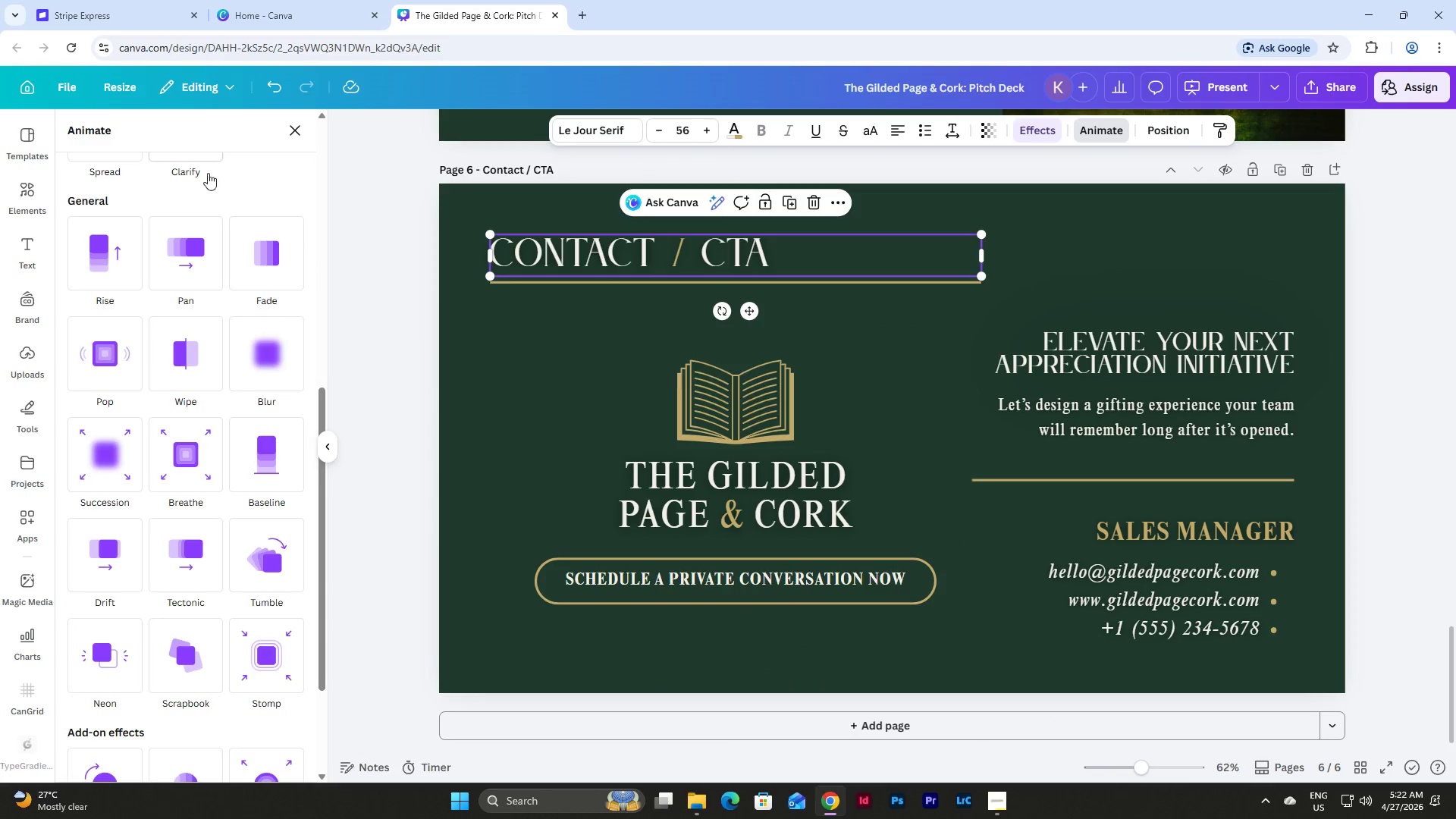 
scroll: coordinate [305, 193], scroll_direction: up, amount: 5.0
 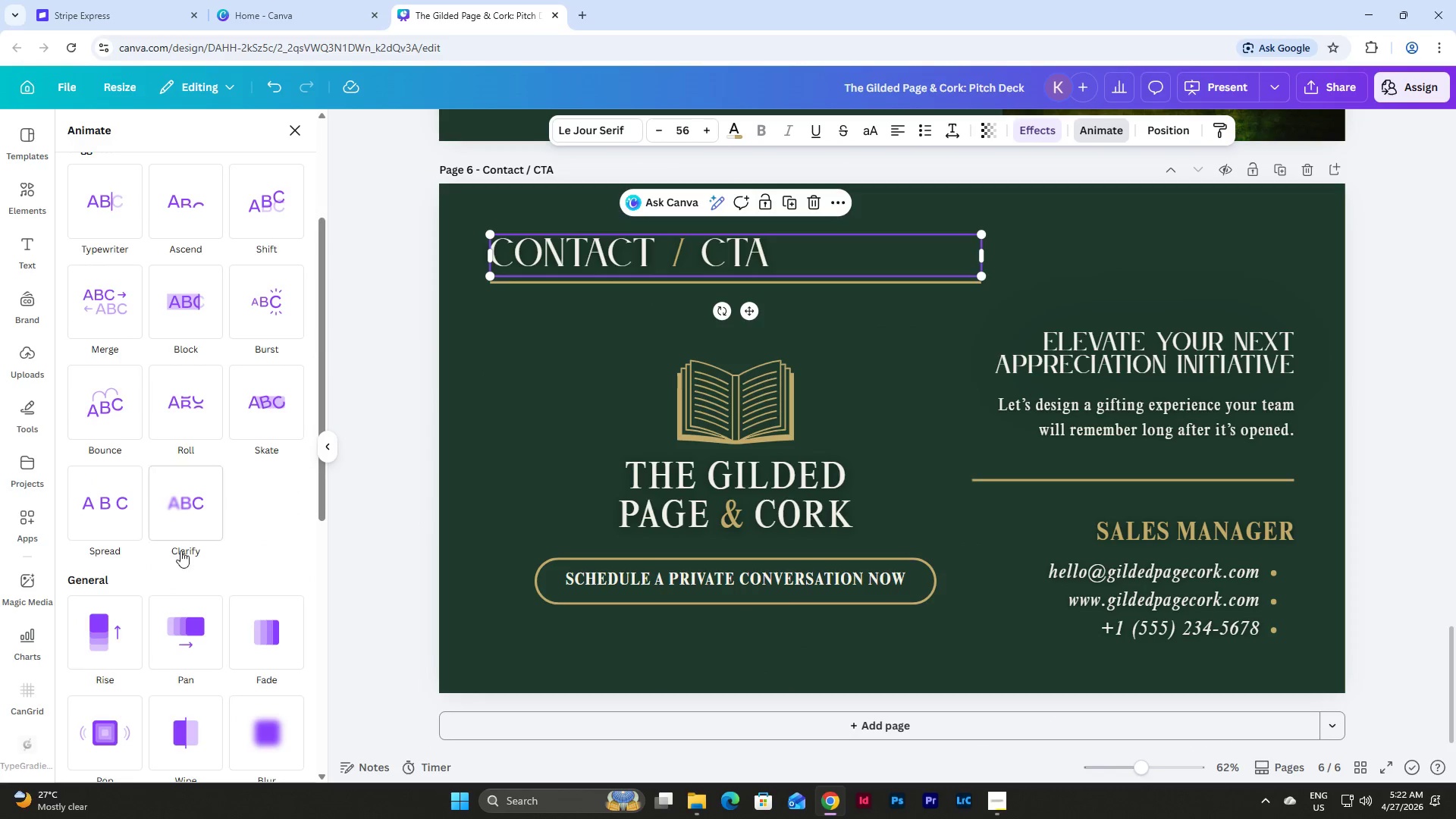 
left_click([109, 629])
 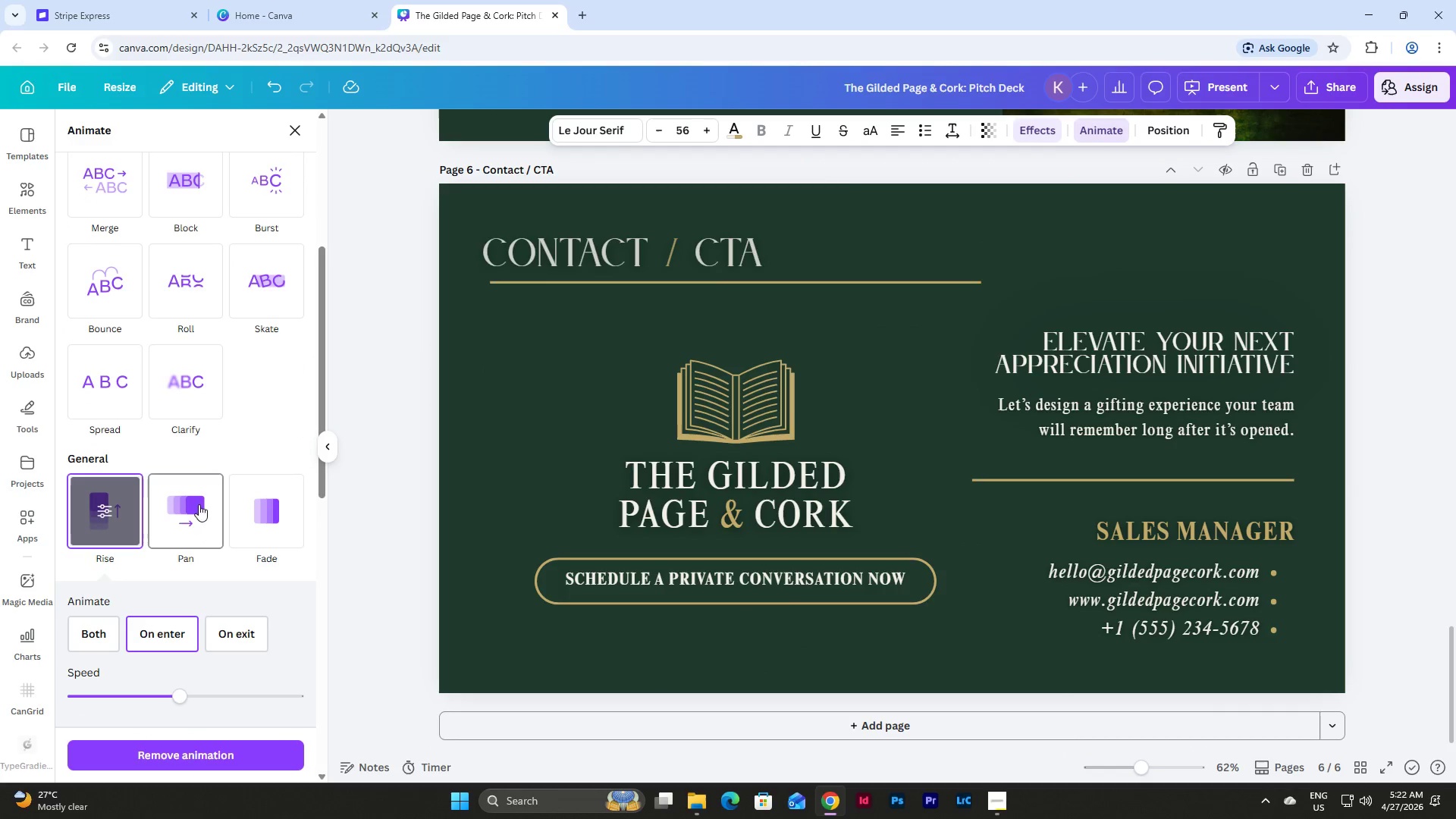 
left_click([187, 185])
 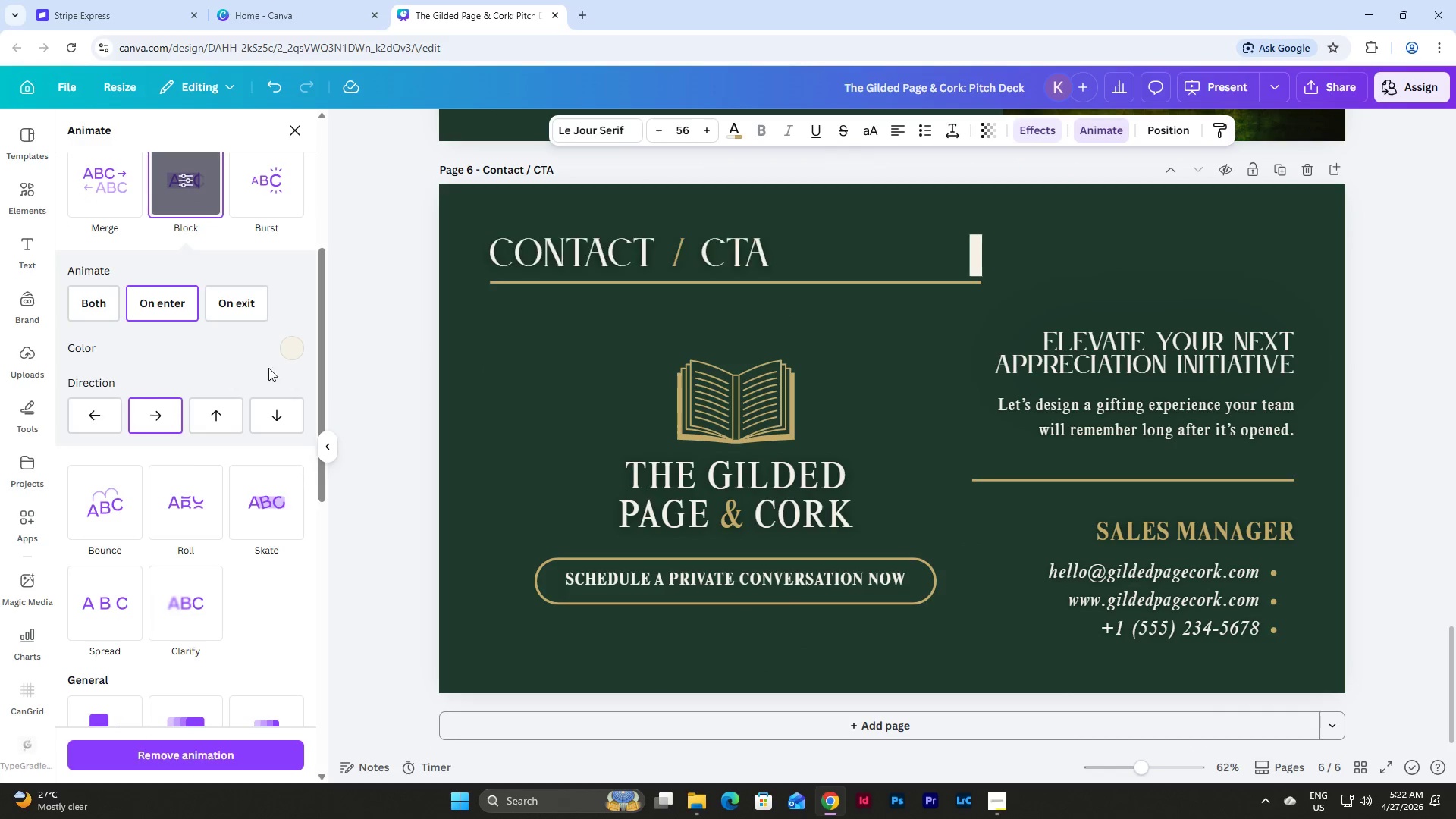 
scroll: coordinate [270, 379], scroll_direction: up, amount: 6.0
 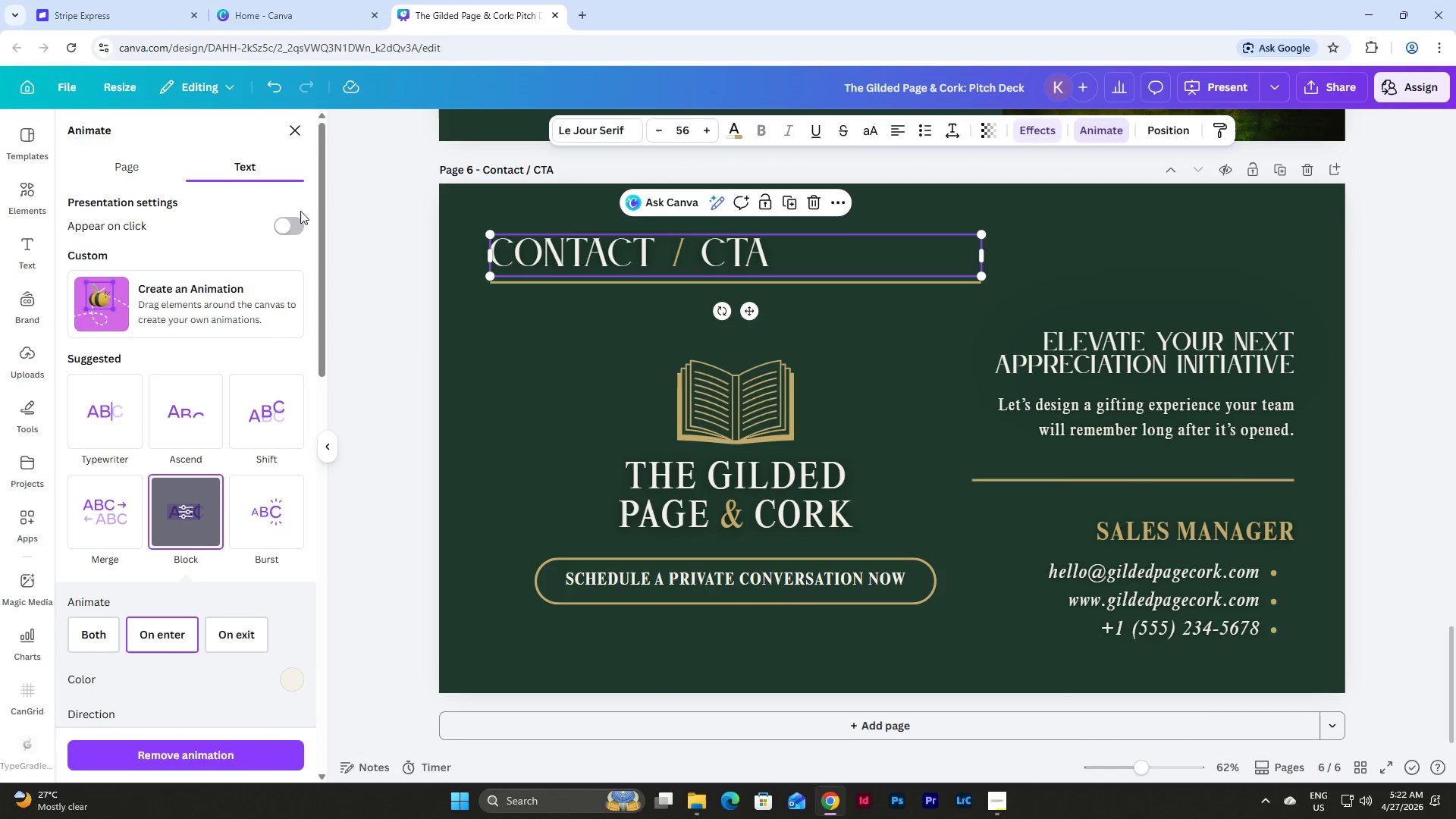 
double_click([295, 221])
 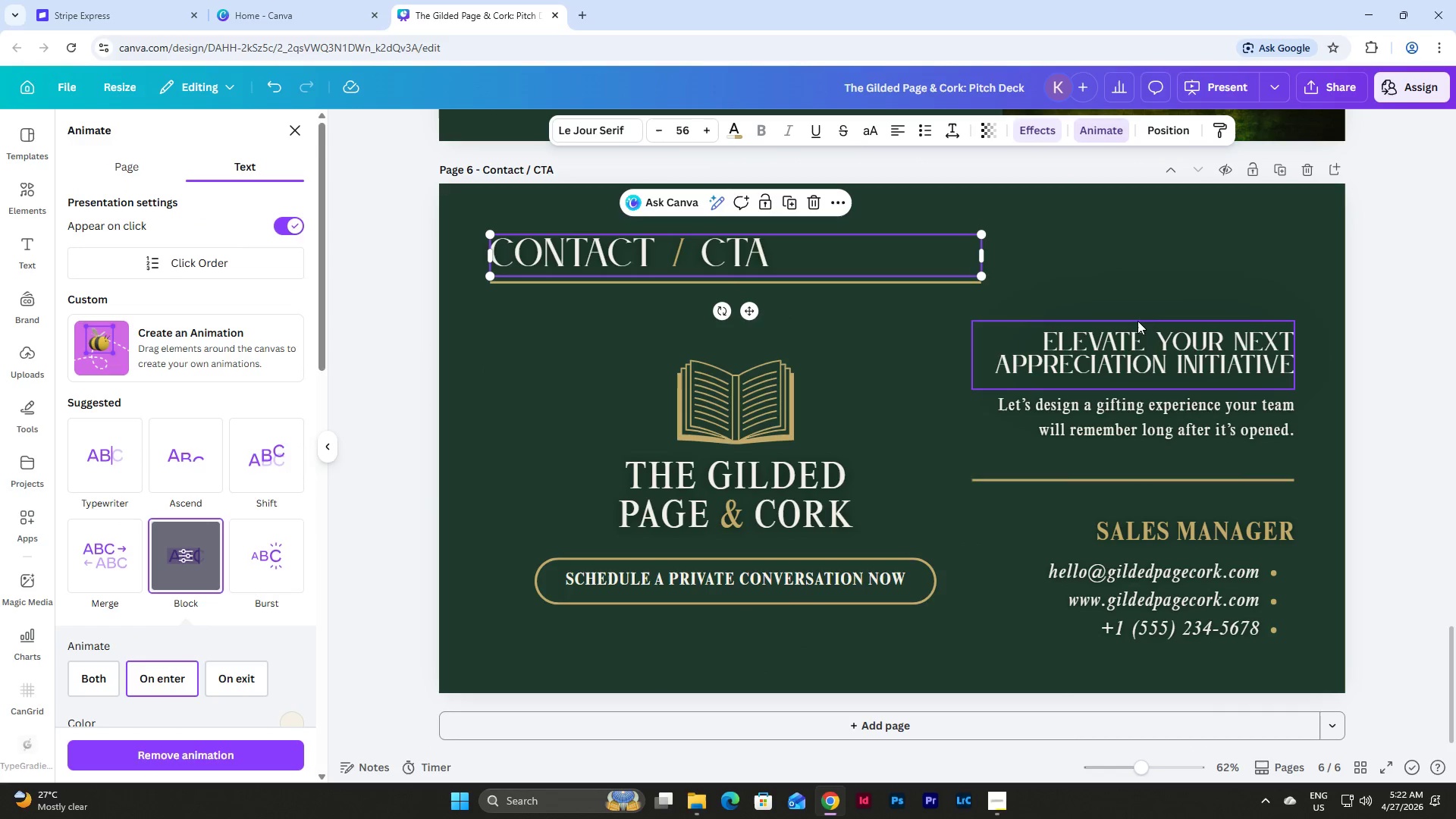 
left_click([1142, 350])
 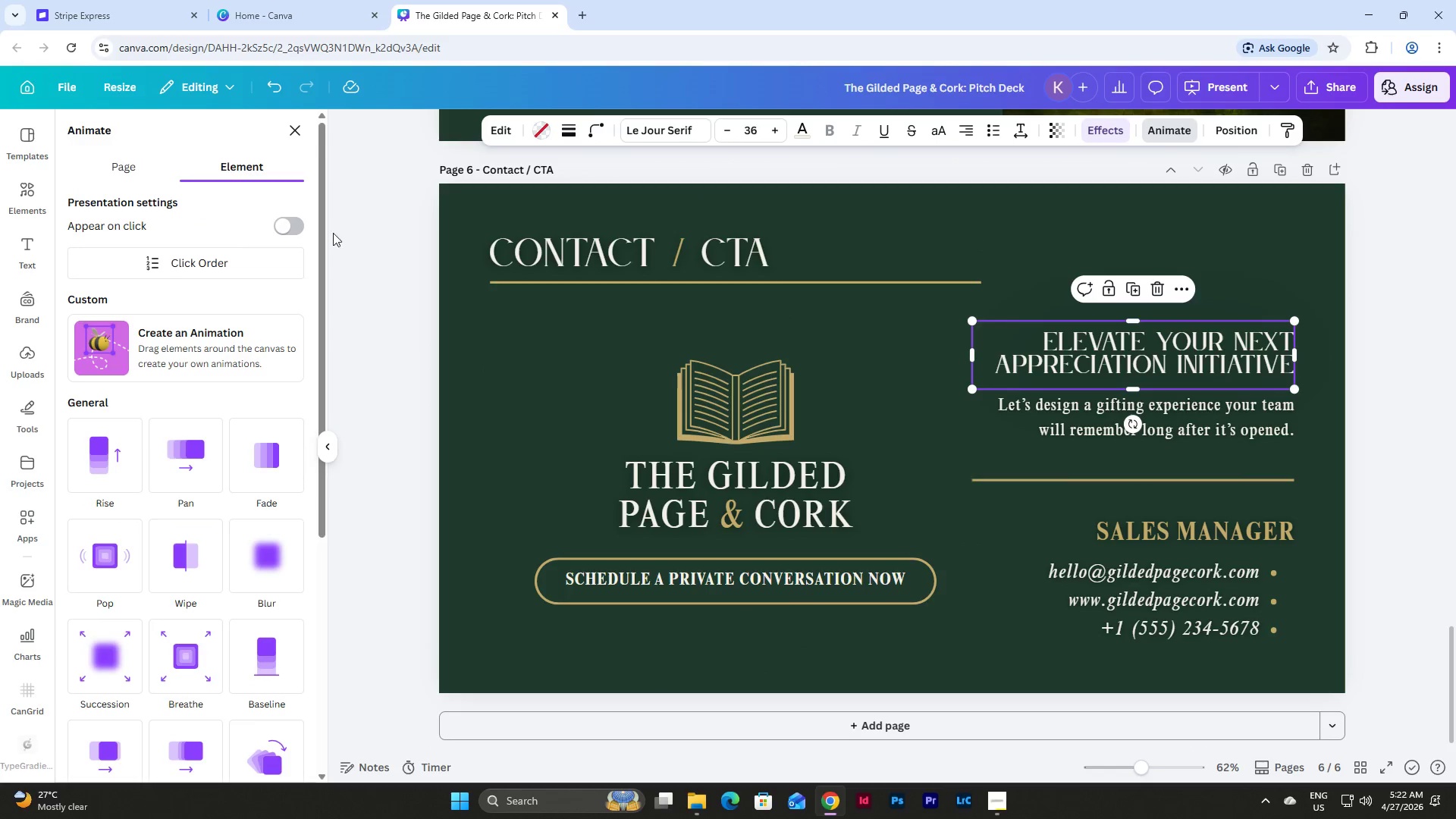 
left_click([283, 228])
 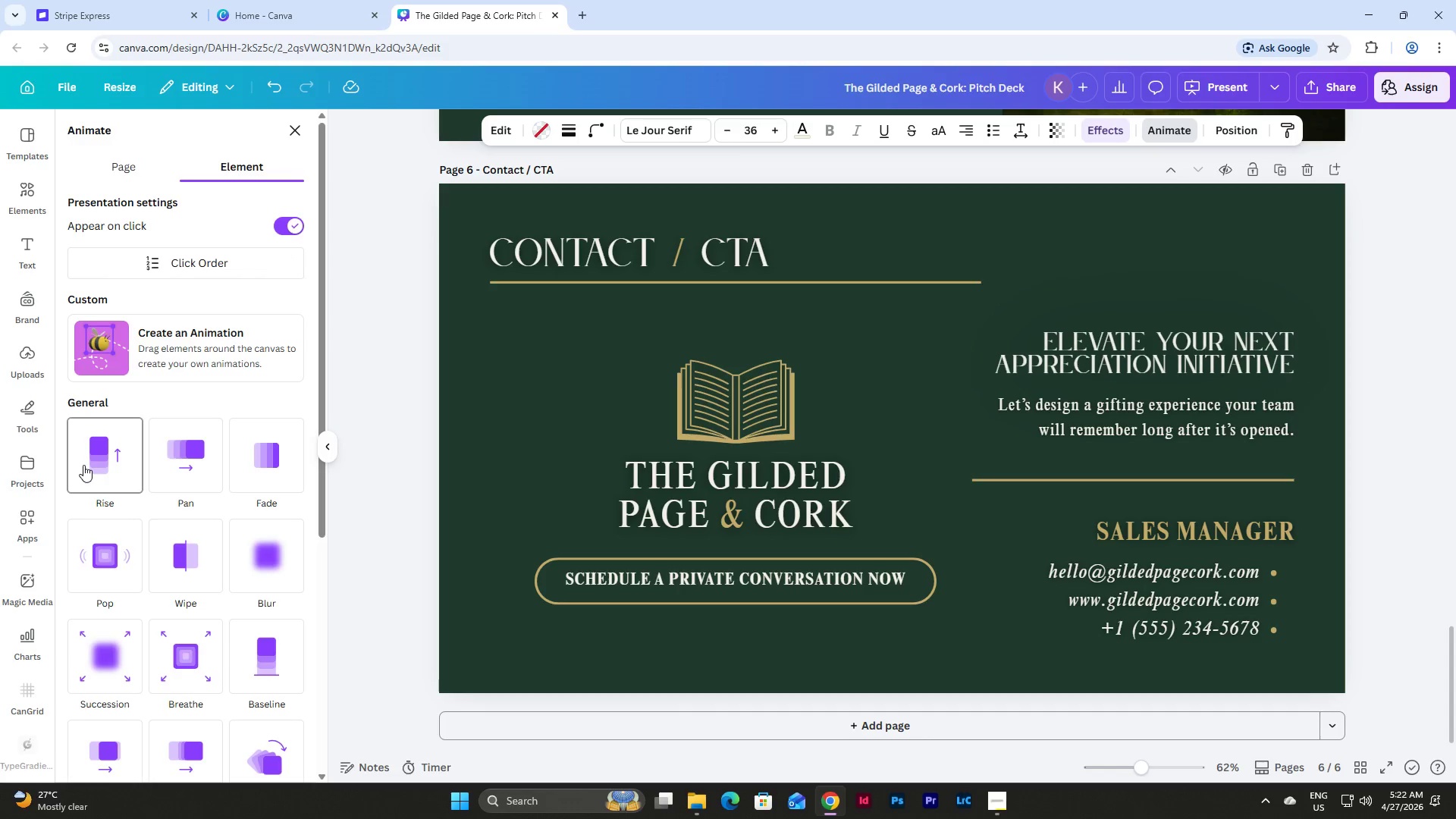 
left_click([194, 473])
 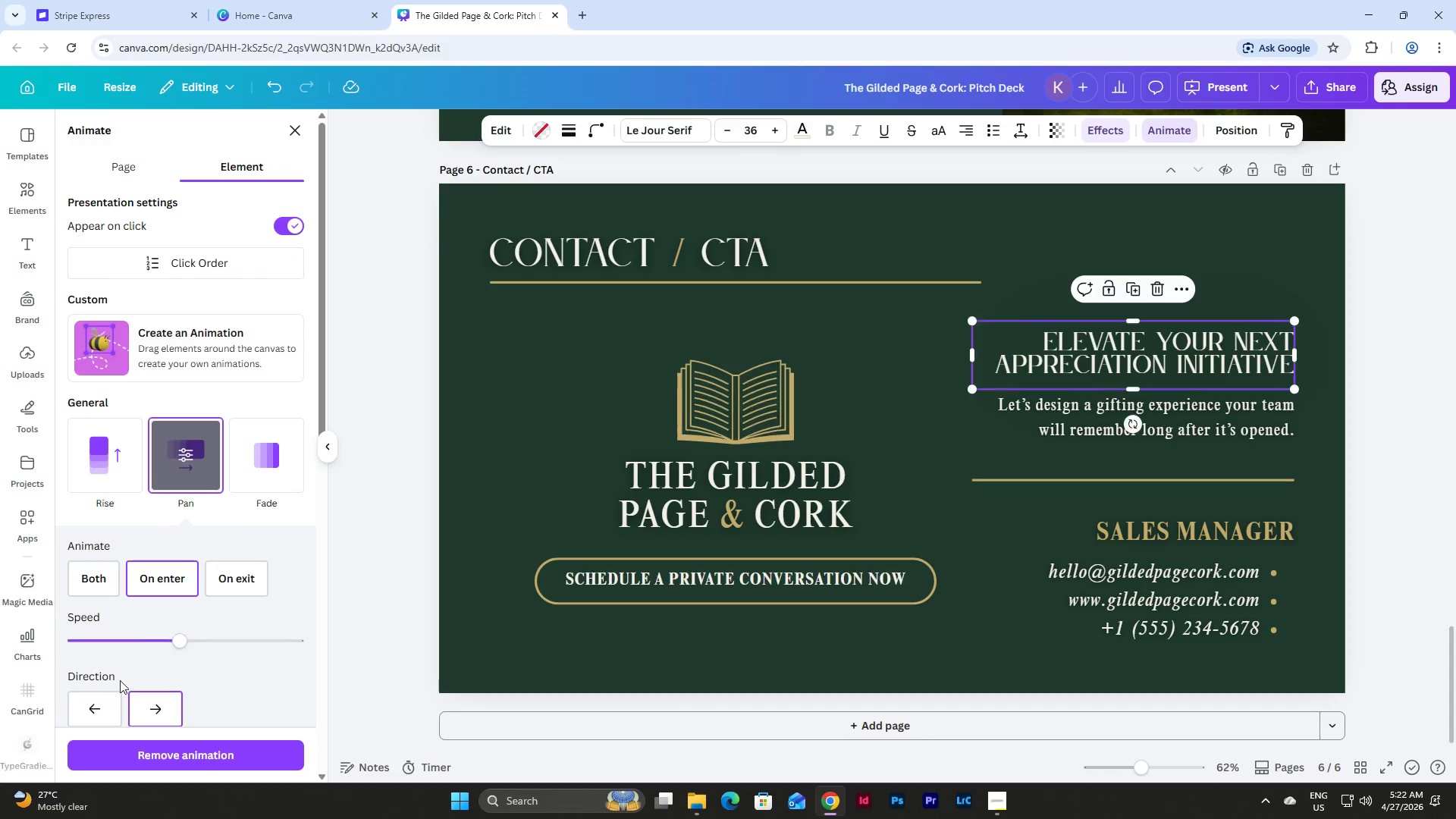 
left_click([109, 710])
 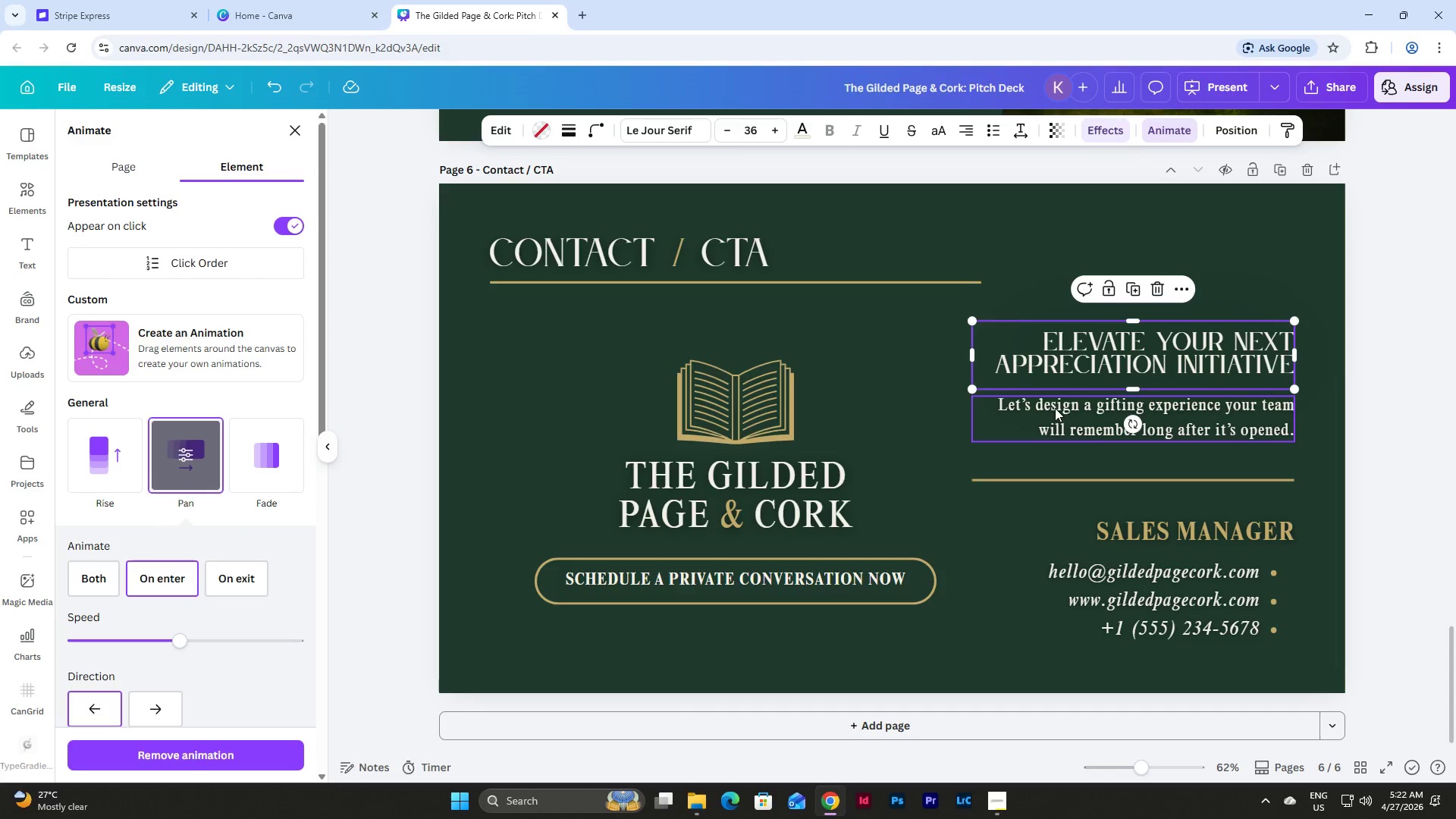 
left_click([1055, 408])
 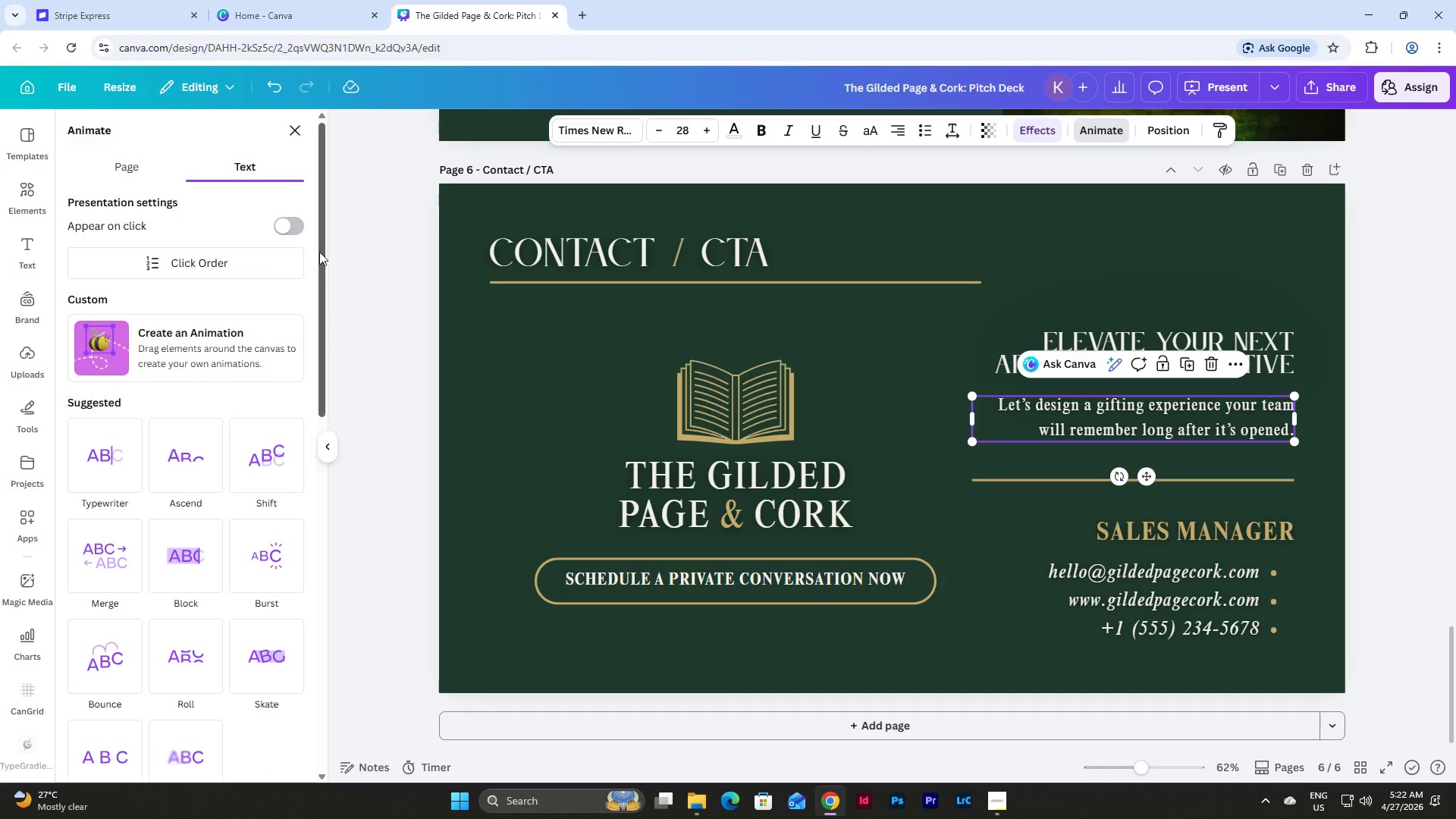 
left_click([291, 224])
 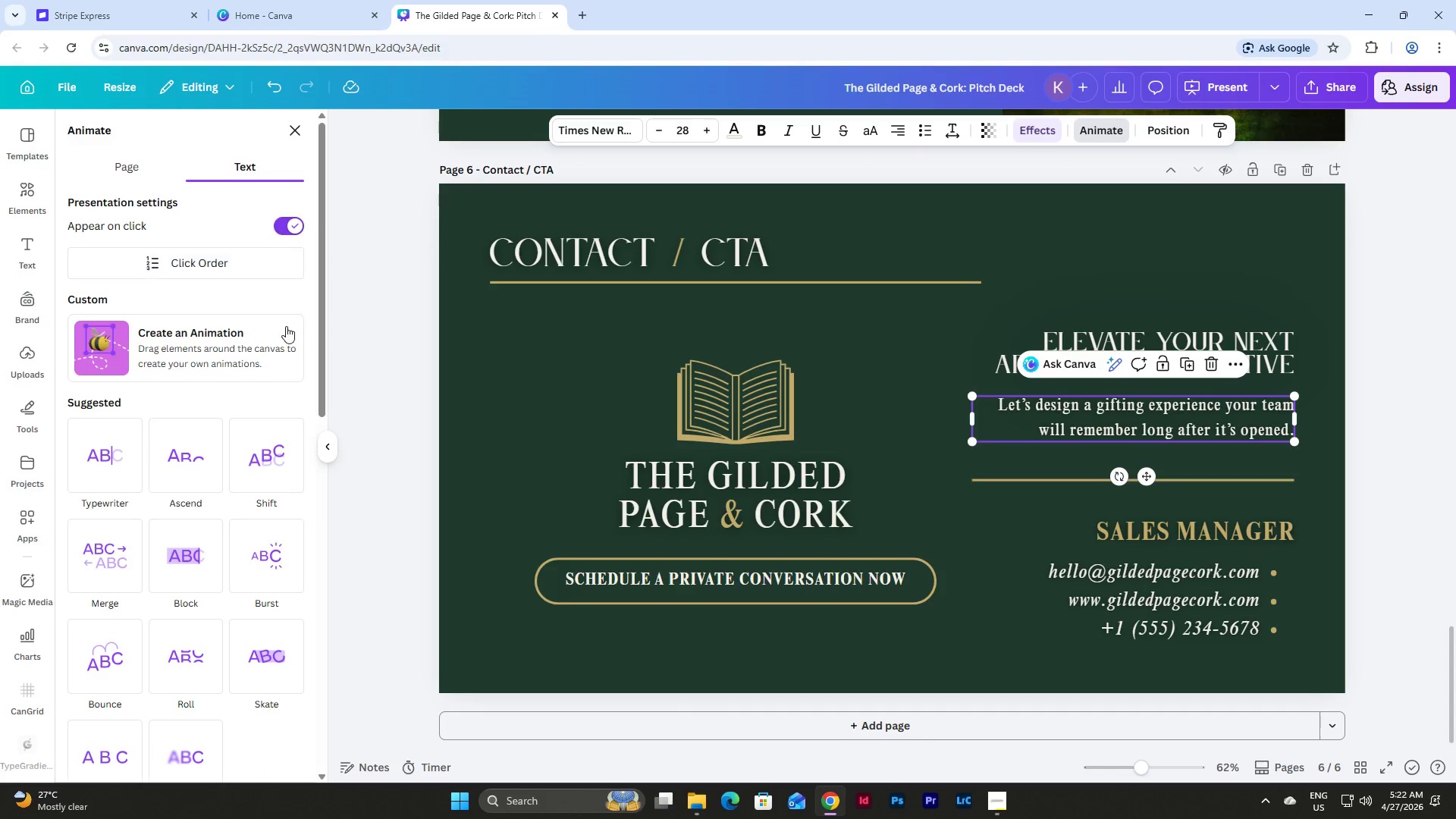 
scroll: coordinate [286, 326], scroll_direction: down, amount: 3.0
 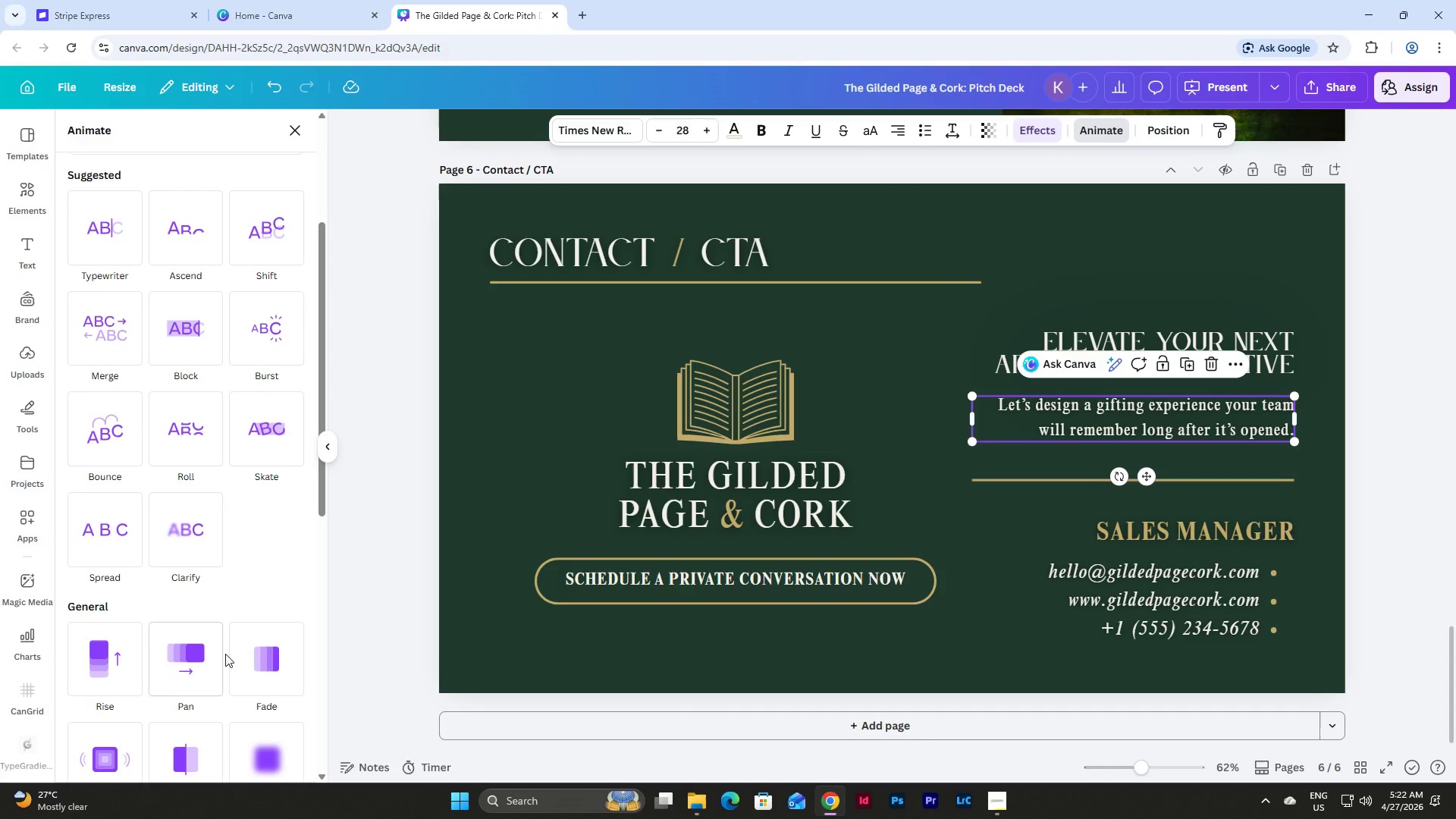 
left_click([193, 651])
 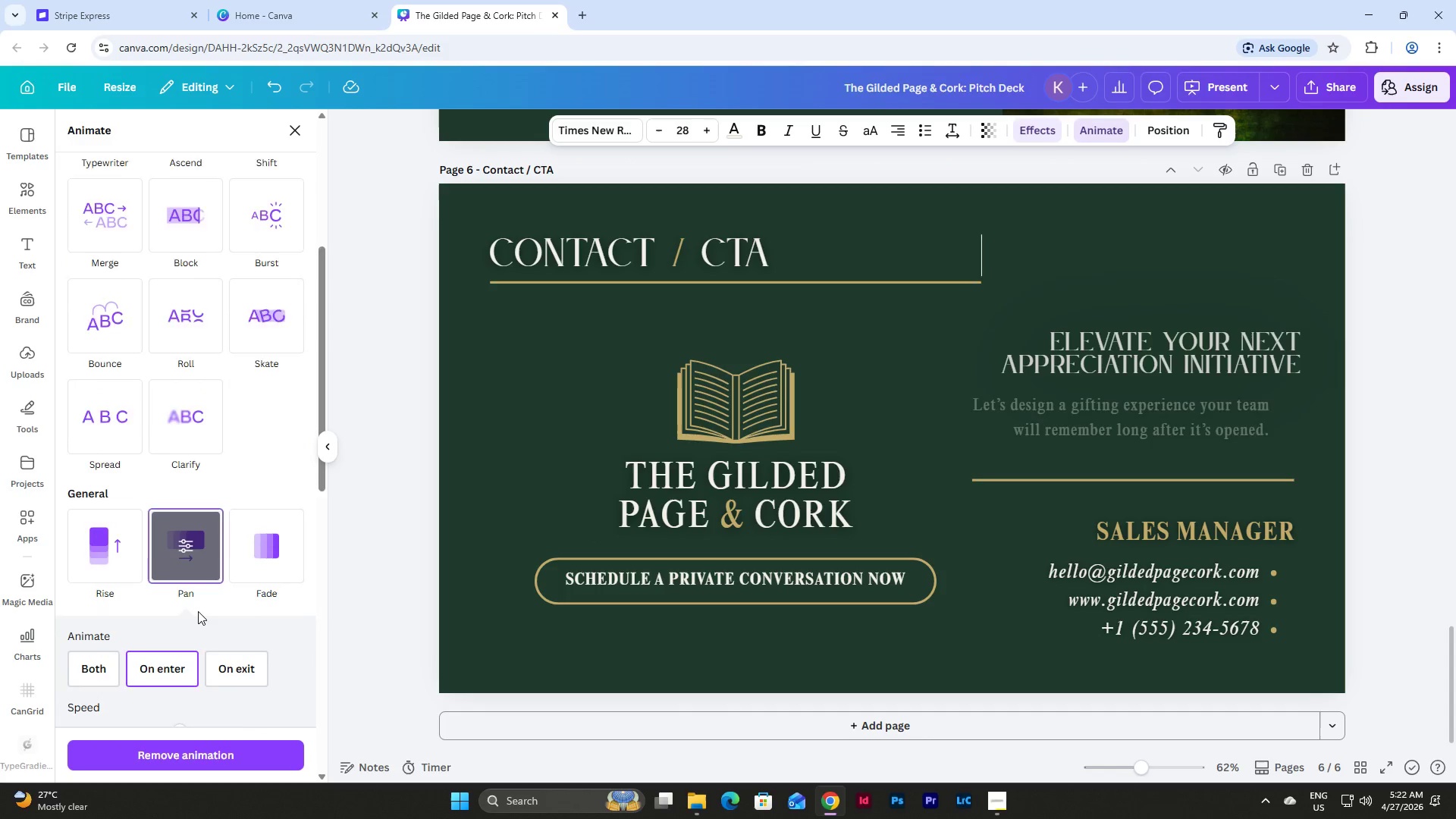 
scroll: coordinate [198, 611], scroll_direction: down, amount: 2.0
 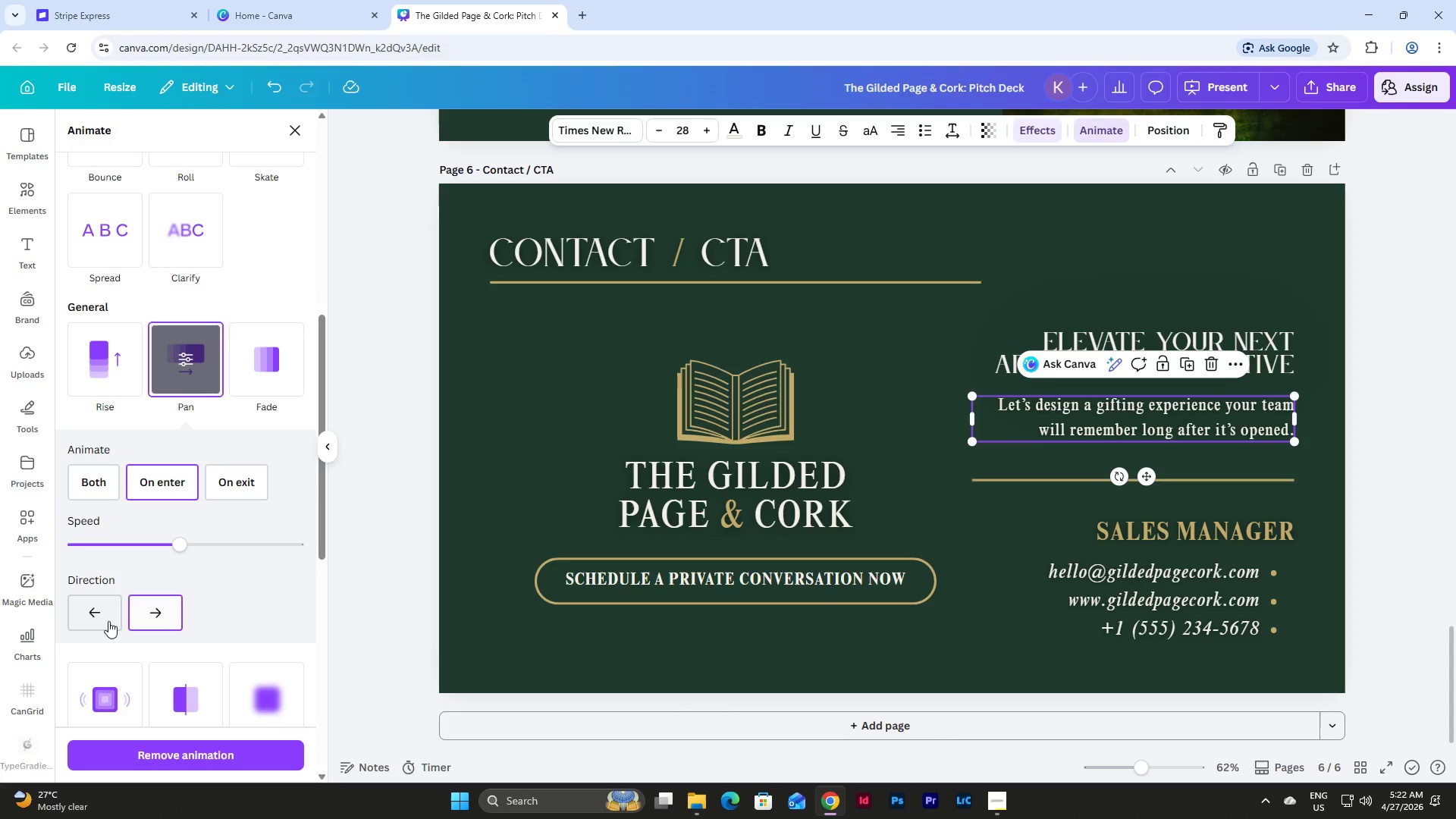 
left_click([103, 616])
 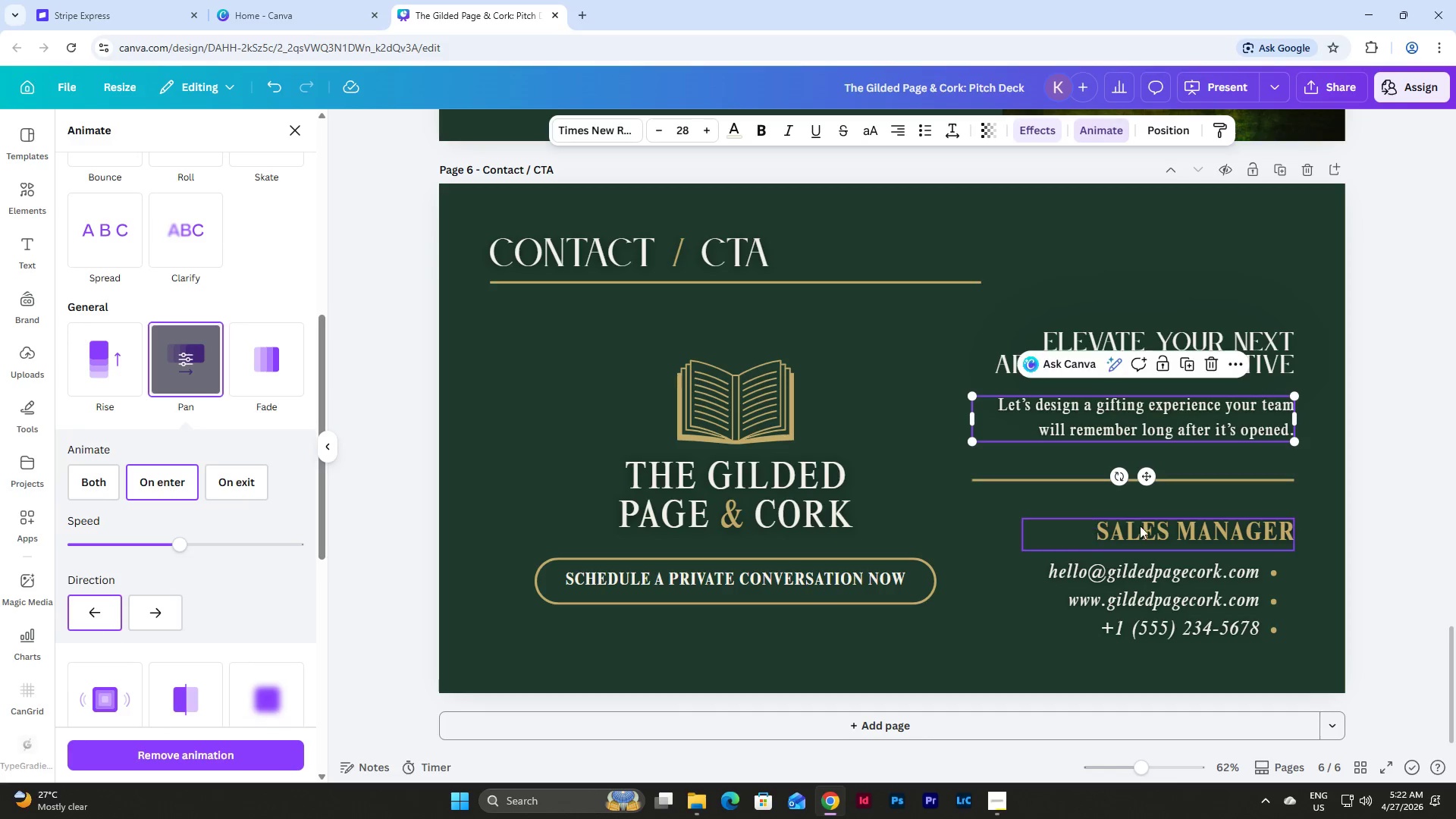 
left_click([1157, 526])
 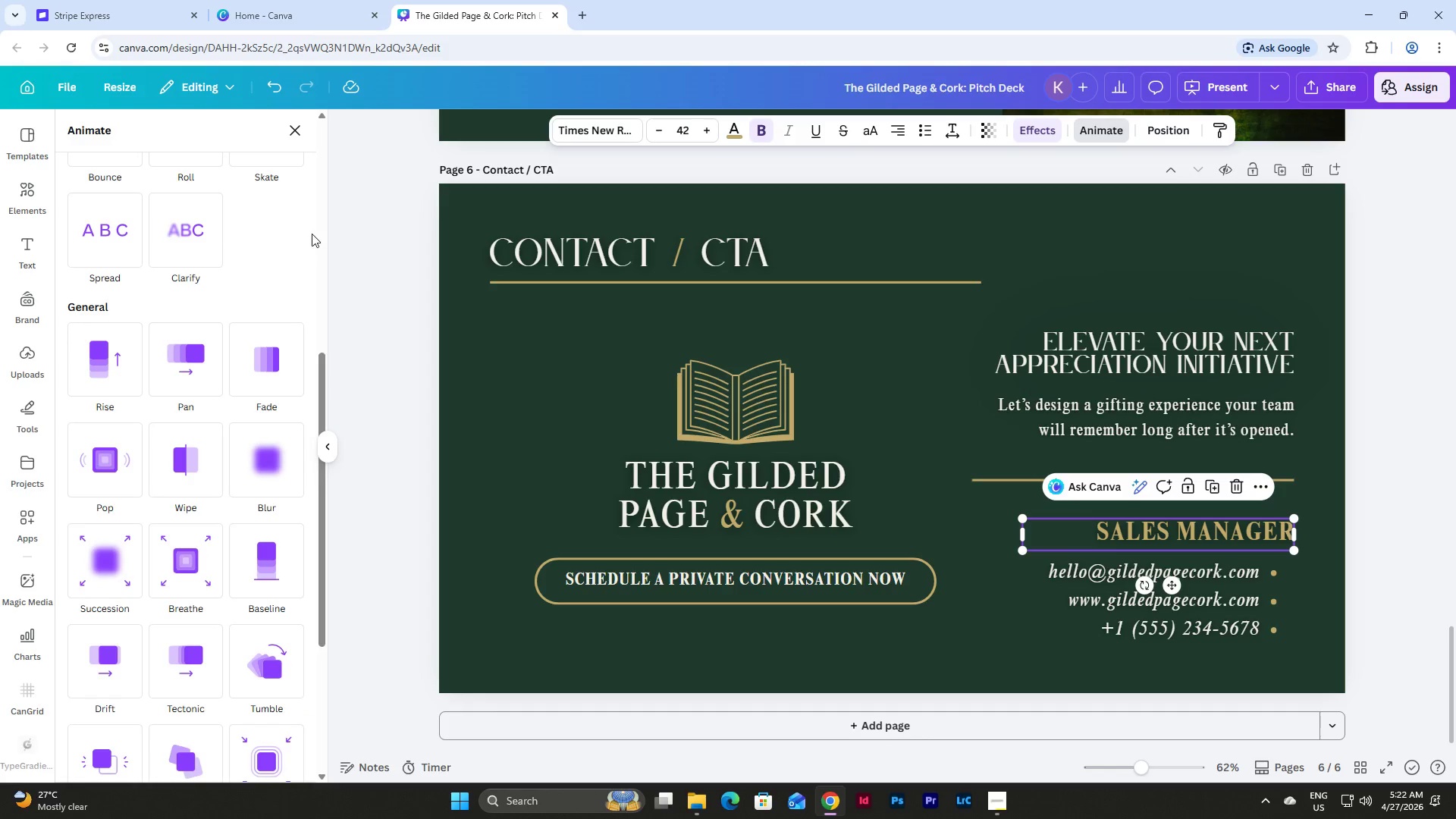 
scroll: coordinate [303, 224], scroll_direction: up, amount: 9.0
 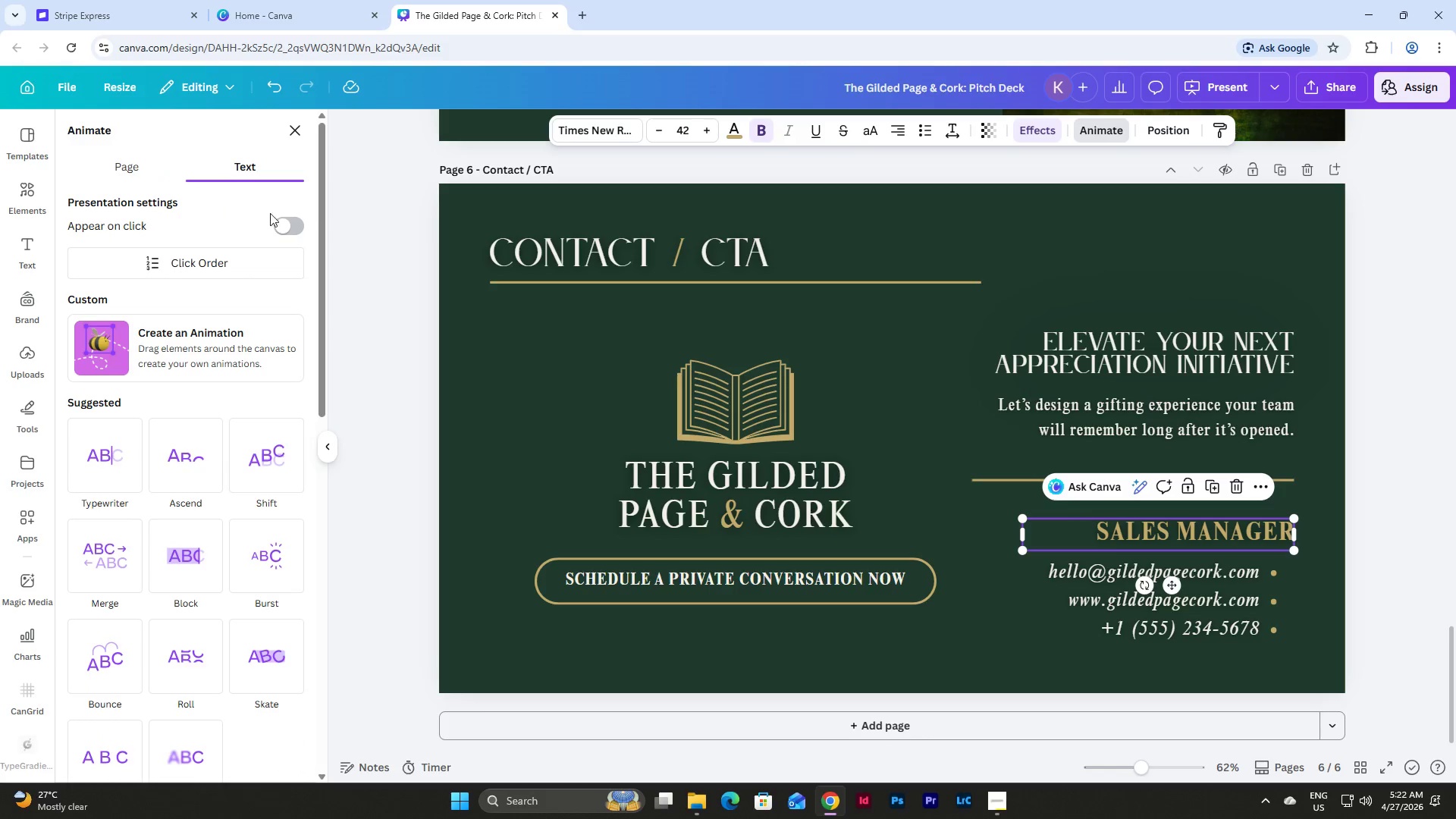 
left_click([281, 221])
 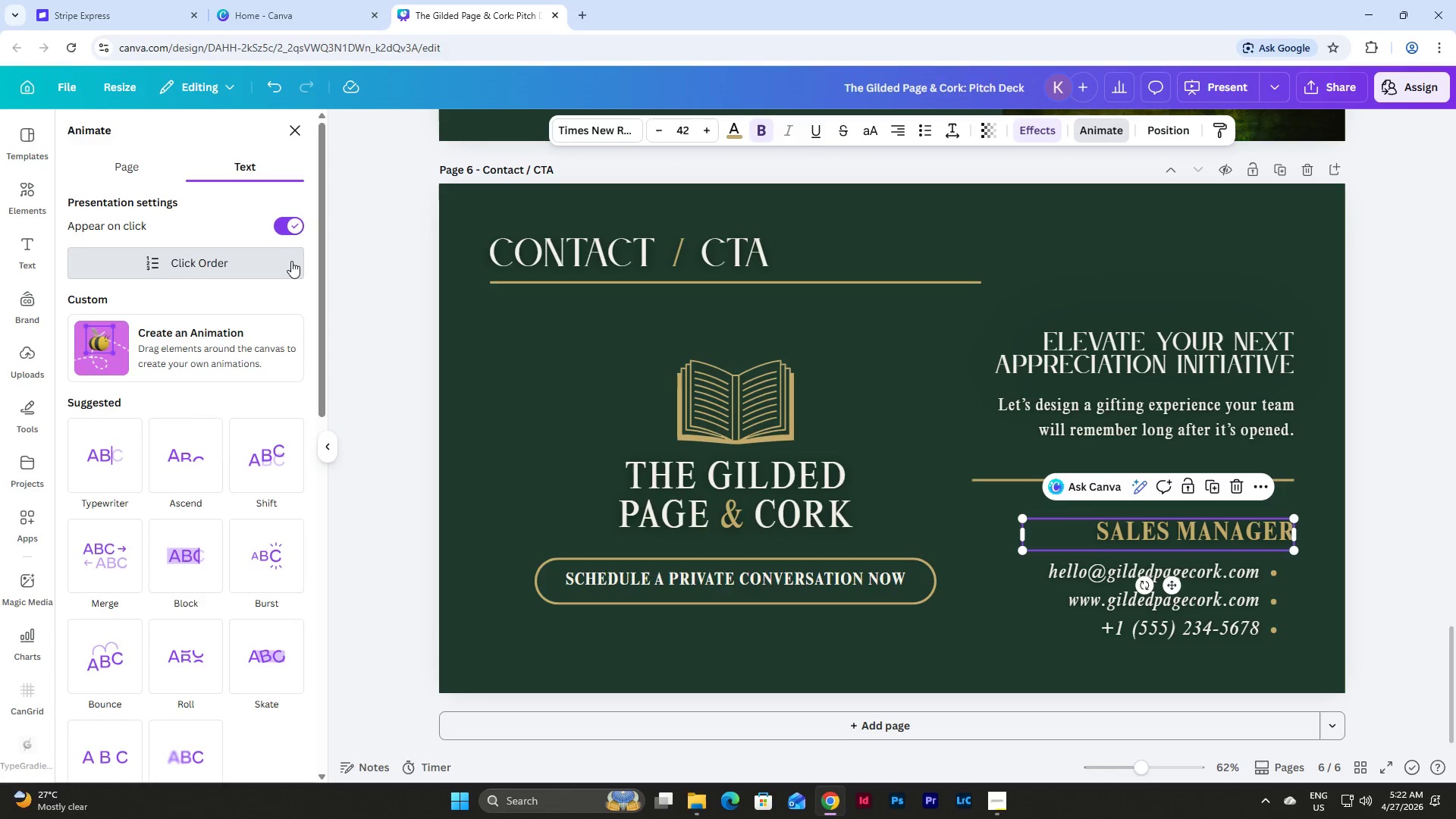 
scroll: coordinate [293, 269], scroll_direction: down, amount: 4.0
 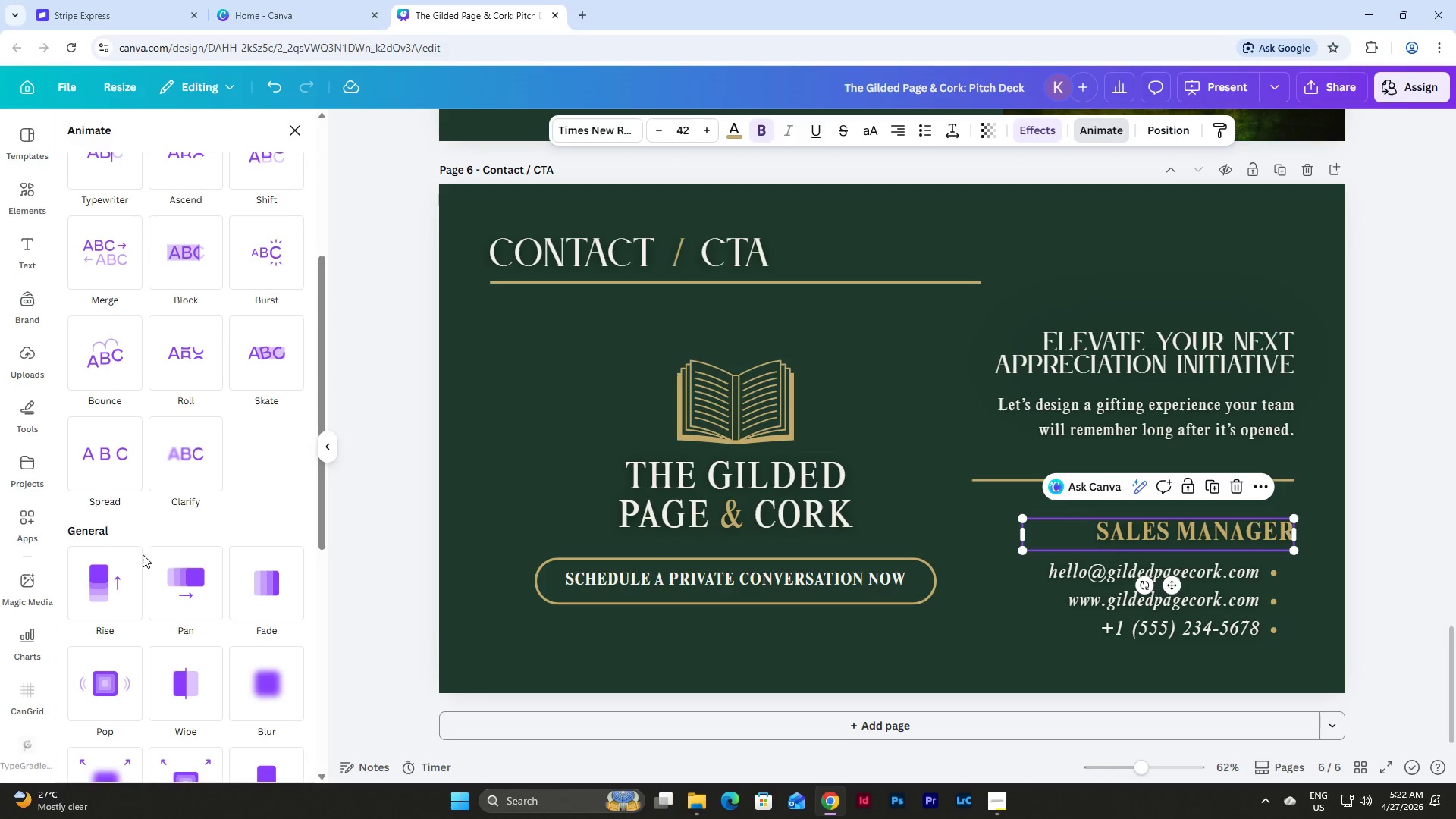 
left_click([209, 587])
 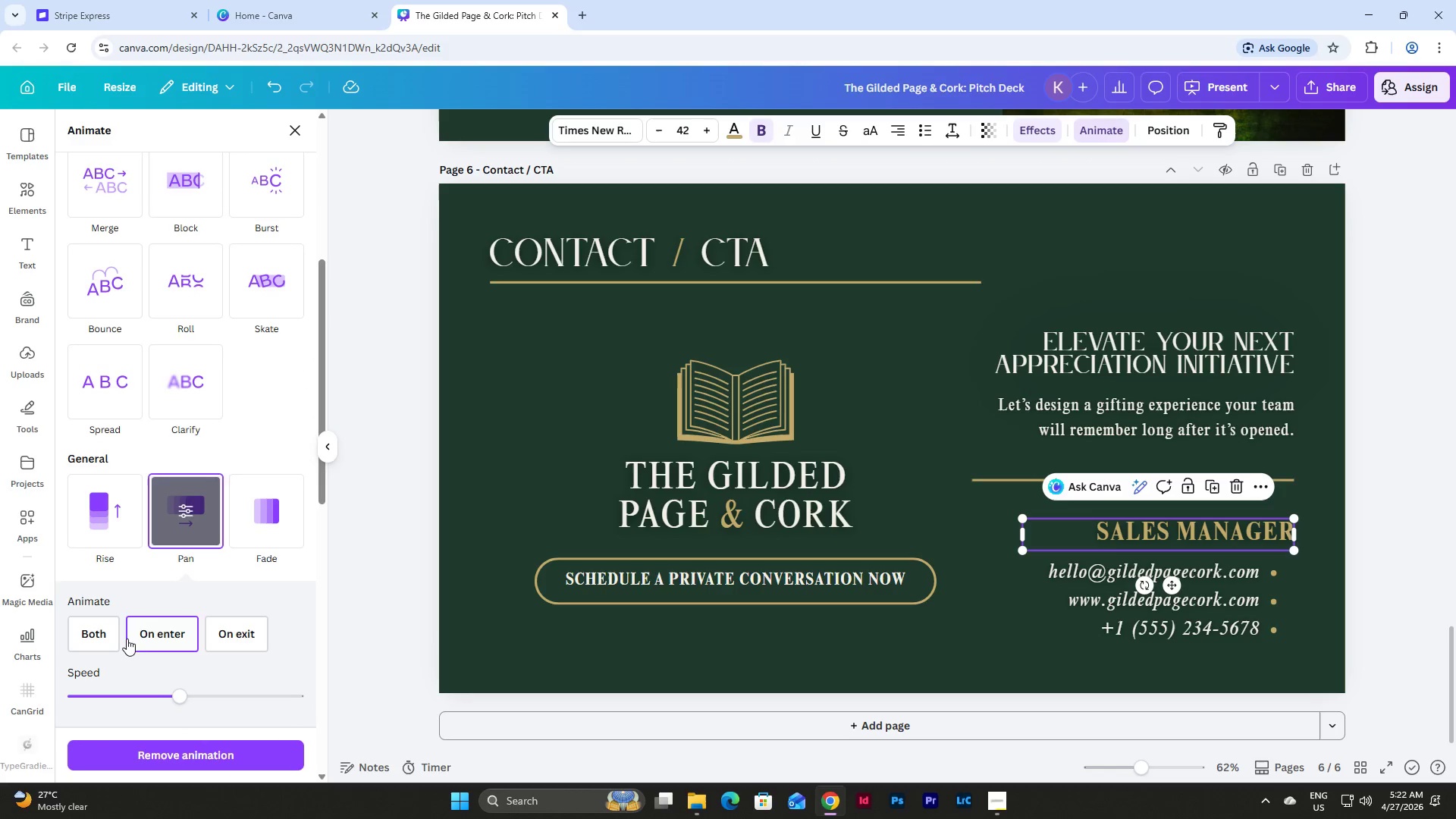 
scroll: coordinate [146, 598], scroll_direction: down, amount: 2.0
 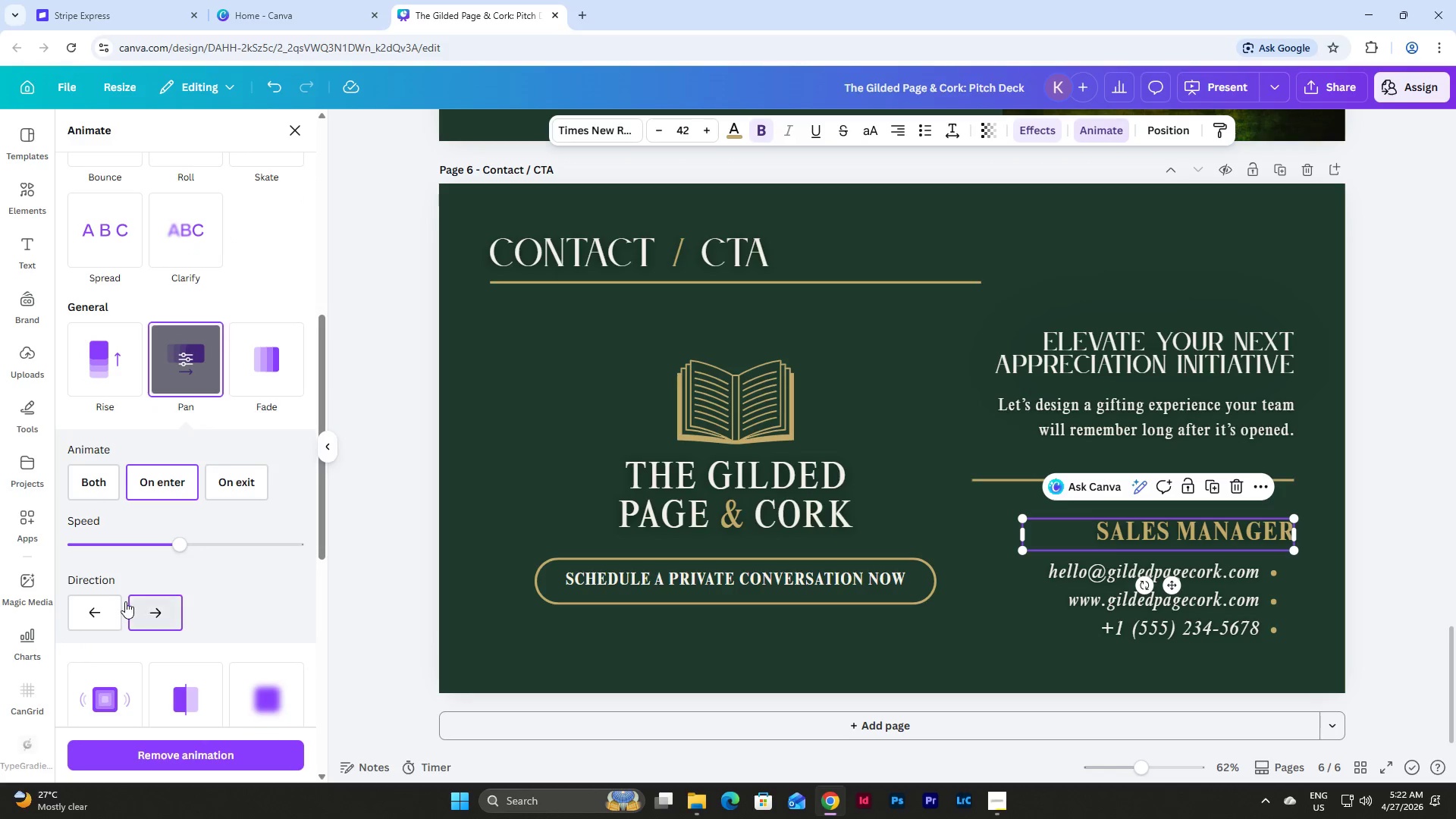 
left_click([105, 609])
 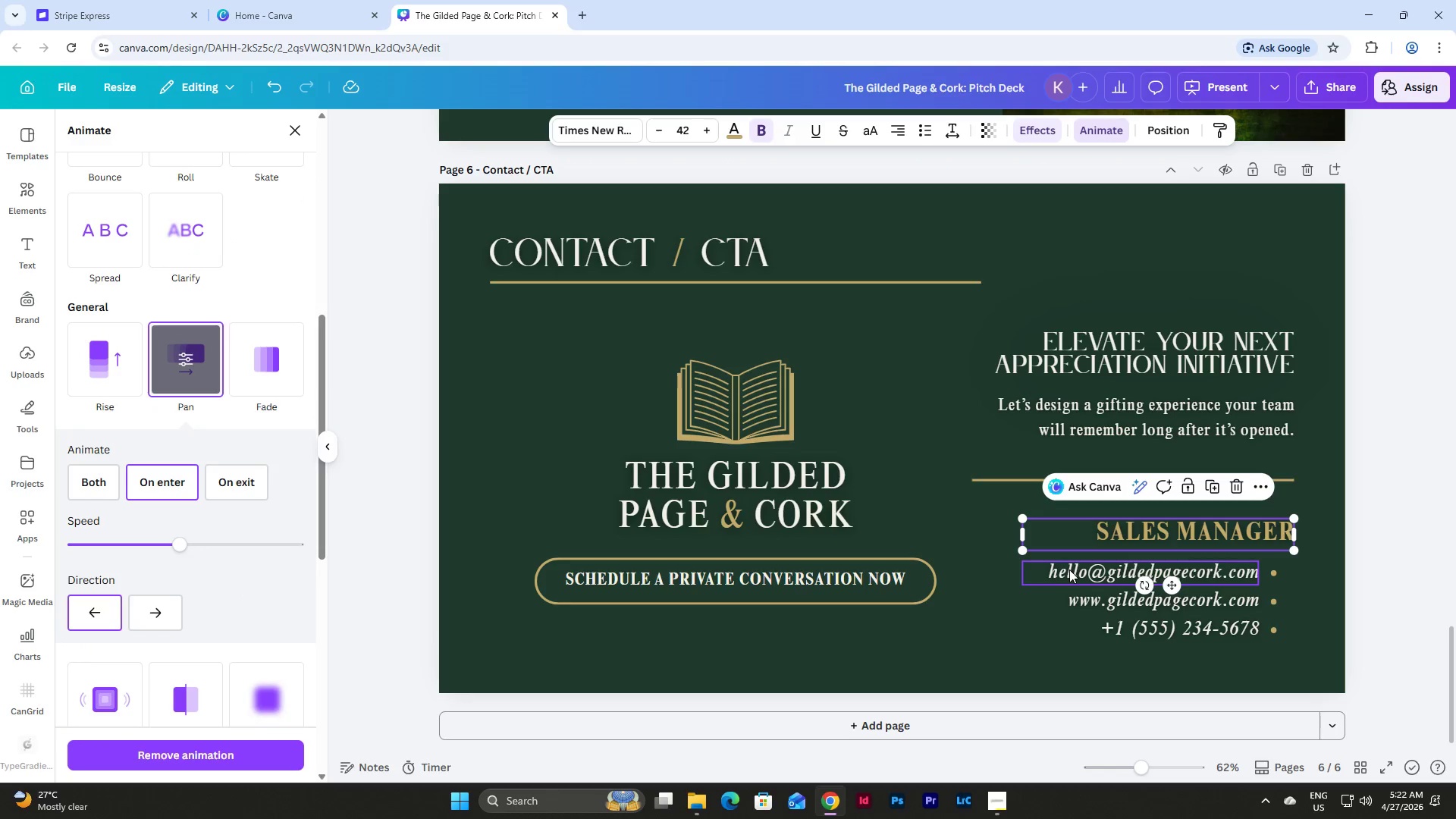 
left_click([1069, 570])
 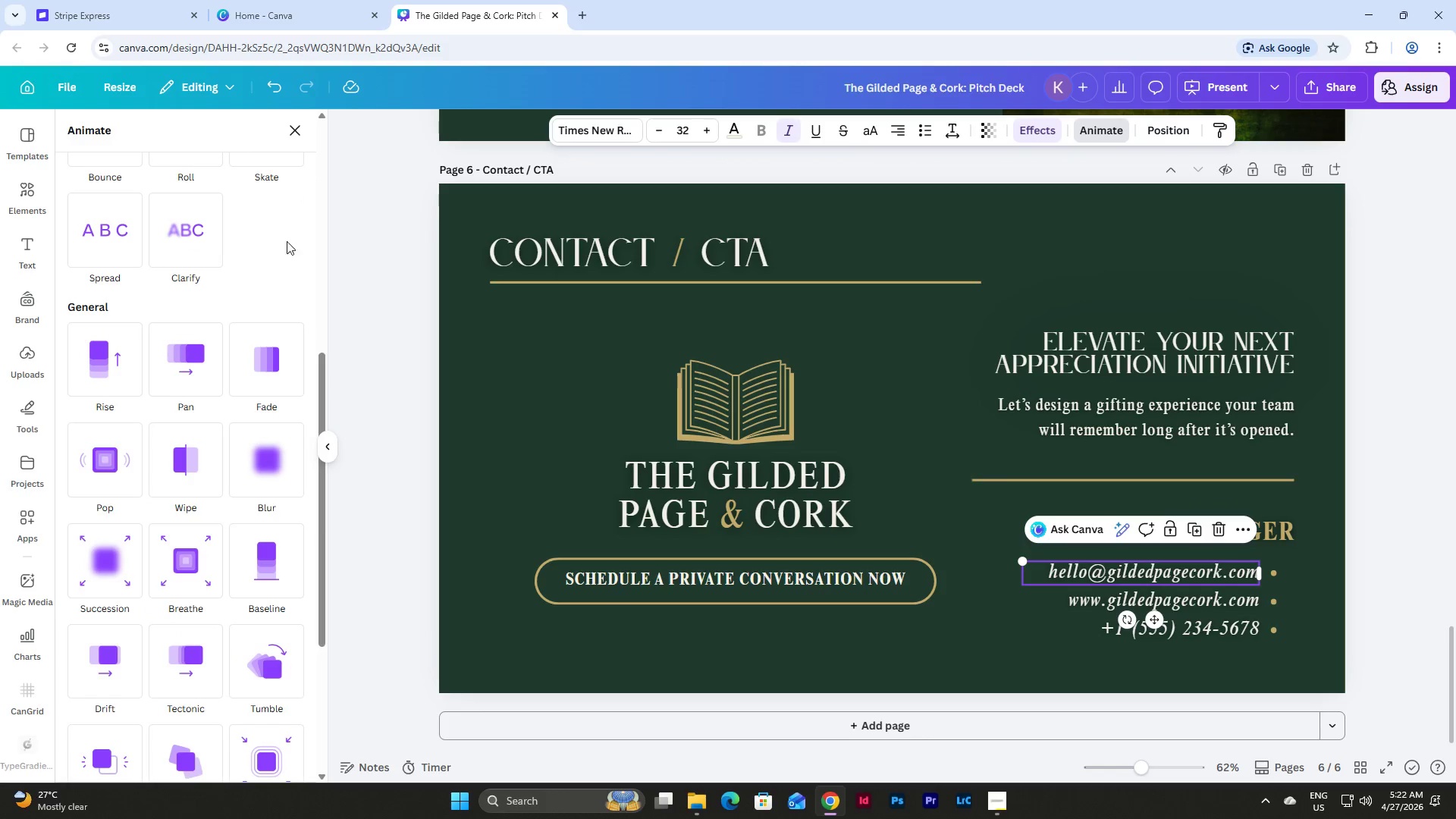 
scroll: coordinate [253, 216], scroll_direction: up, amount: 8.0
 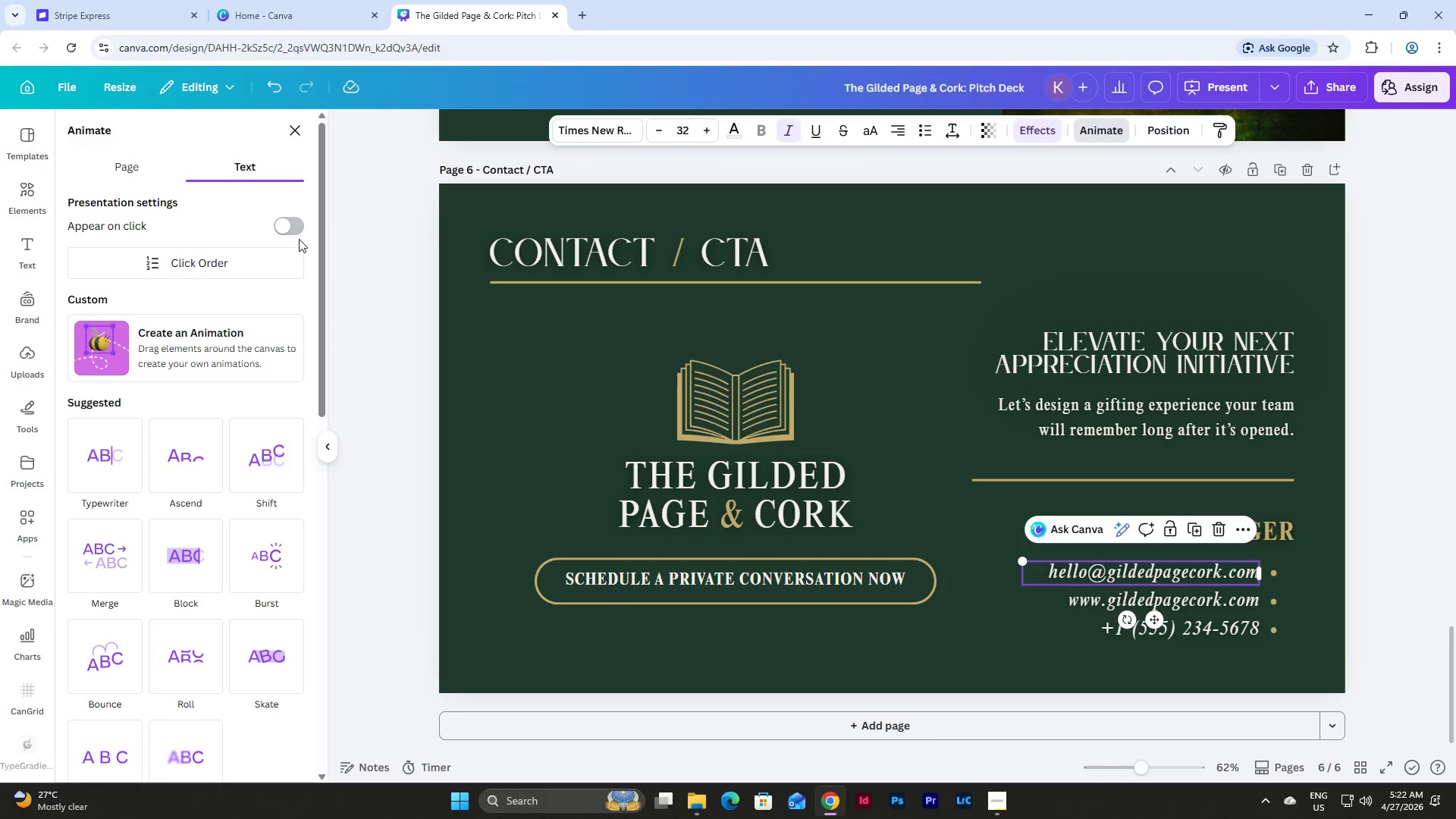 
double_click([293, 223])
 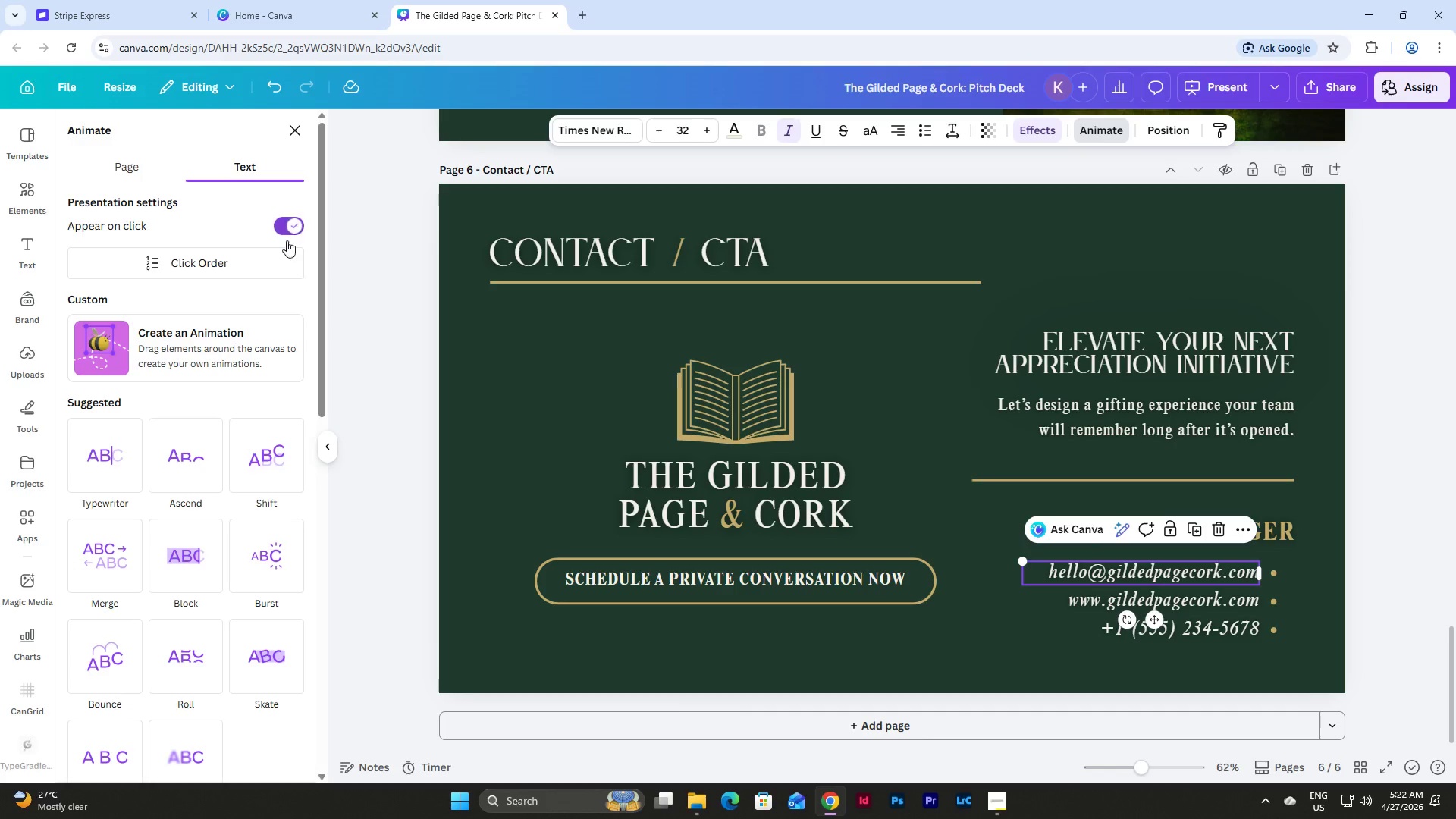 
scroll: coordinate [283, 271], scroll_direction: down, amount: 5.0
 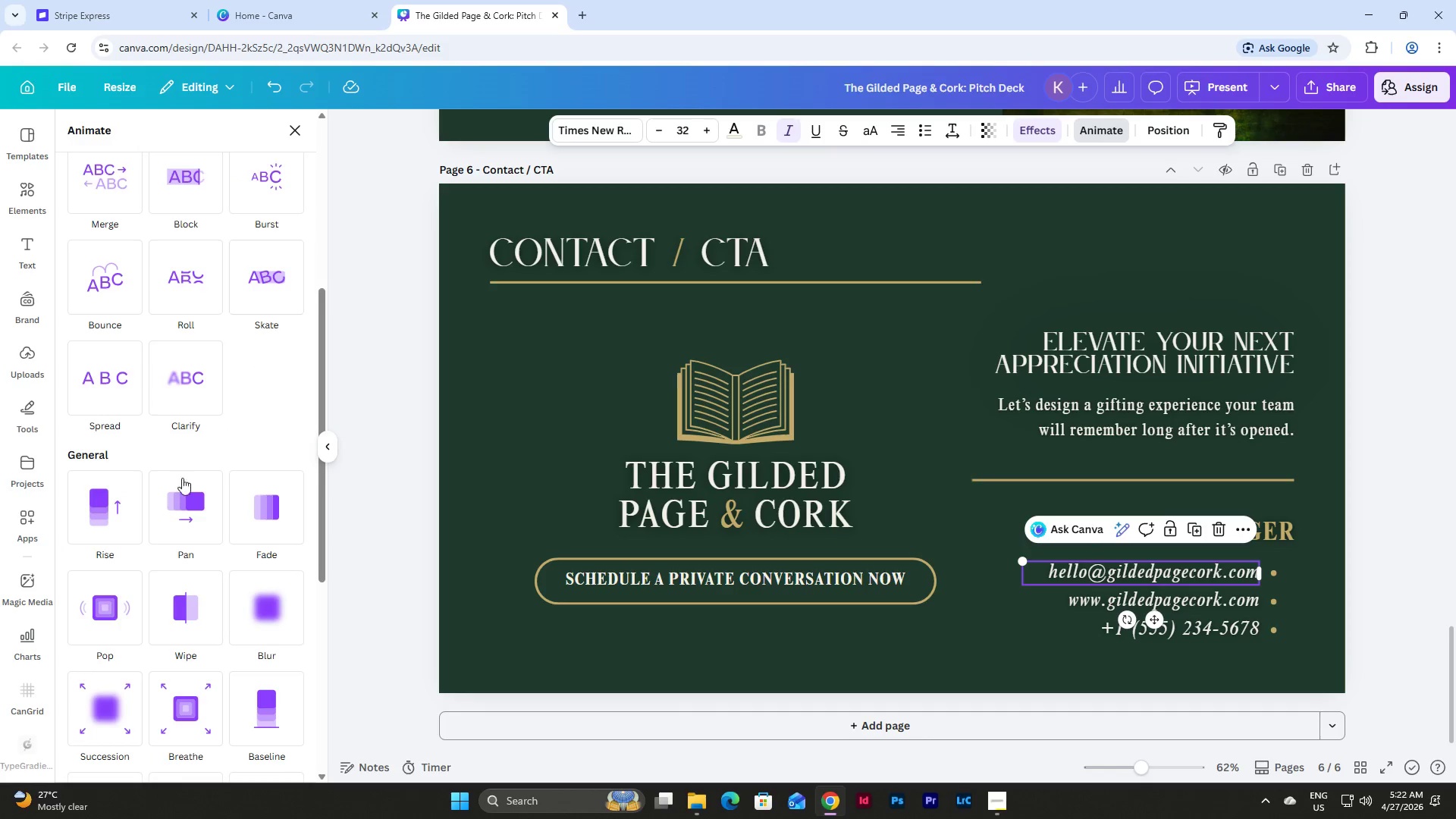 
left_click([165, 512])
 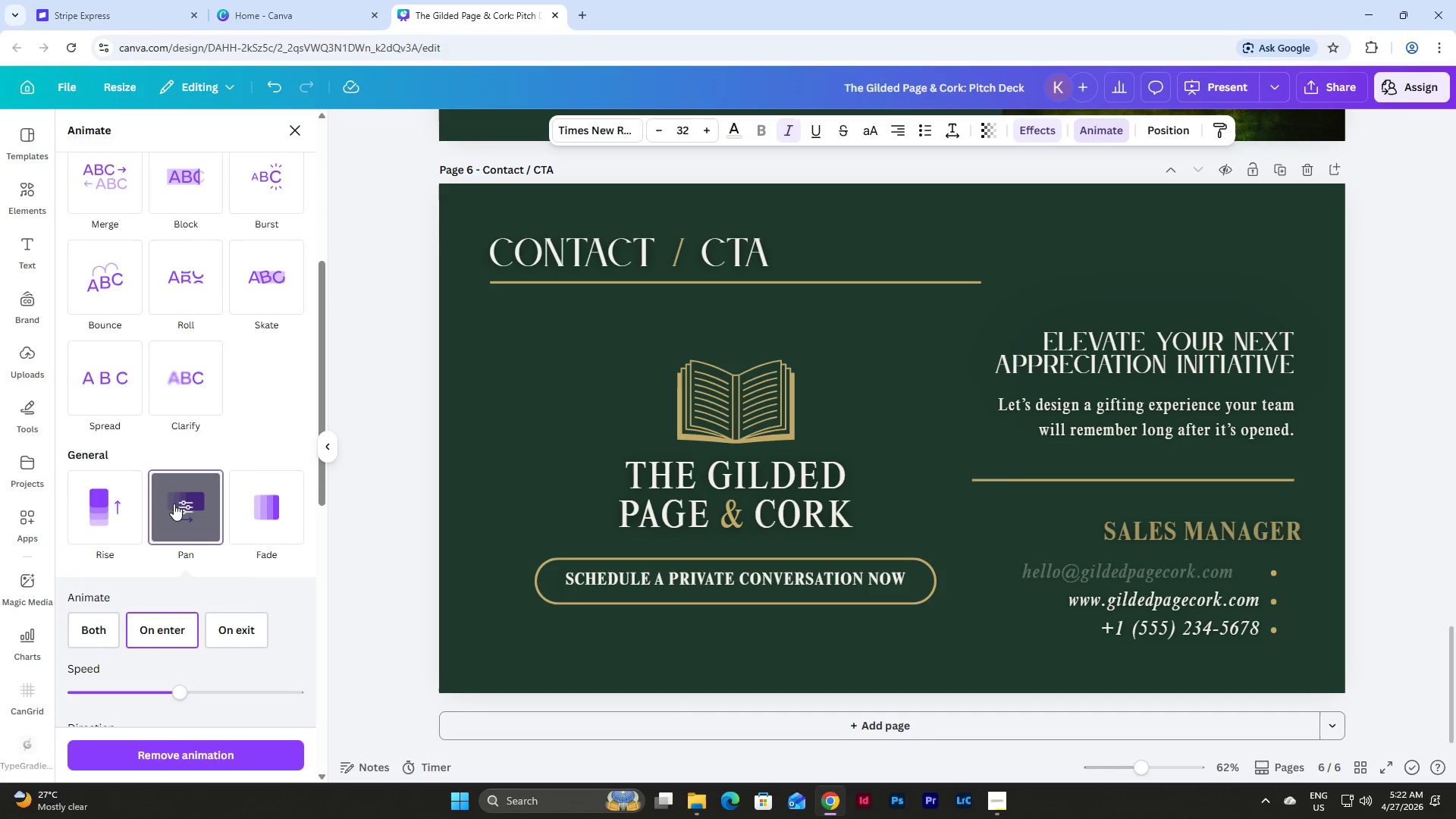 
scroll: coordinate [183, 497], scroll_direction: down, amount: 2.0
 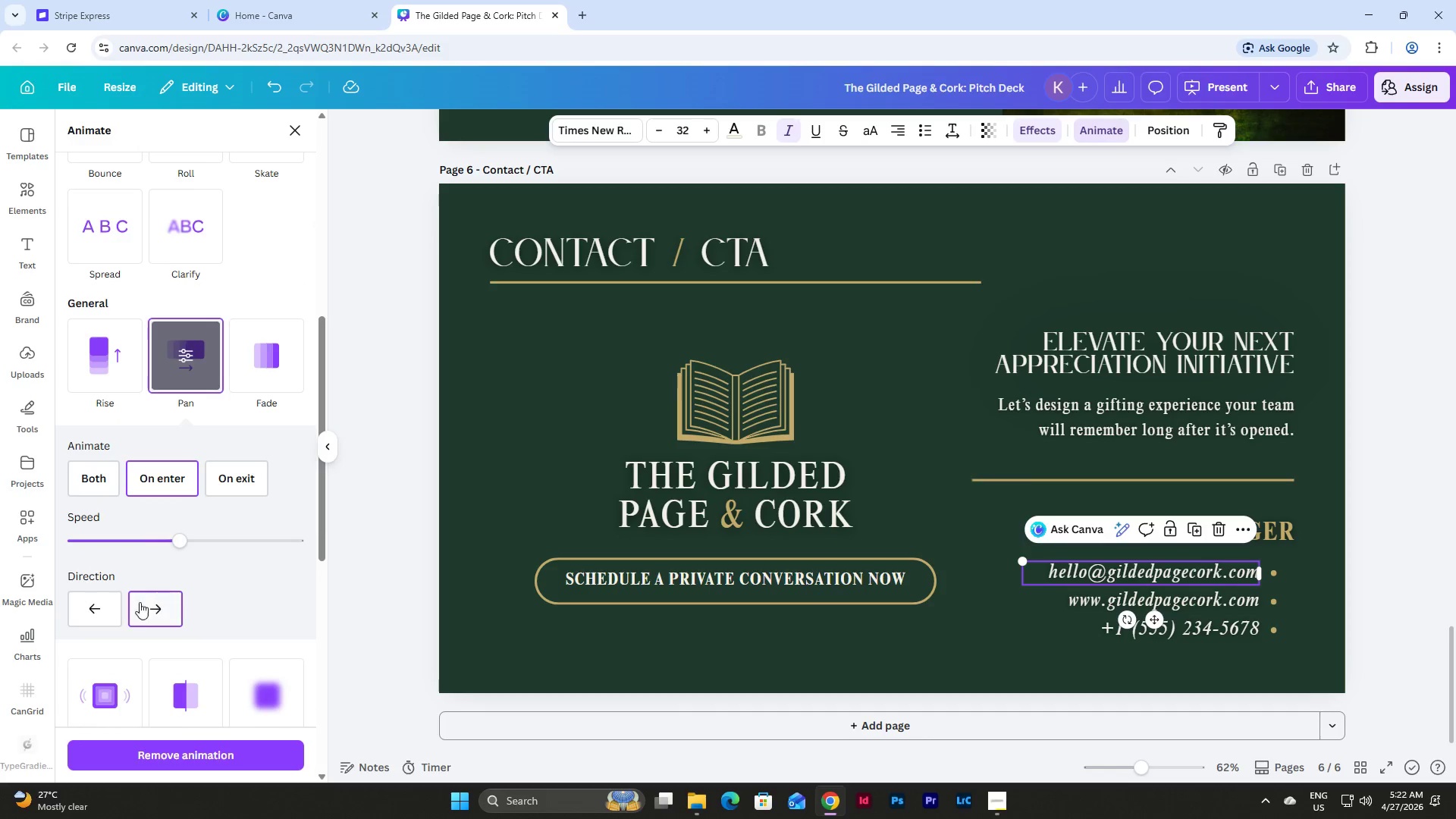 
left_click([102, 611])
 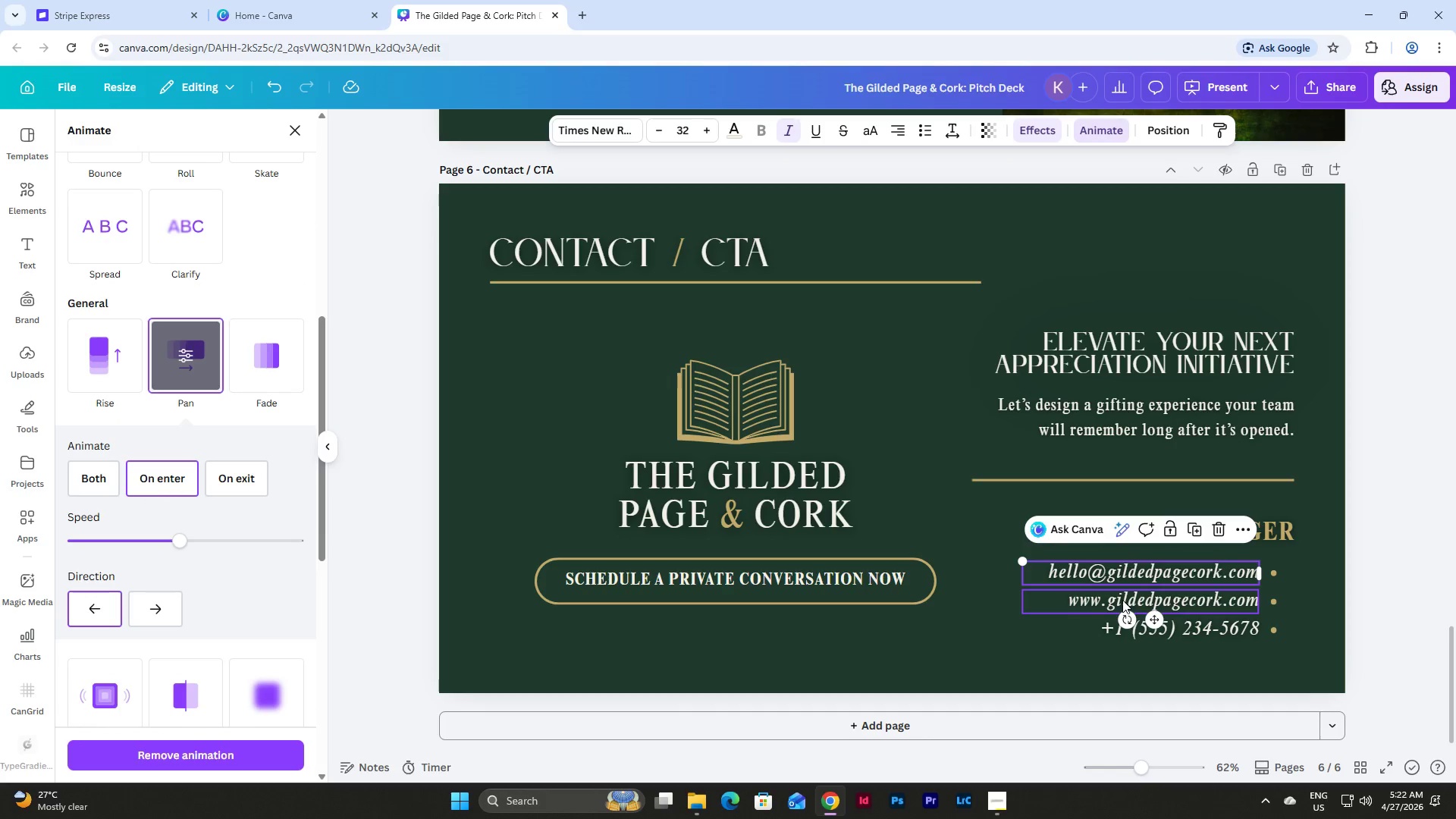 
left_click([1098, 604])
 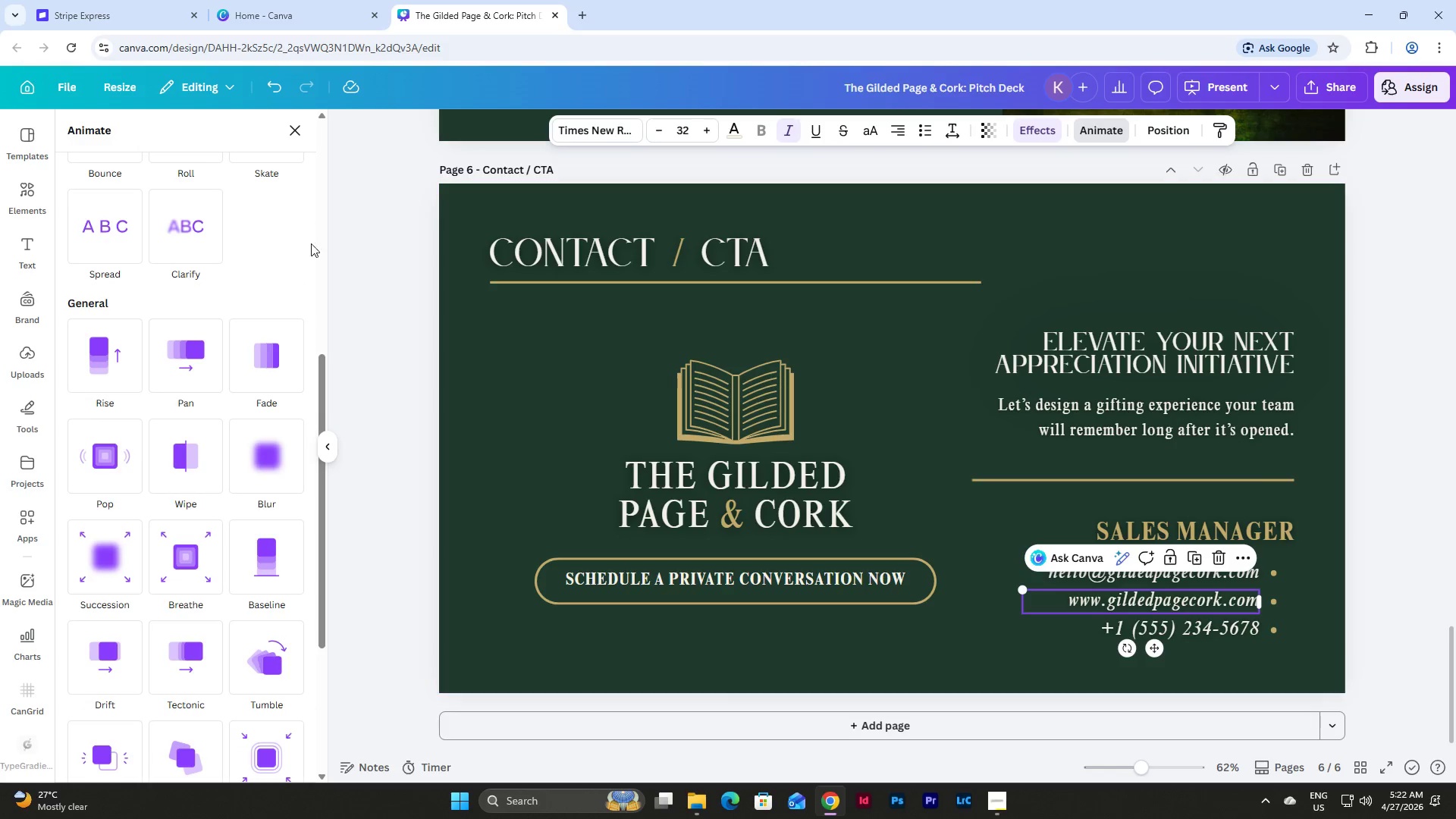 
left_click([298, 220])
 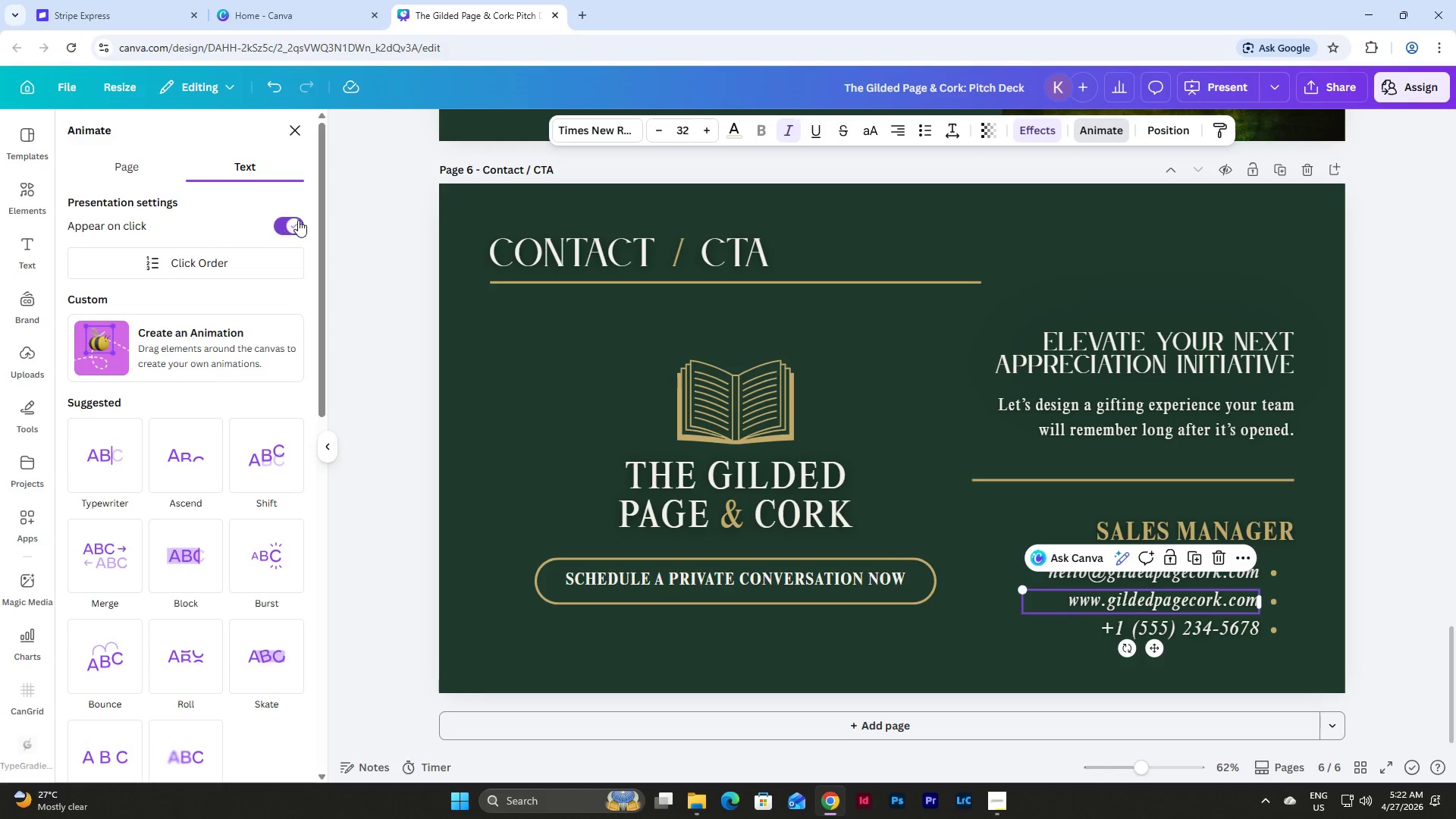 
scroll: coordinate [300, 231], scroll_direction: up, amount: 9.0
 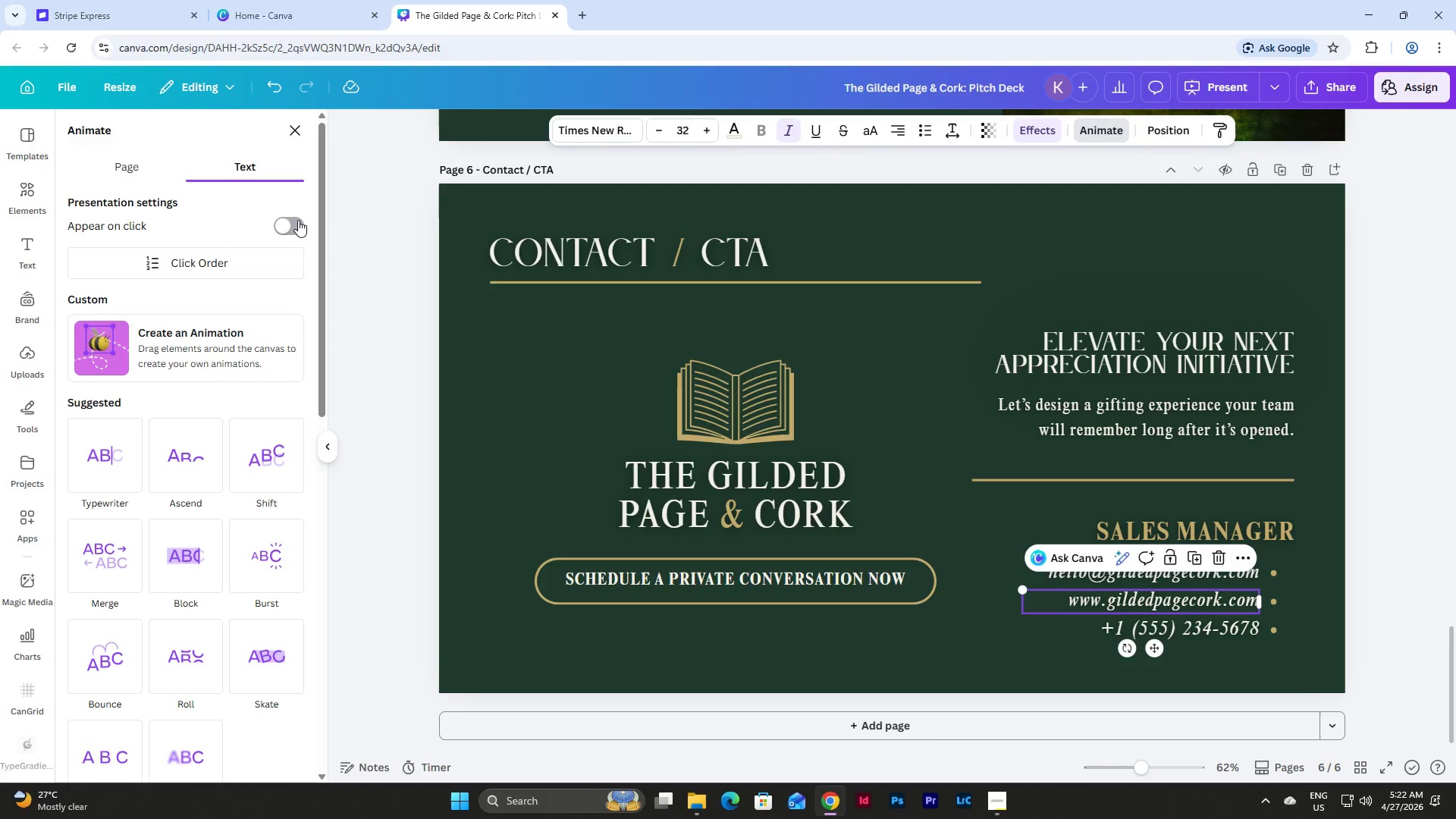 
scroll: coordinate [191, 487], scroll_direction: down, amount: 7.0
 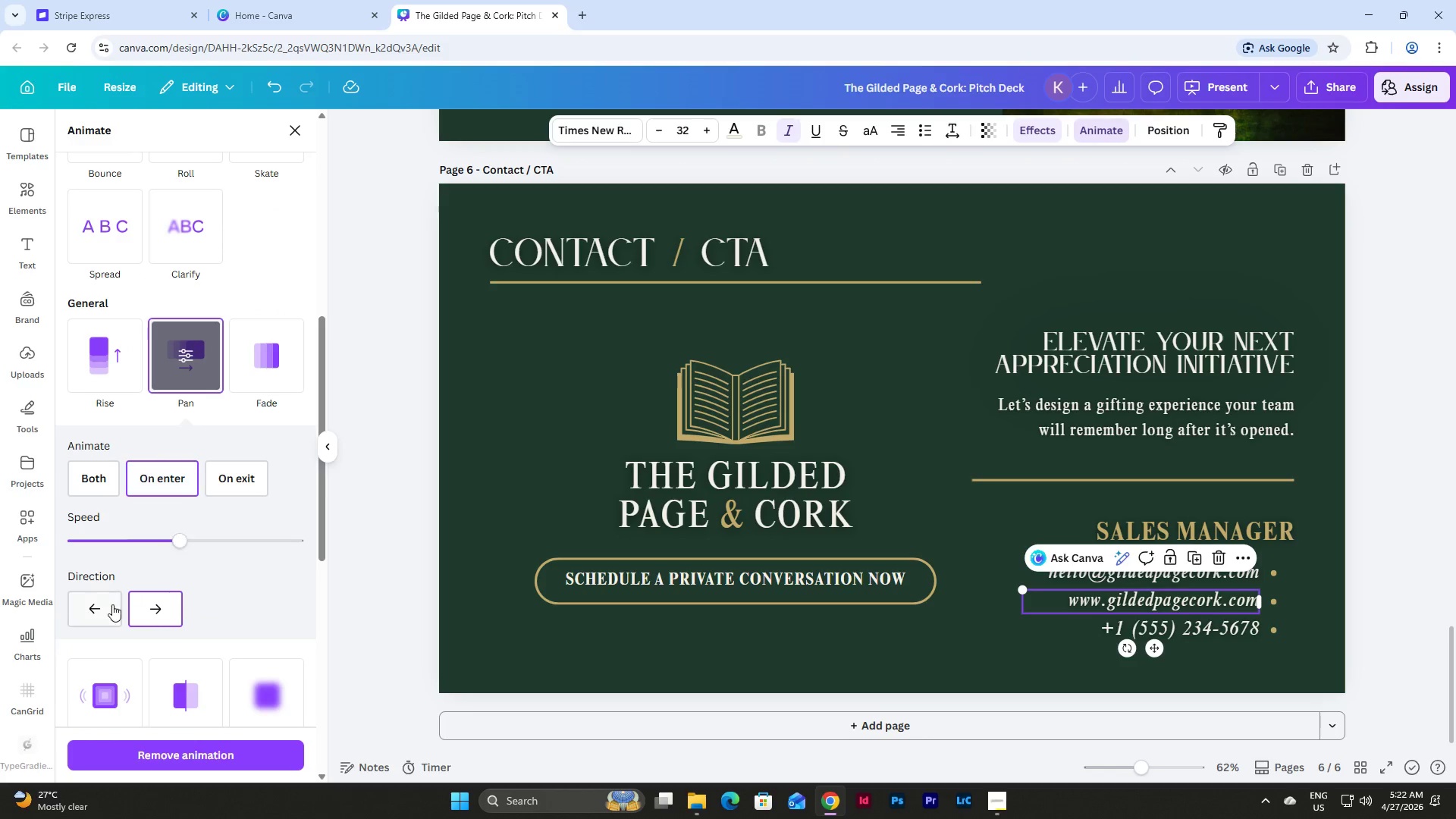 
left_click([99, 613])
 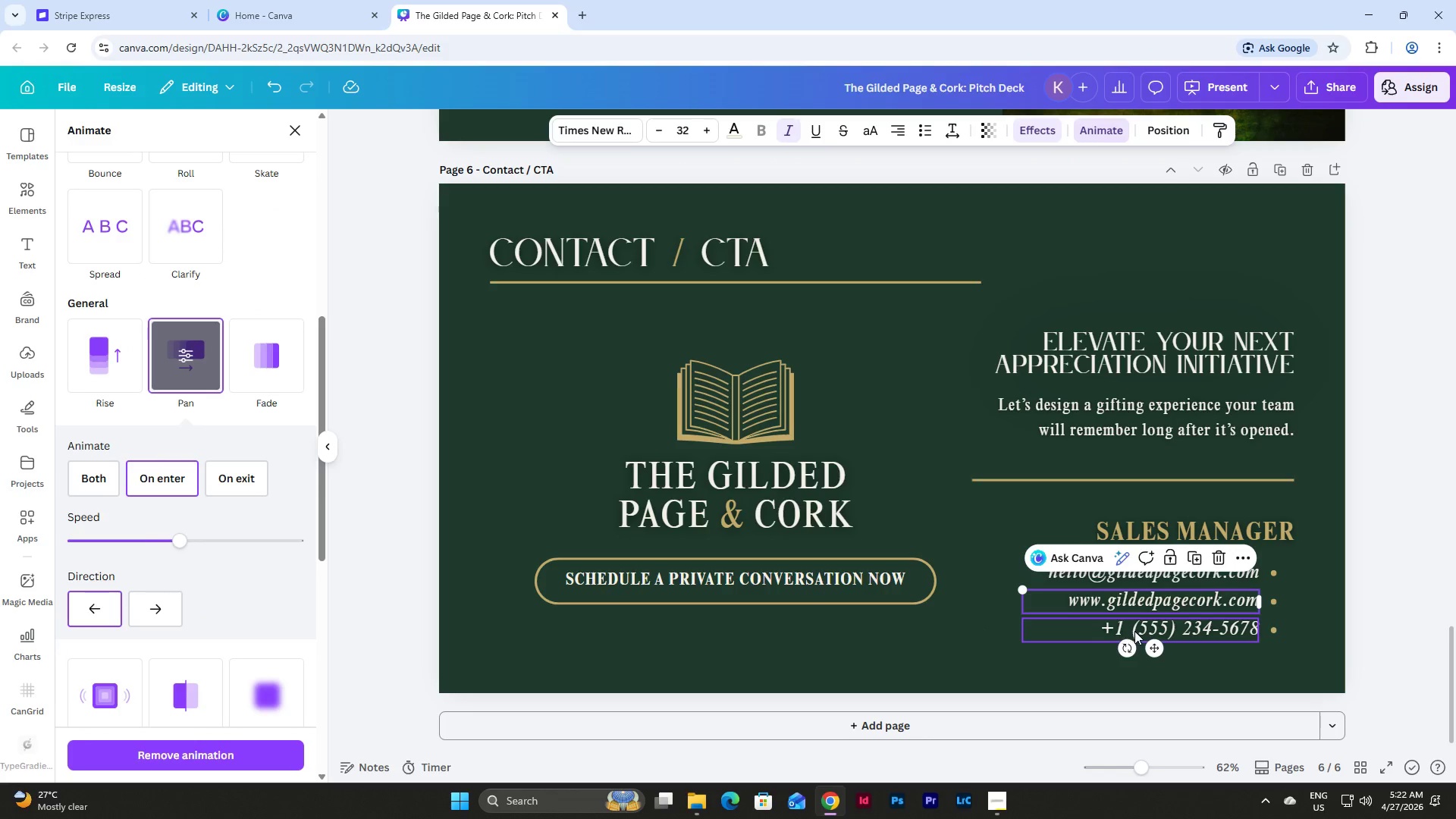 
left_click([1134, 631])
 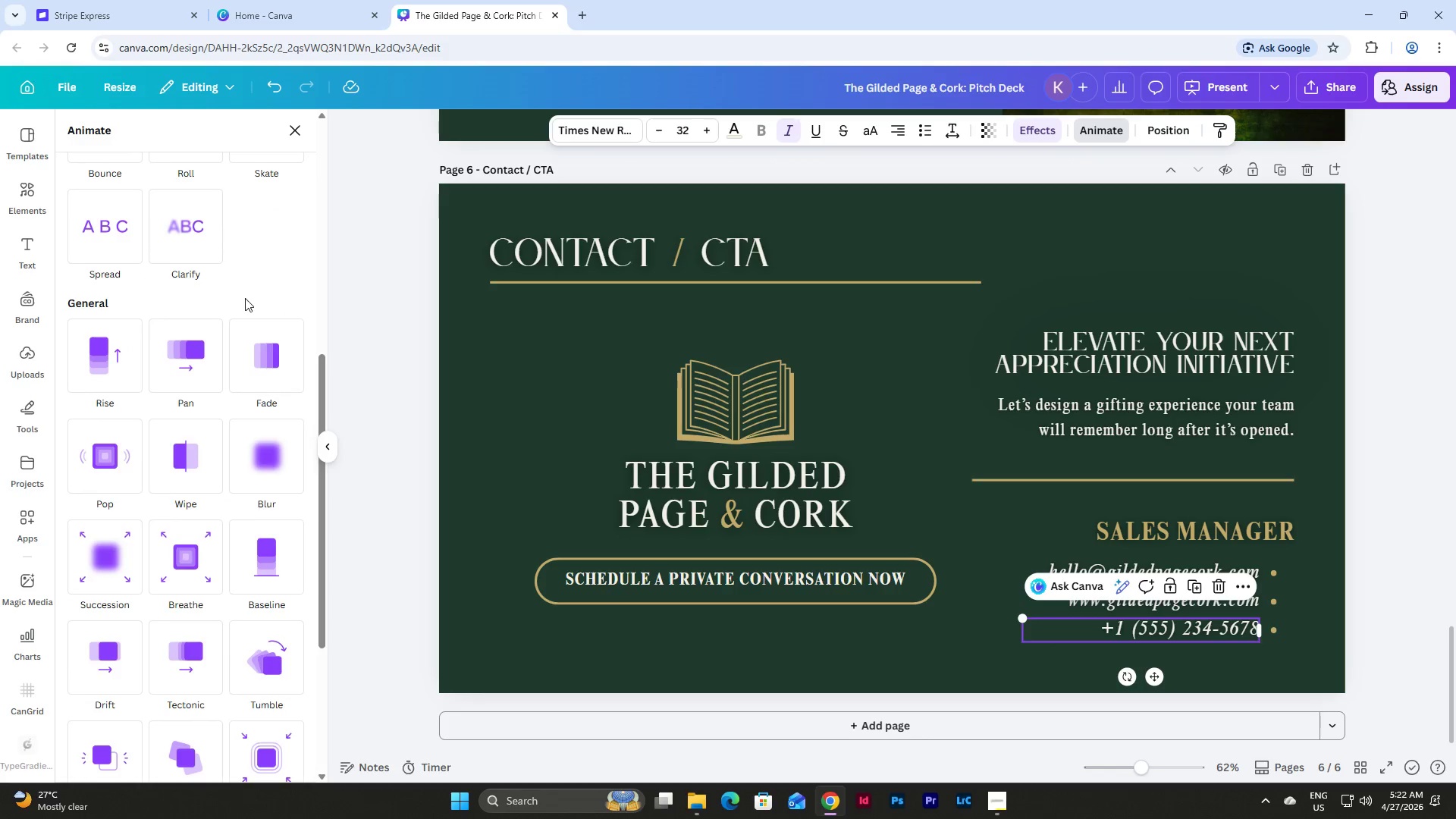 
scroll: coordinate [244, 268], scroll_direction: up, amount: 8.0
 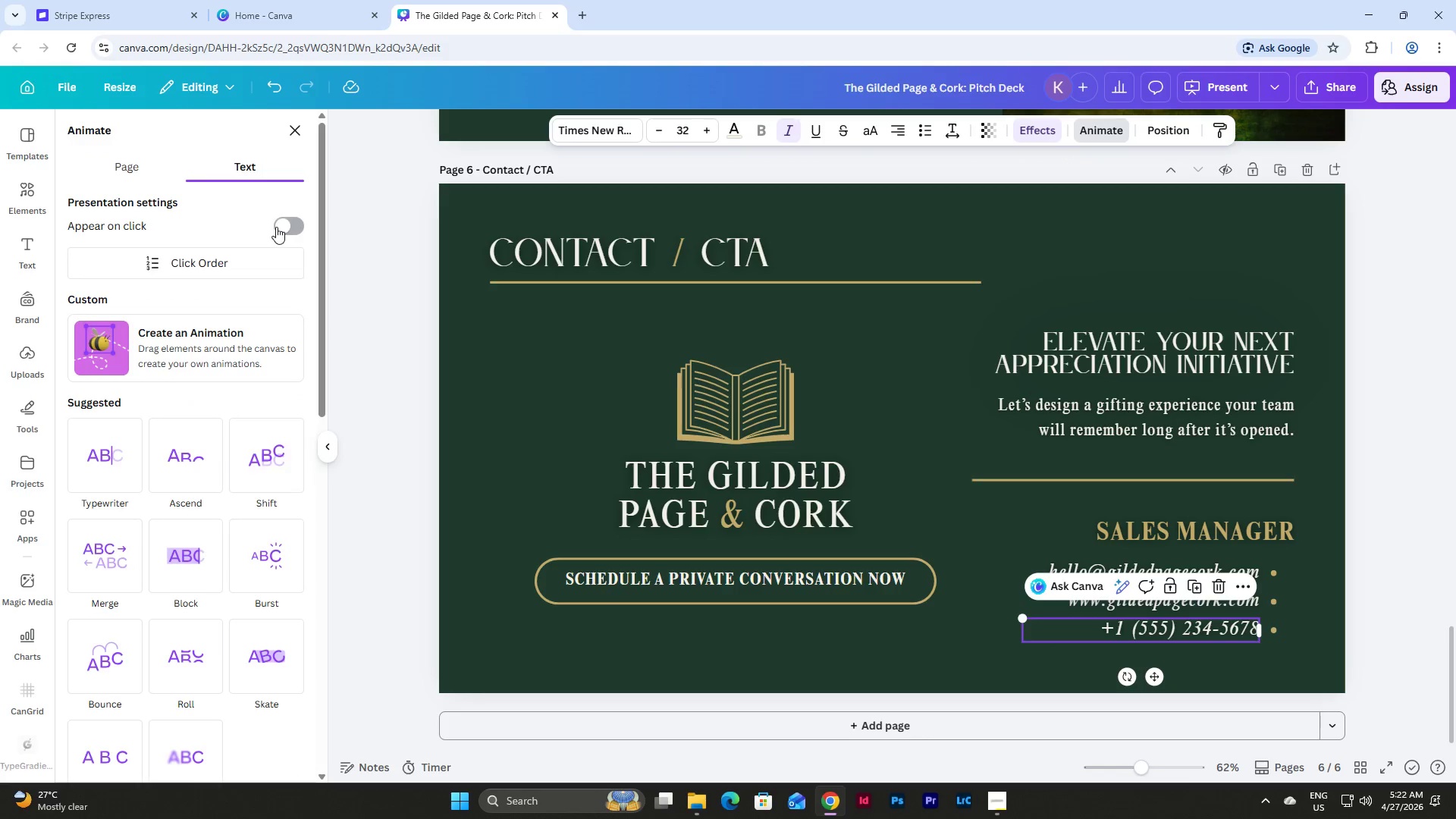 
left_click([277, 227])
 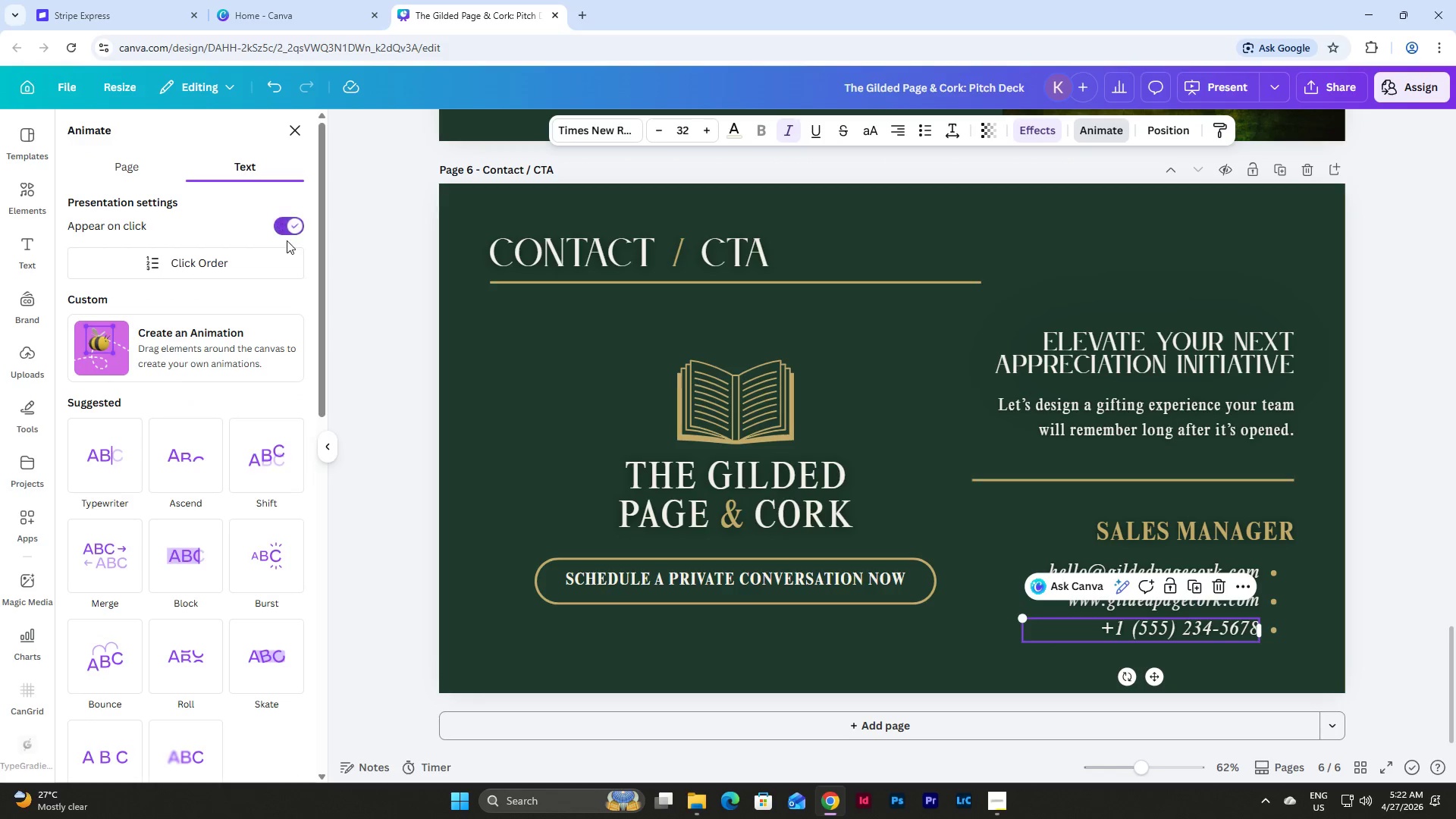 
scroll: coordinate [288, 244], scroll_direction: down, amount: 5.0
 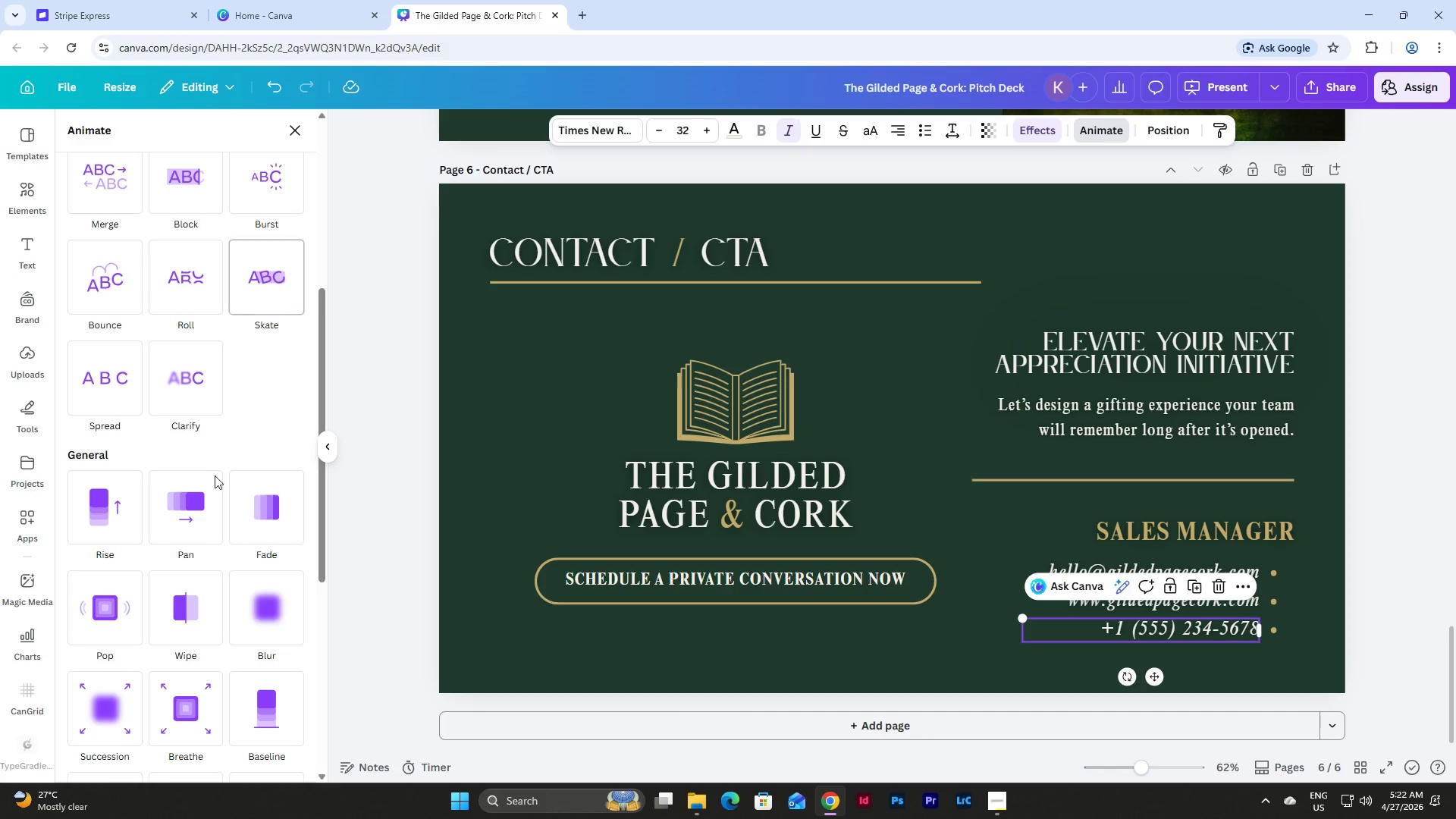 
left_click([199, 513])
 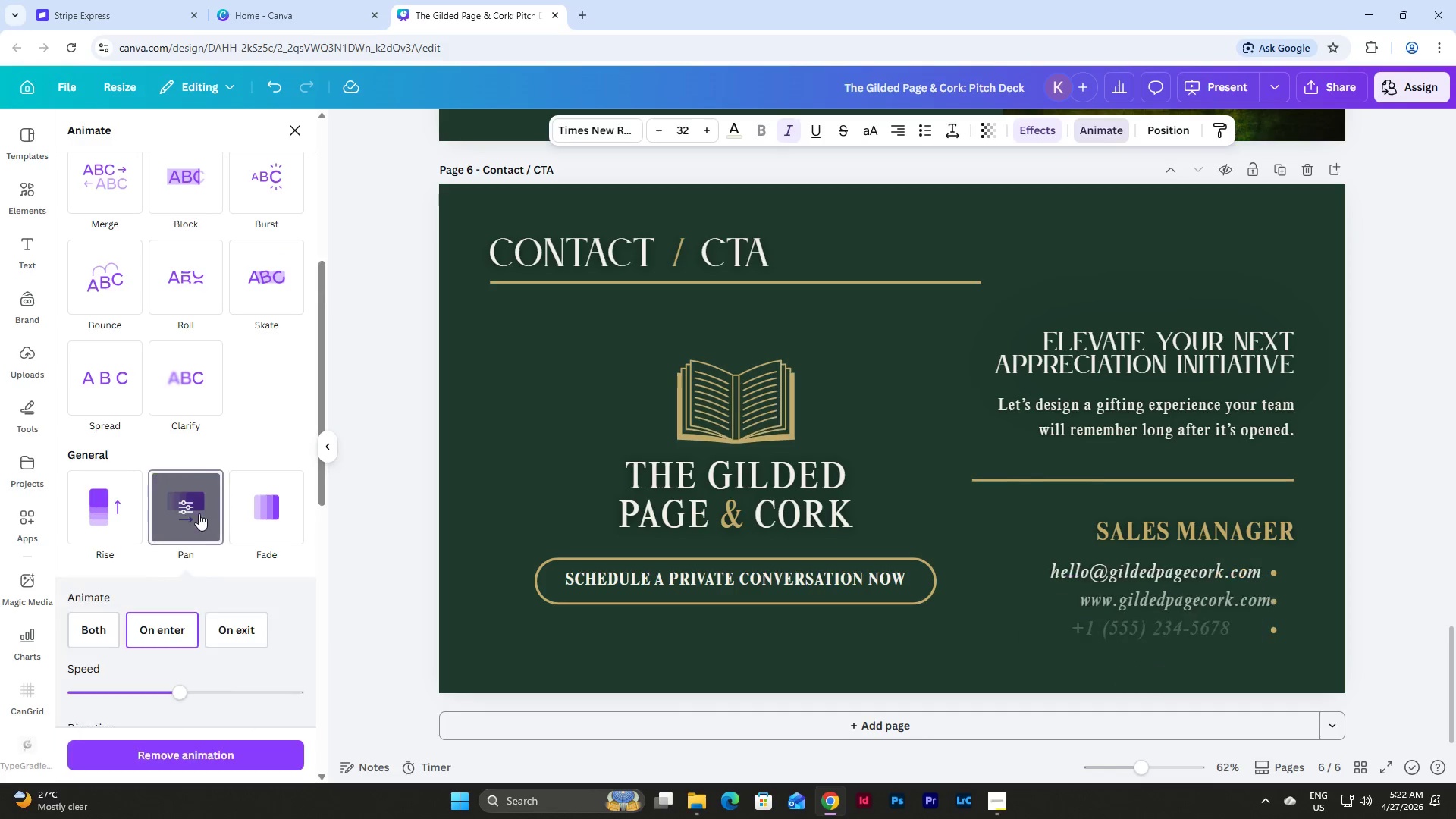 
scroll: coordinate [199, 513], scroll_direction: down, amount: 3.0
 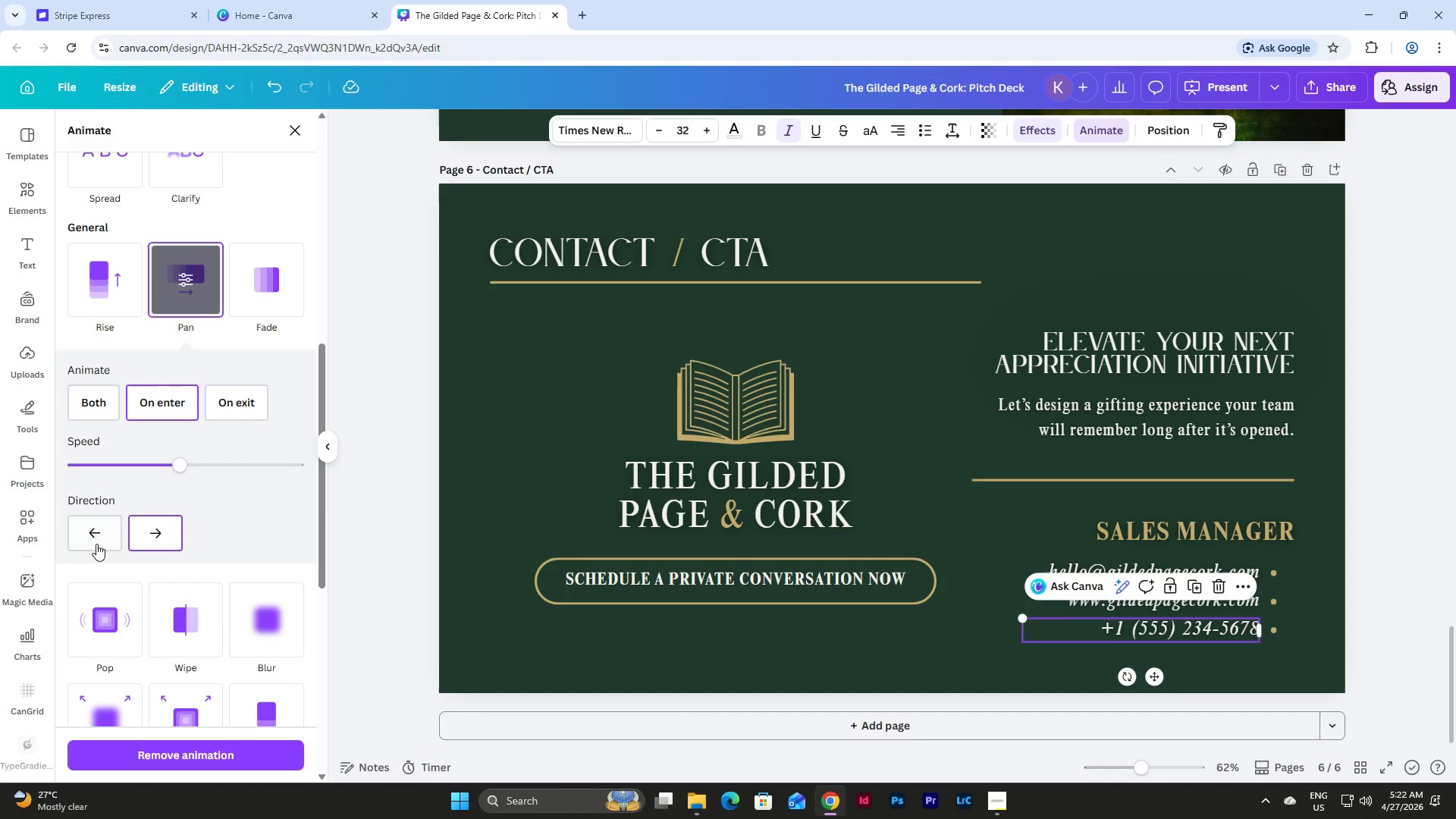 
left_click([92, 535])
 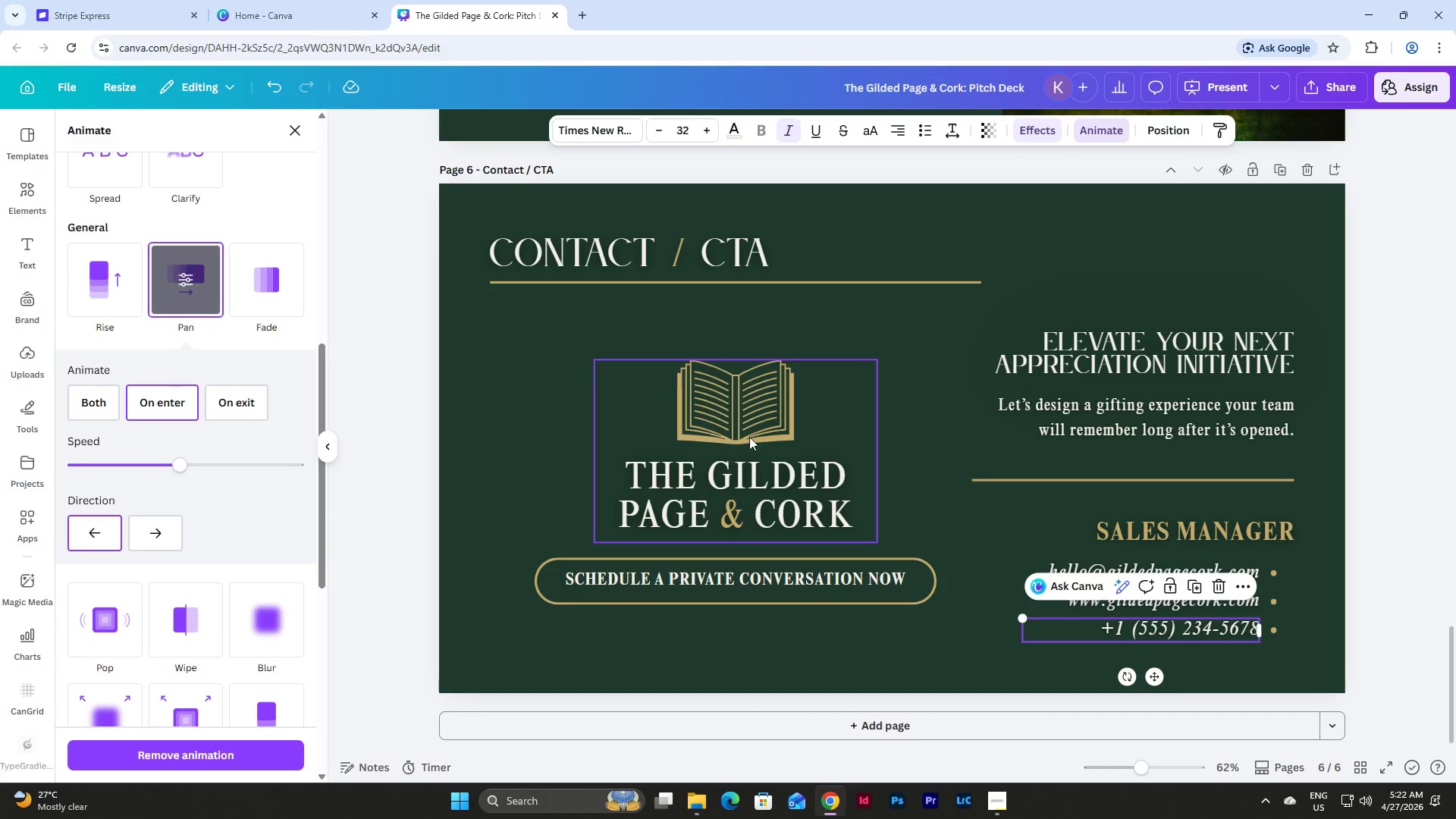 
left_click([751, 435])
 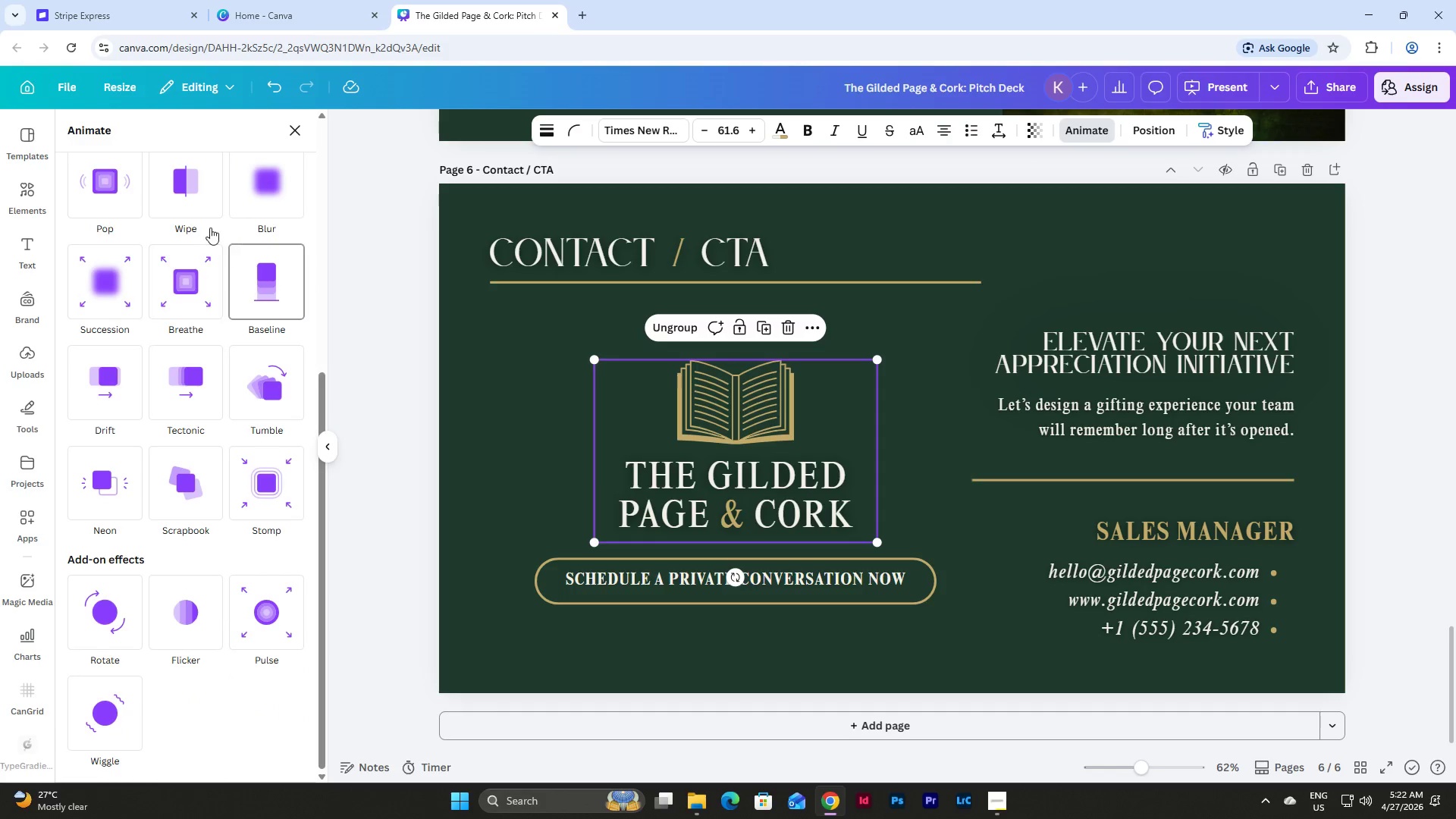 
scroll: coordinate [265, 255], scroll_direction: up, amount: 8.0
 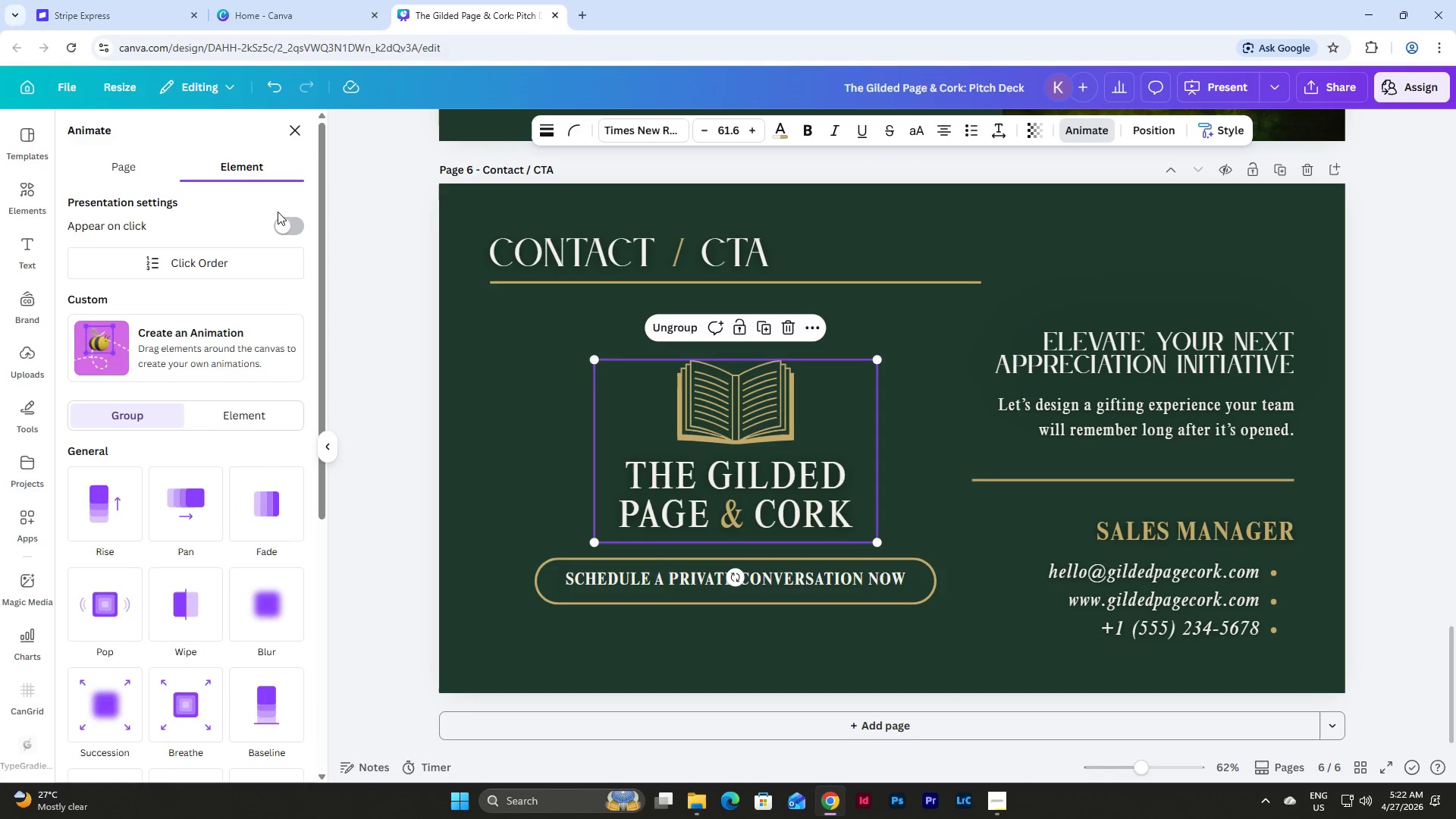 
double_click([282, 222])
 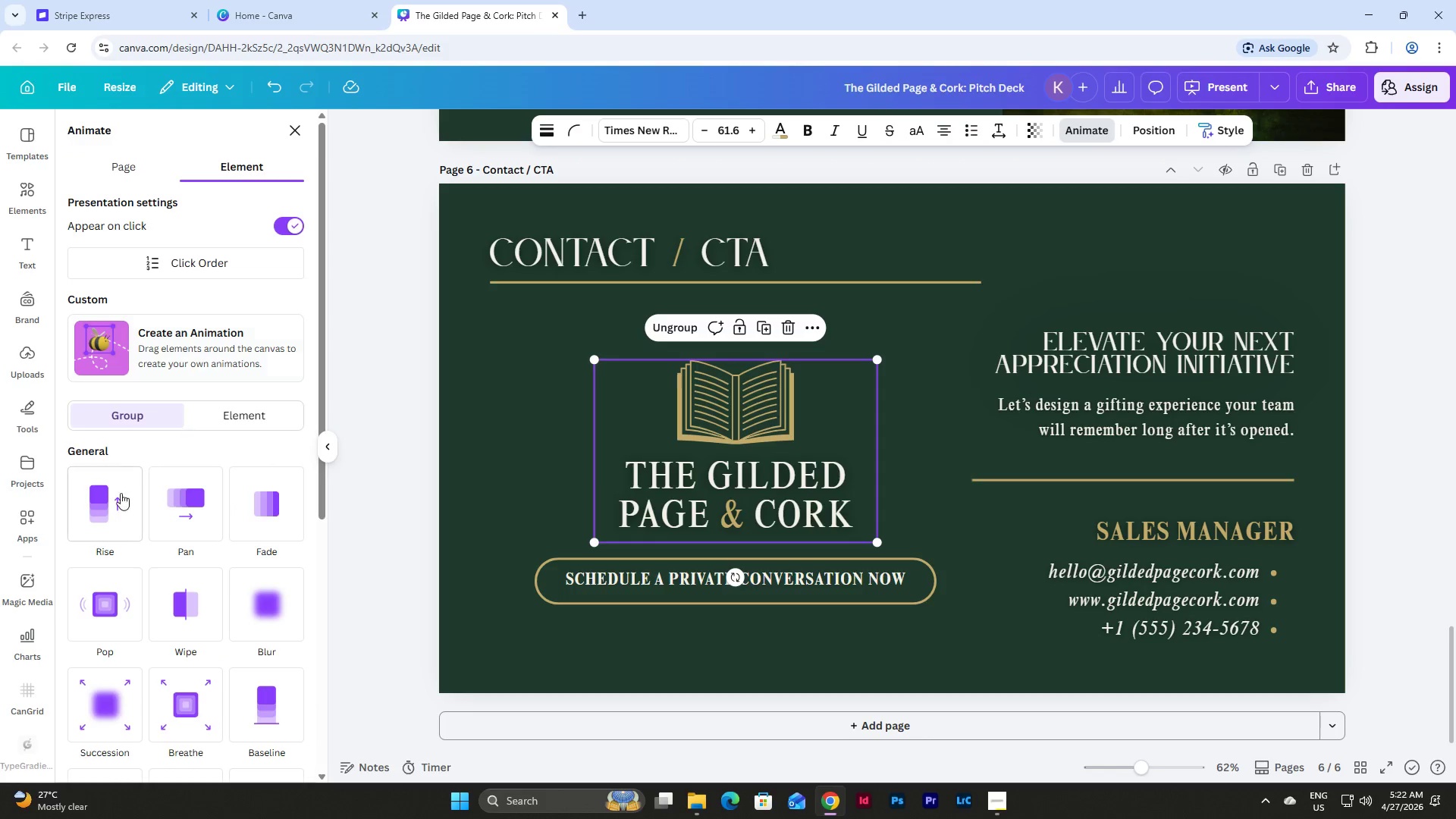 
left_click([102, 510])
 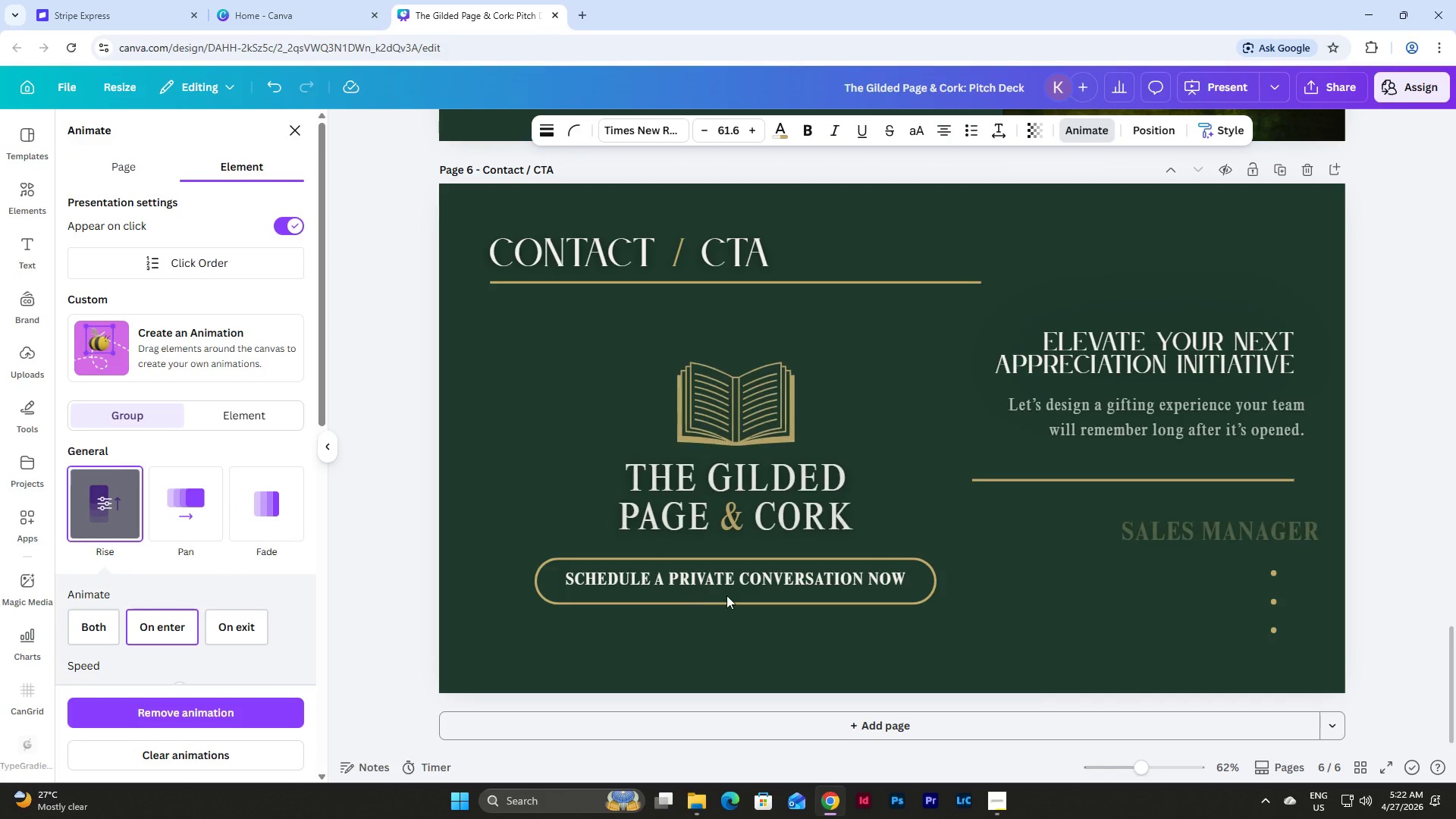 
left_click([727, 594])
 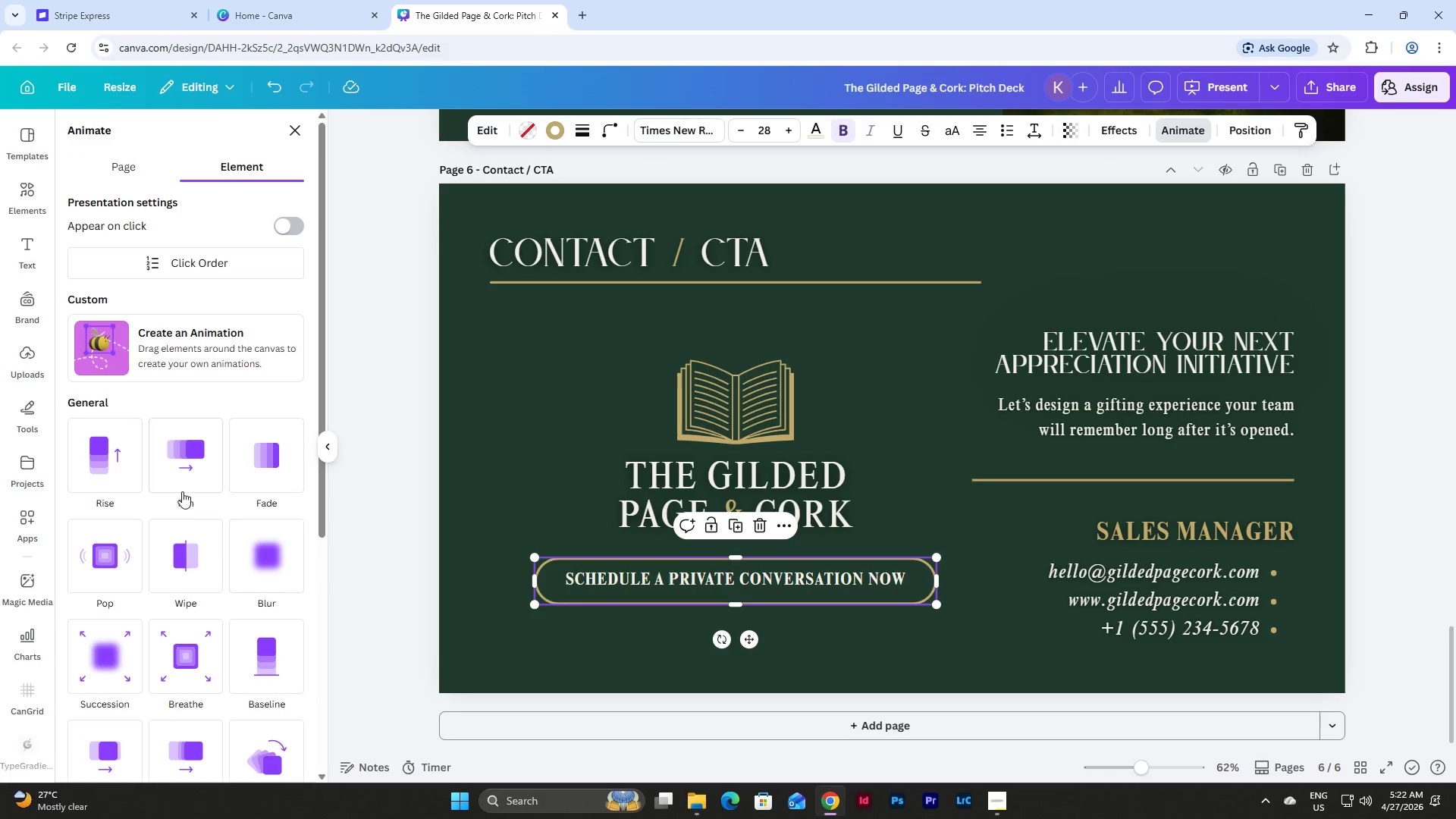 
left_click([84, 458])
 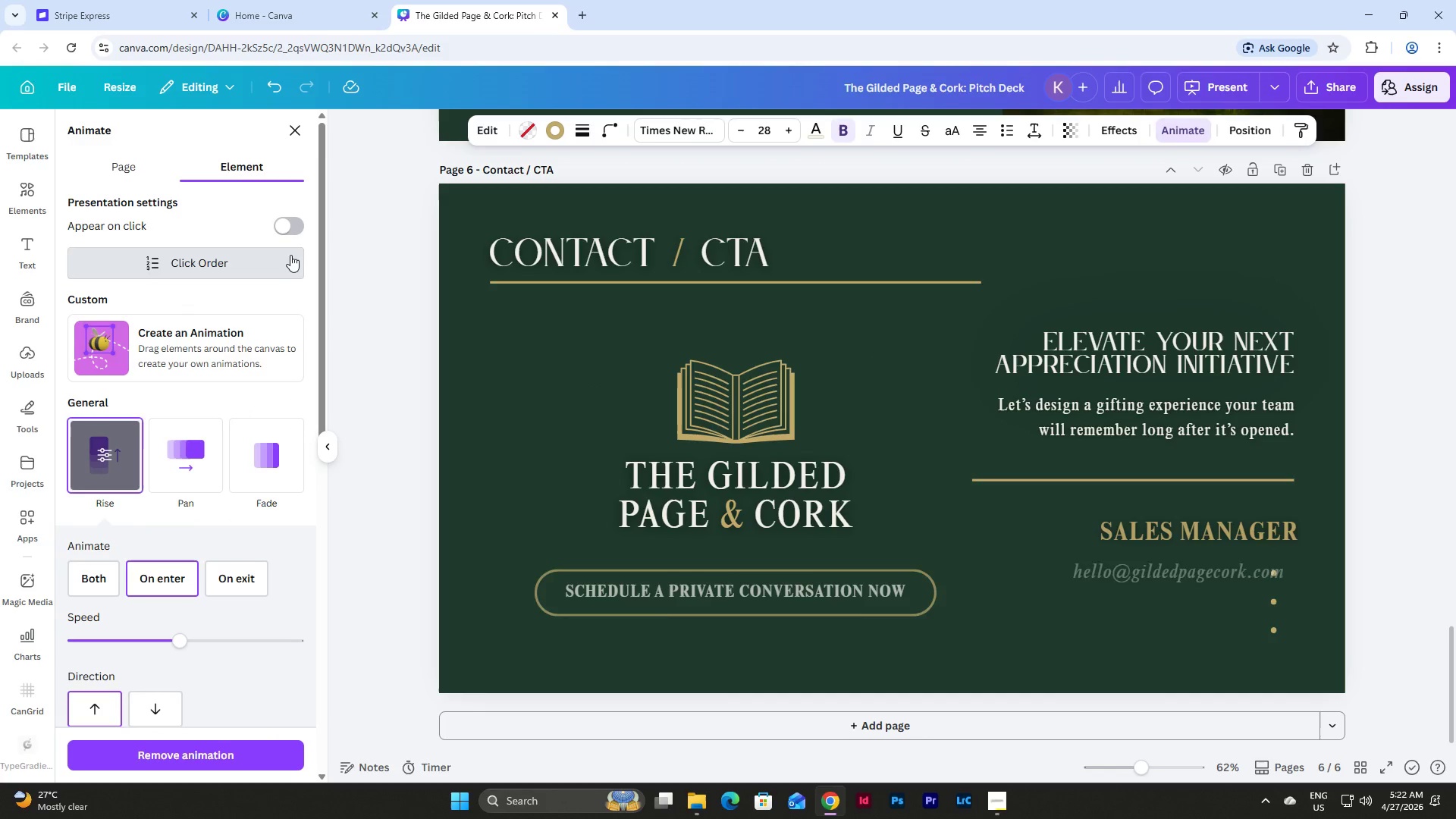 
left_click([299, 221])
 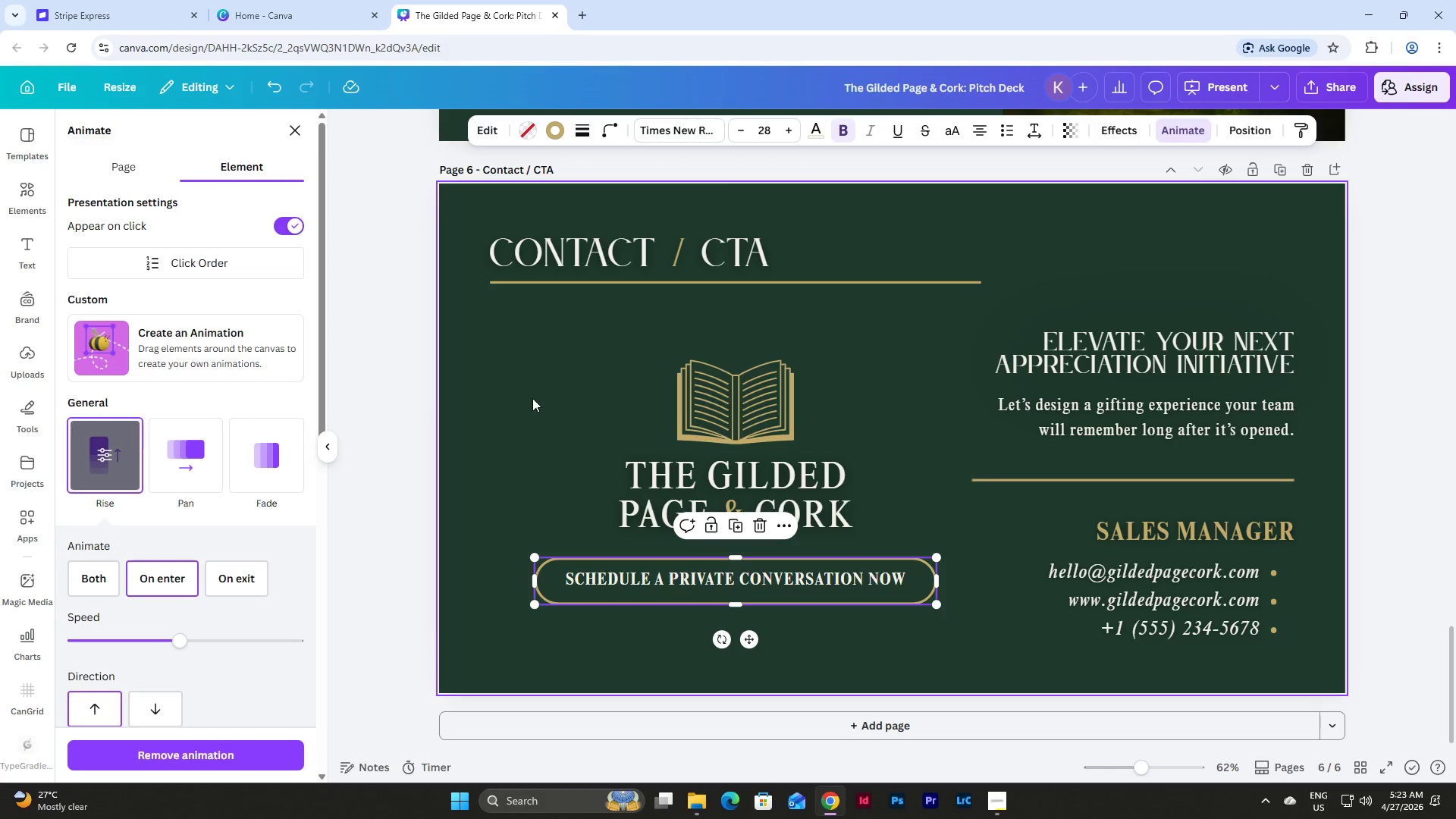 
left_click([533, 400])
 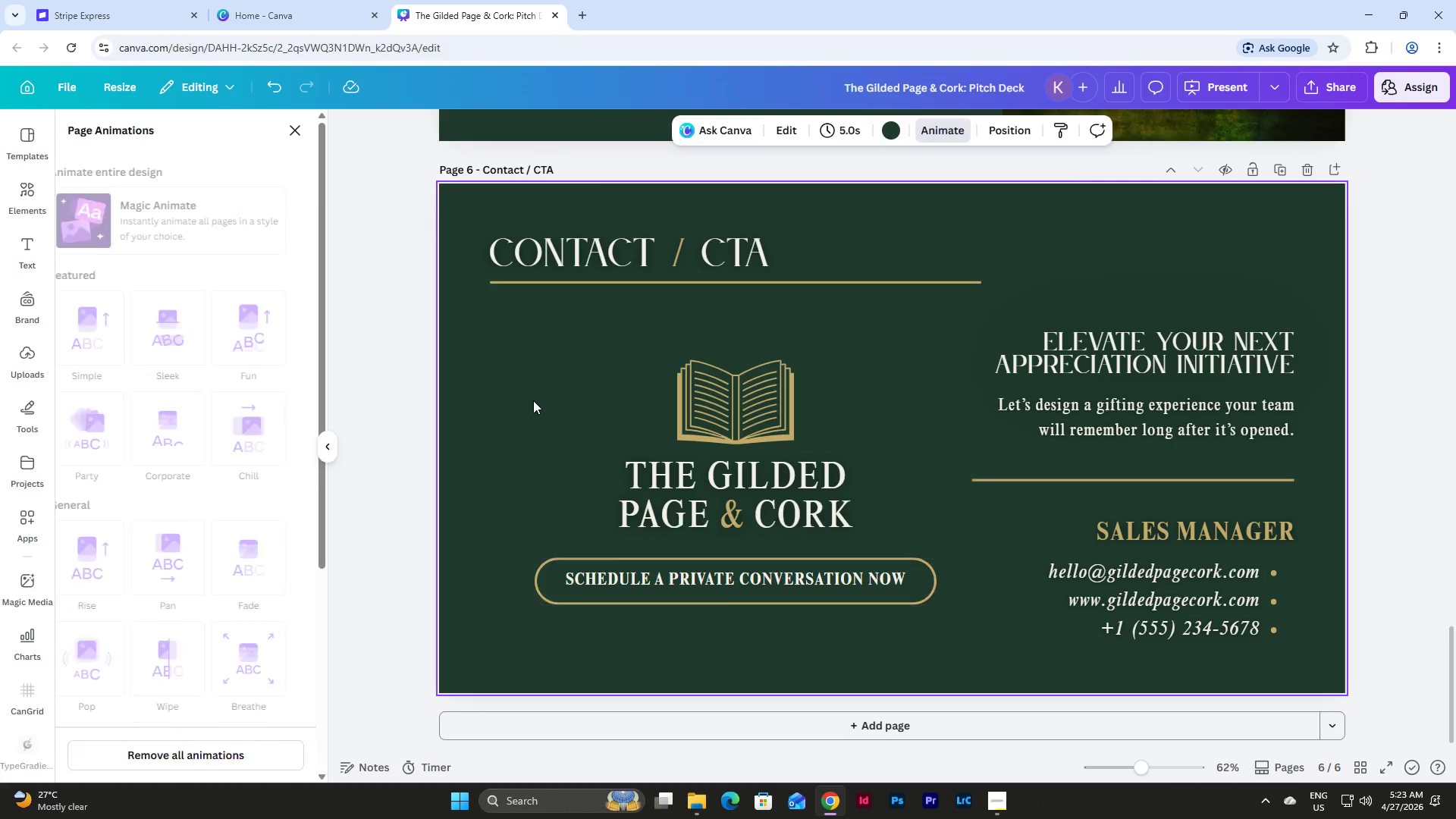 
scroll: coordinate [533, 400], scroll_direction: up, amount: 11.0
 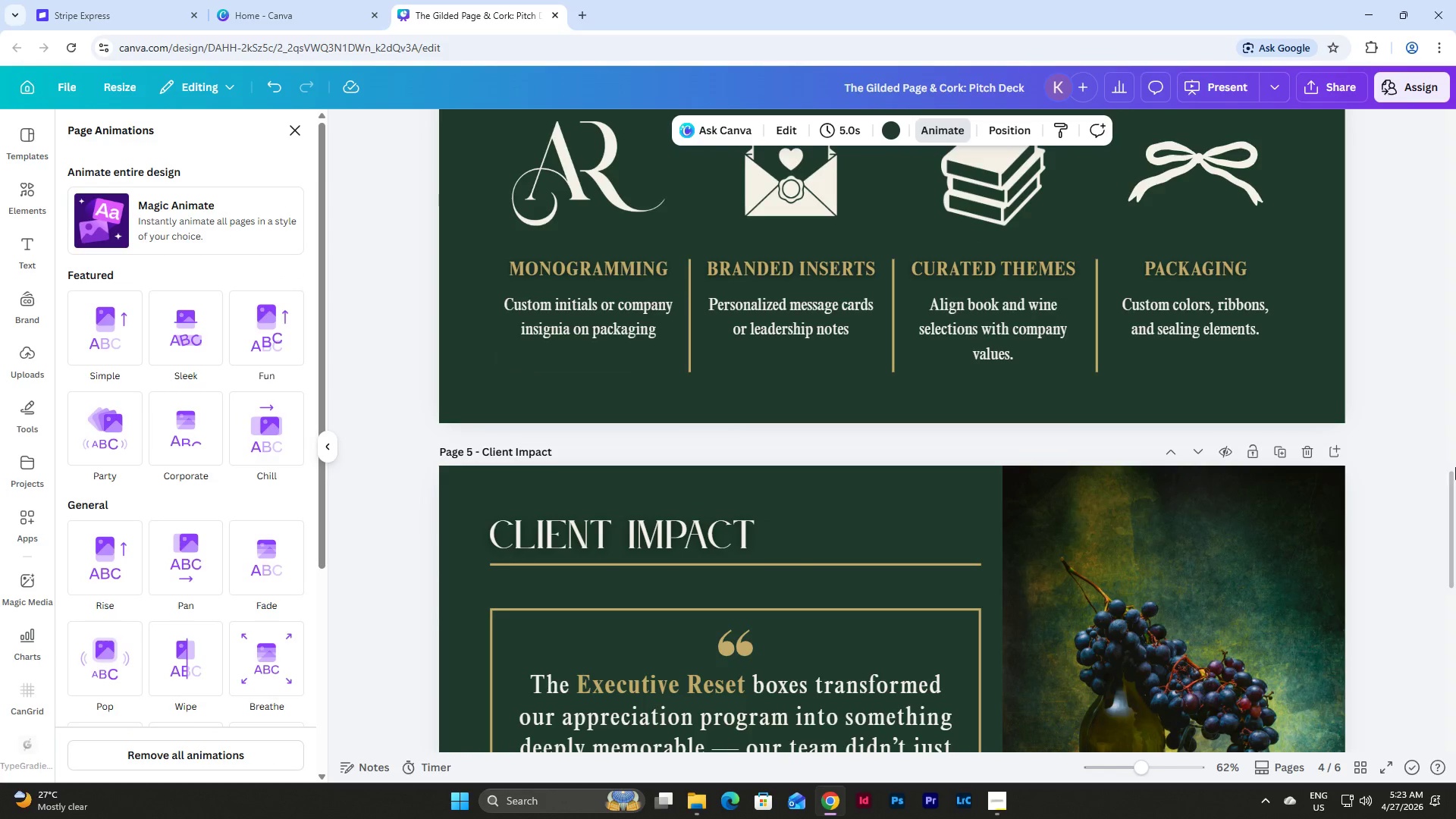 
left_click_drag(start_coordinate=[1455, 549], to_coordinate=[1455, 155])
 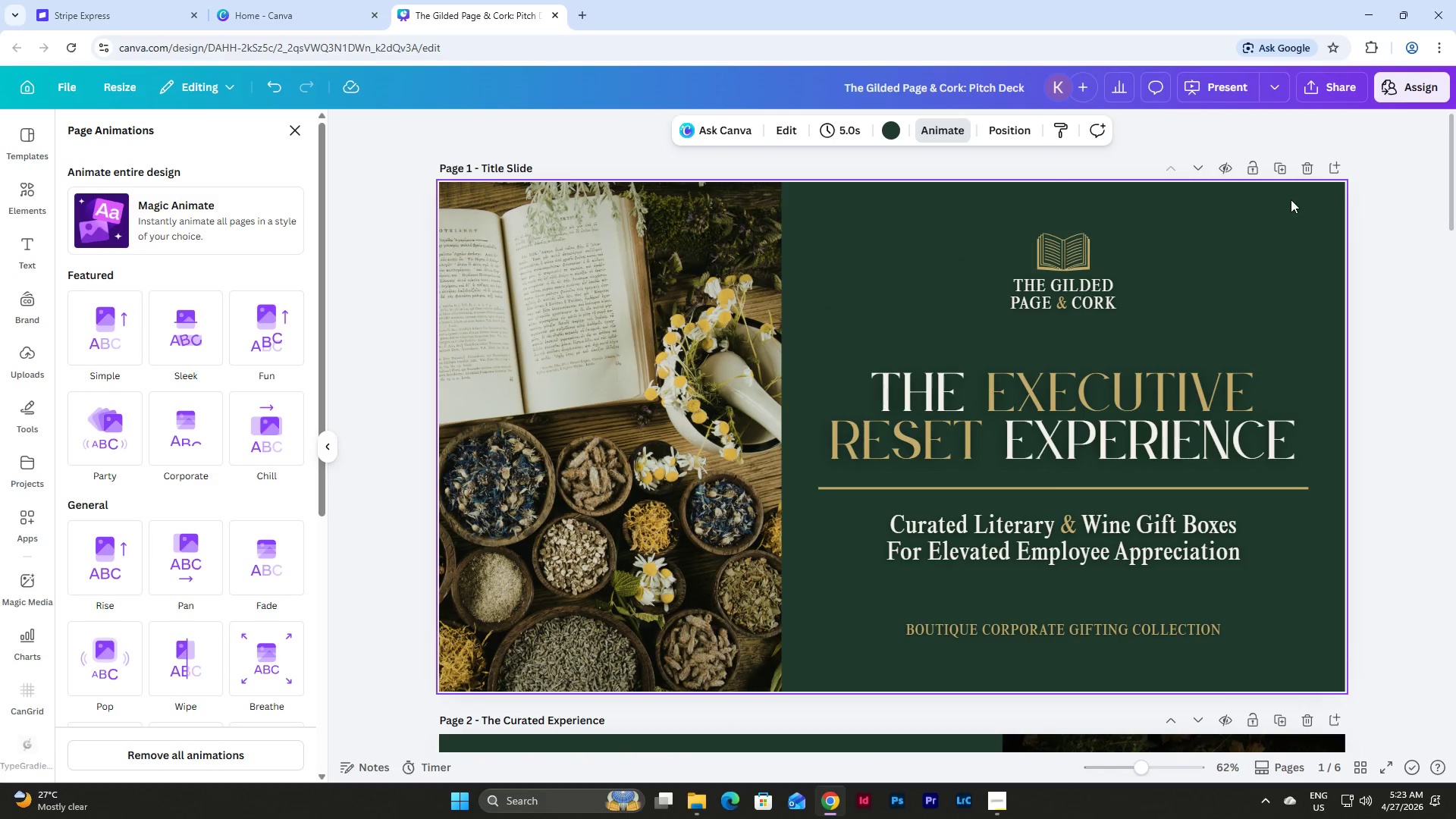 
left_click([1288, 206])
 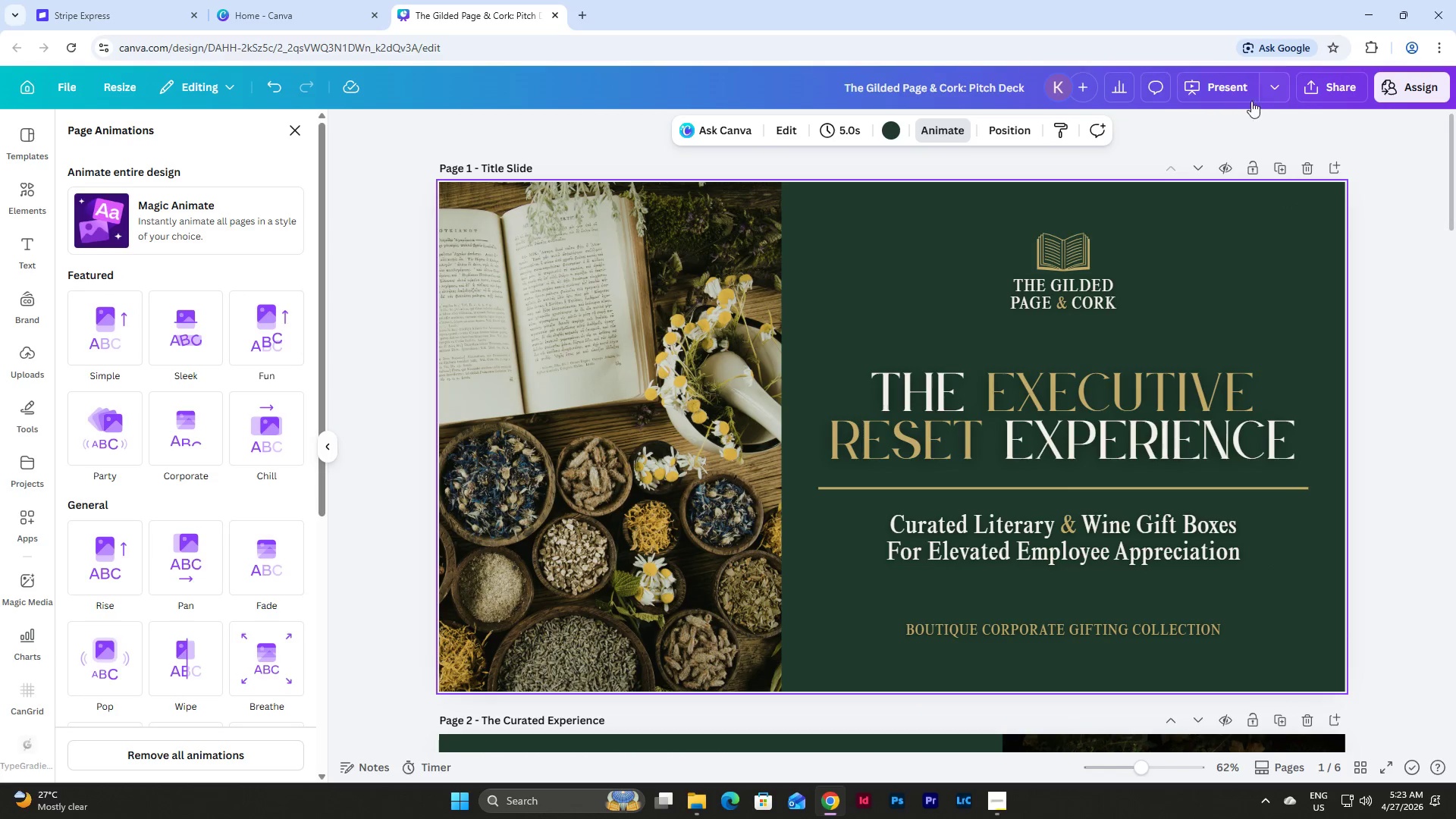 
left_click([1194, 86])
 